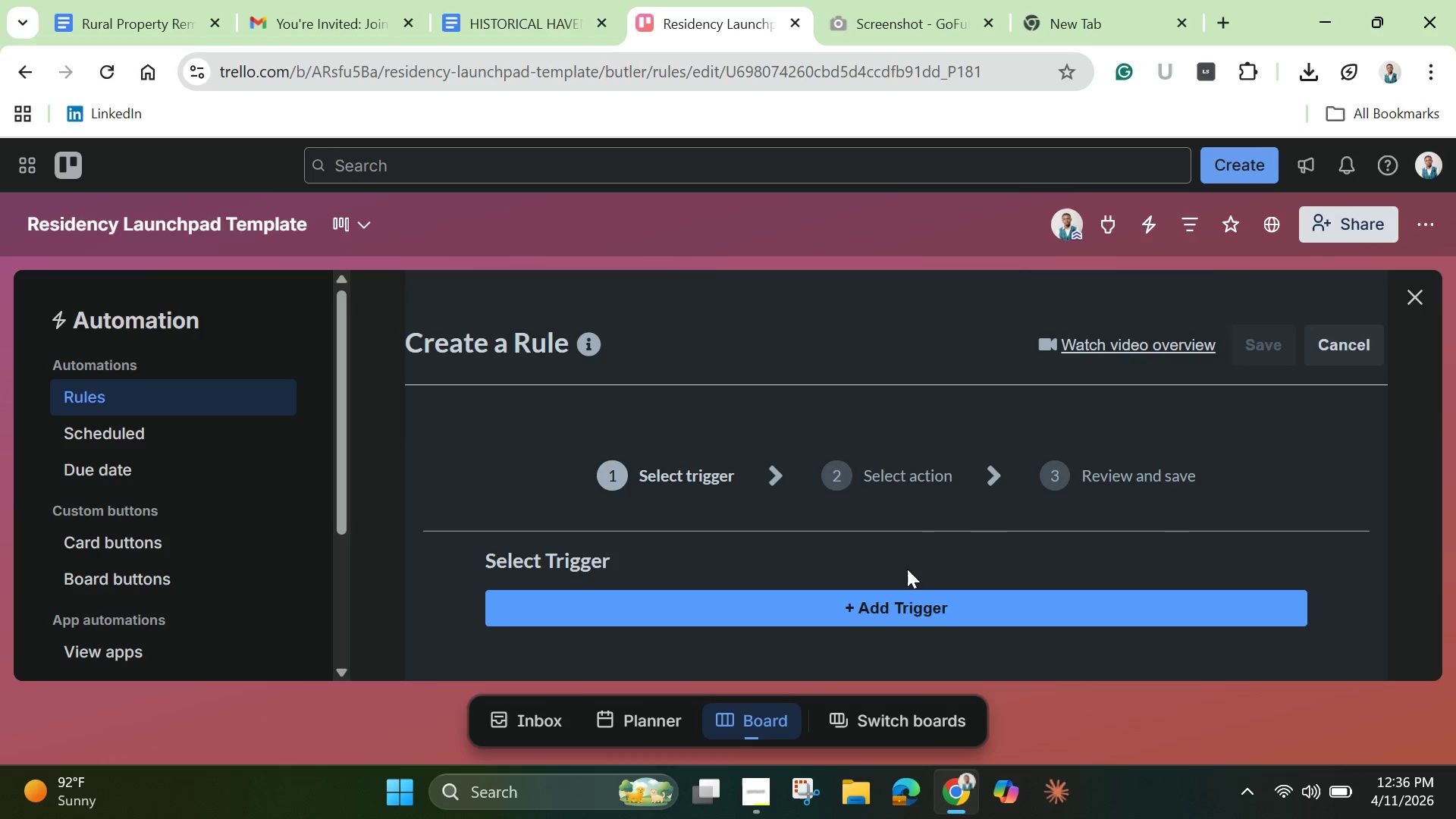 
left_click([908, 614])
 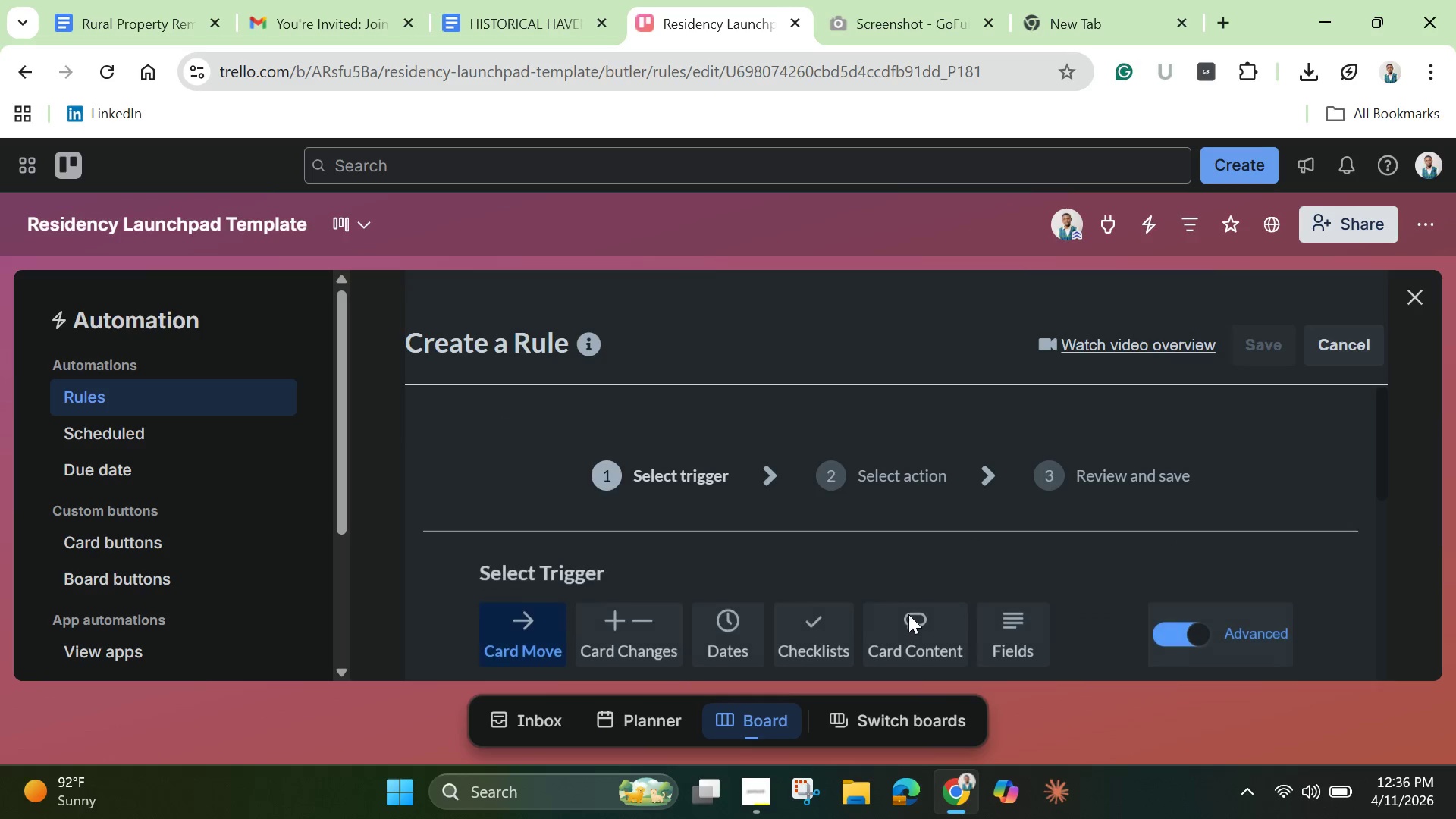 
scroll: coordinate [908, 614], scroll_direction: down, amount: 2.0
 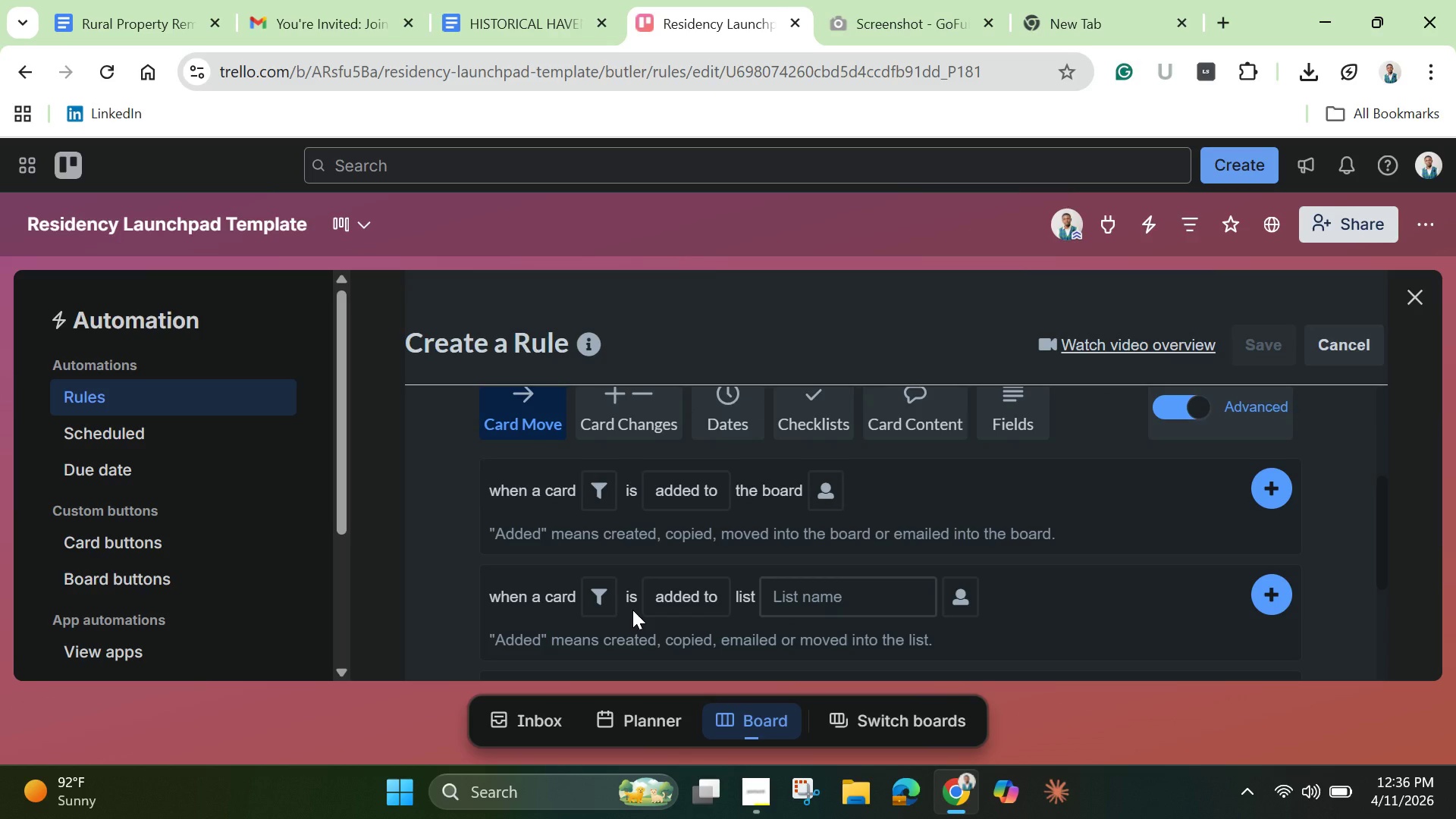 
mouse_move([678, 616])
 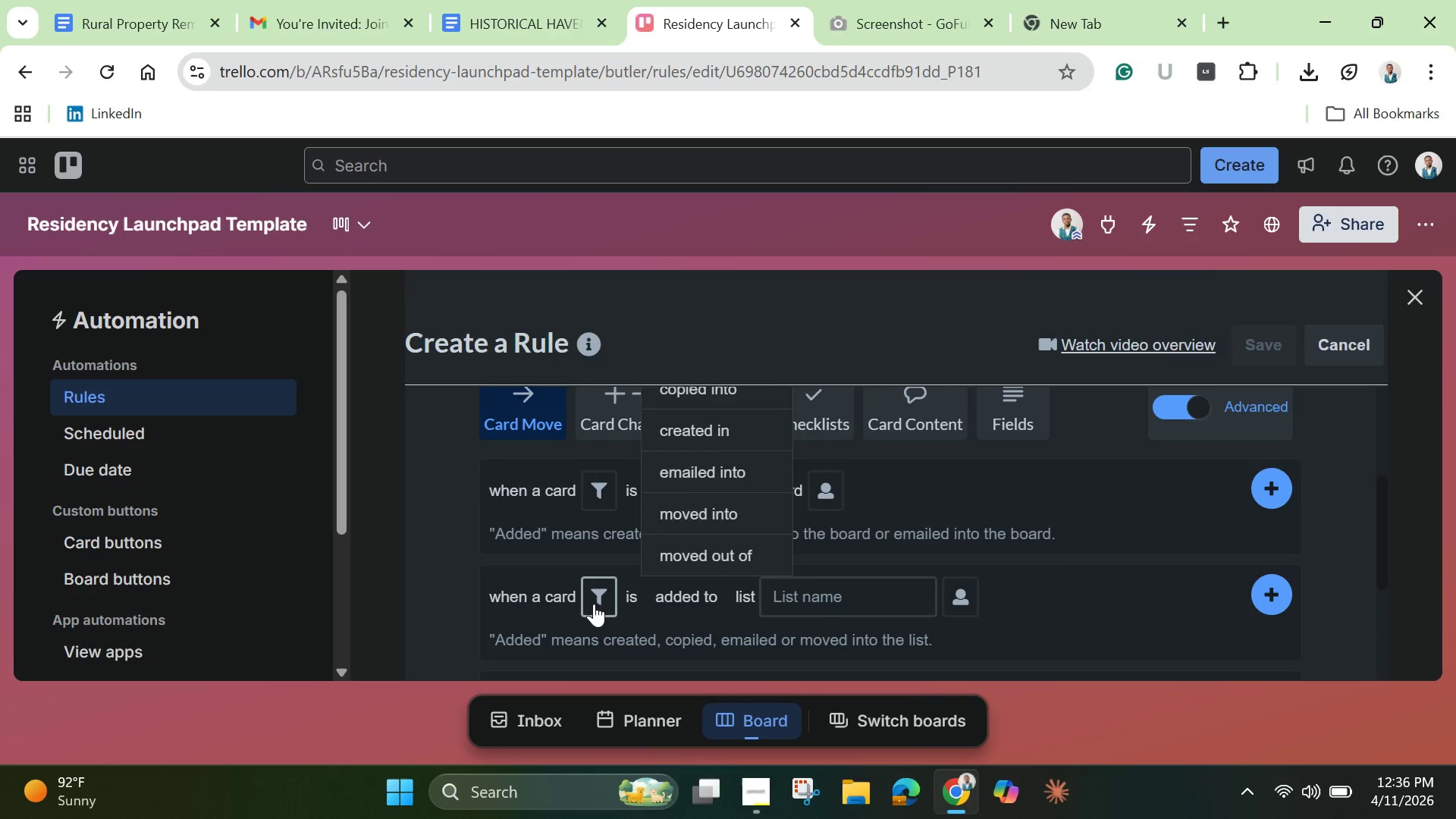 
left_click([594, 604])
 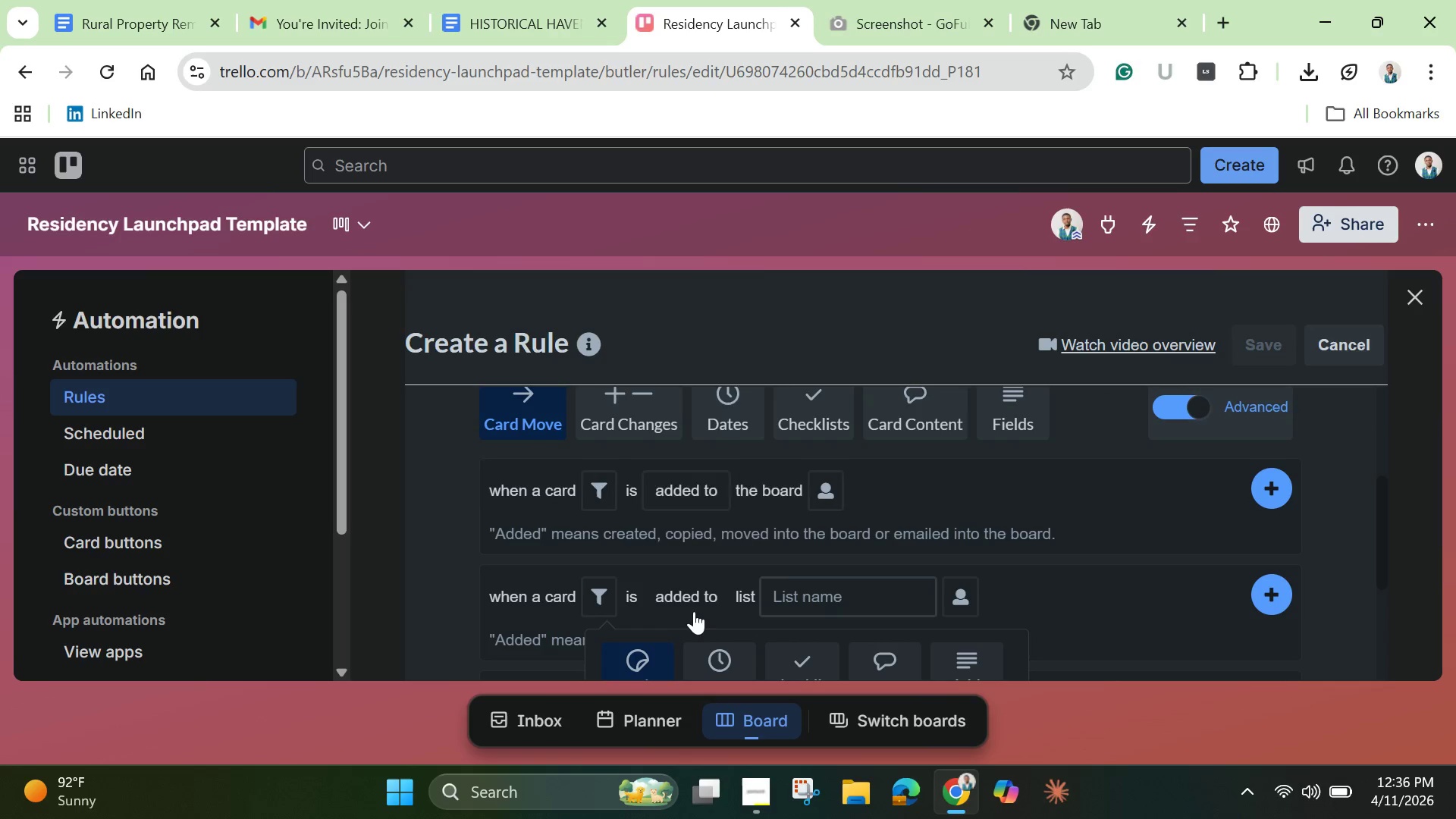 
scroll: coordinate [753, 598], scroll_direction: down, amount: 2.0
 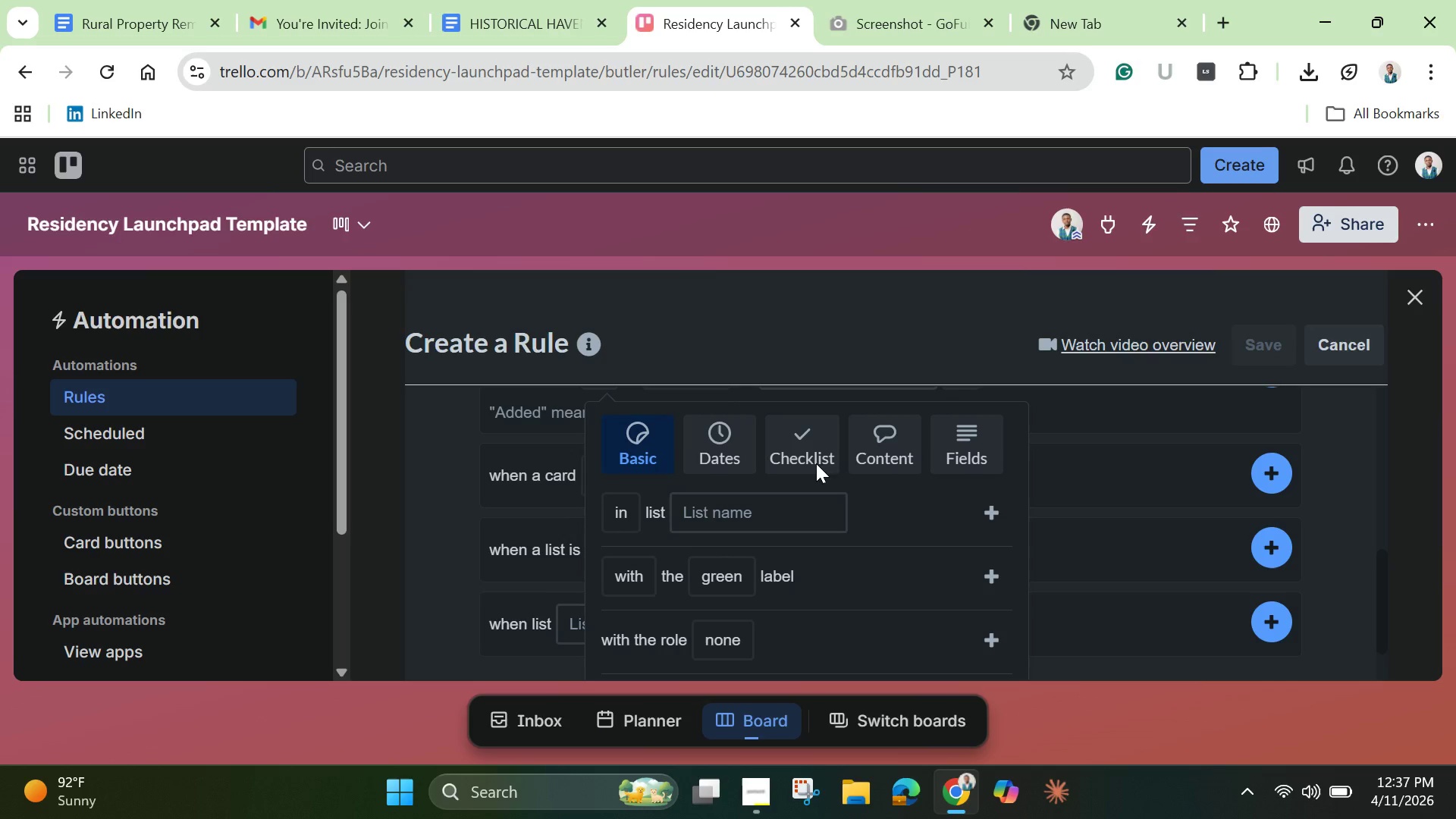 
left_click([874, 450])
 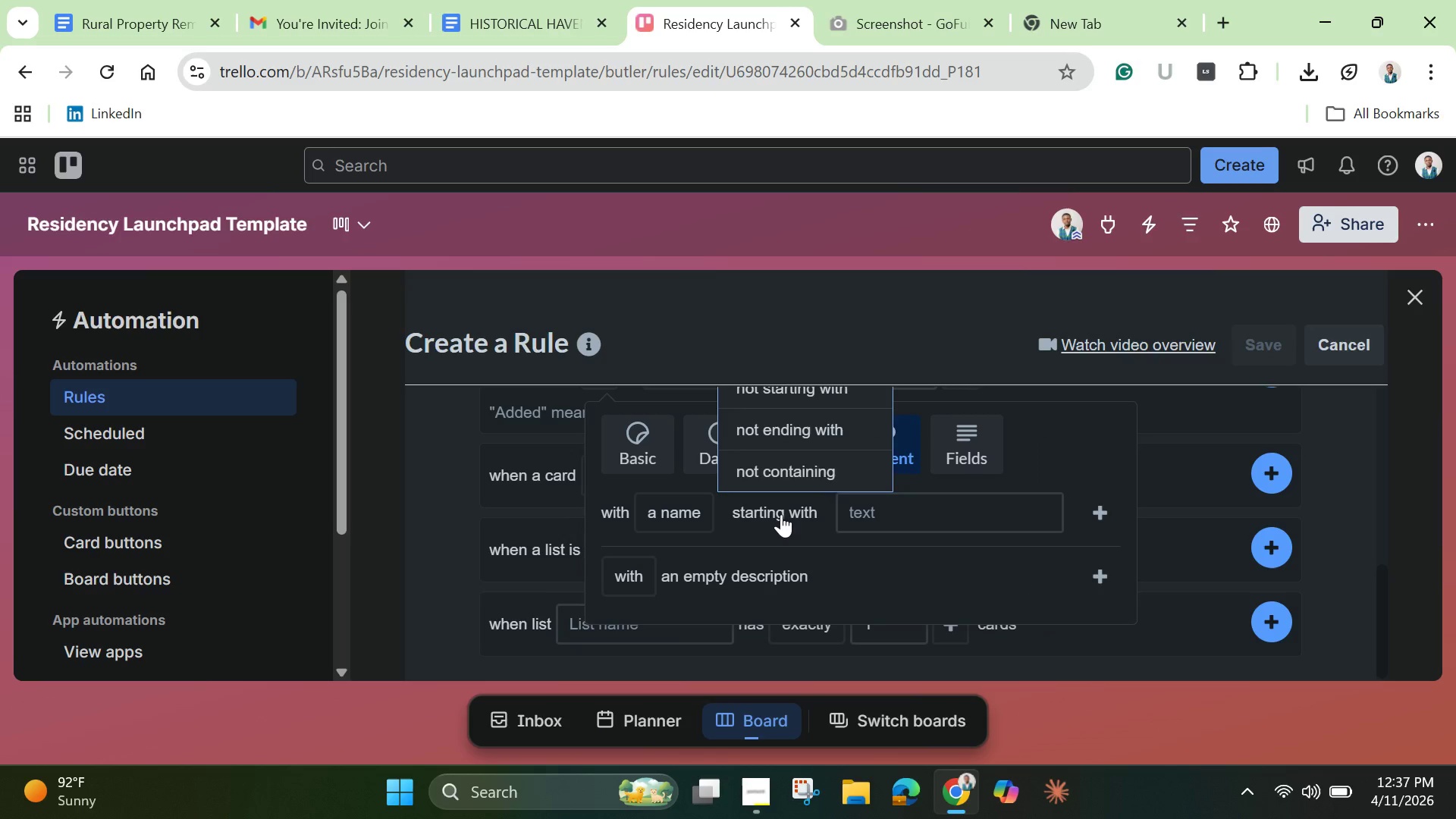 
scroll: coordinate [807, 469], scroll_direction: up, amount: 1.0
 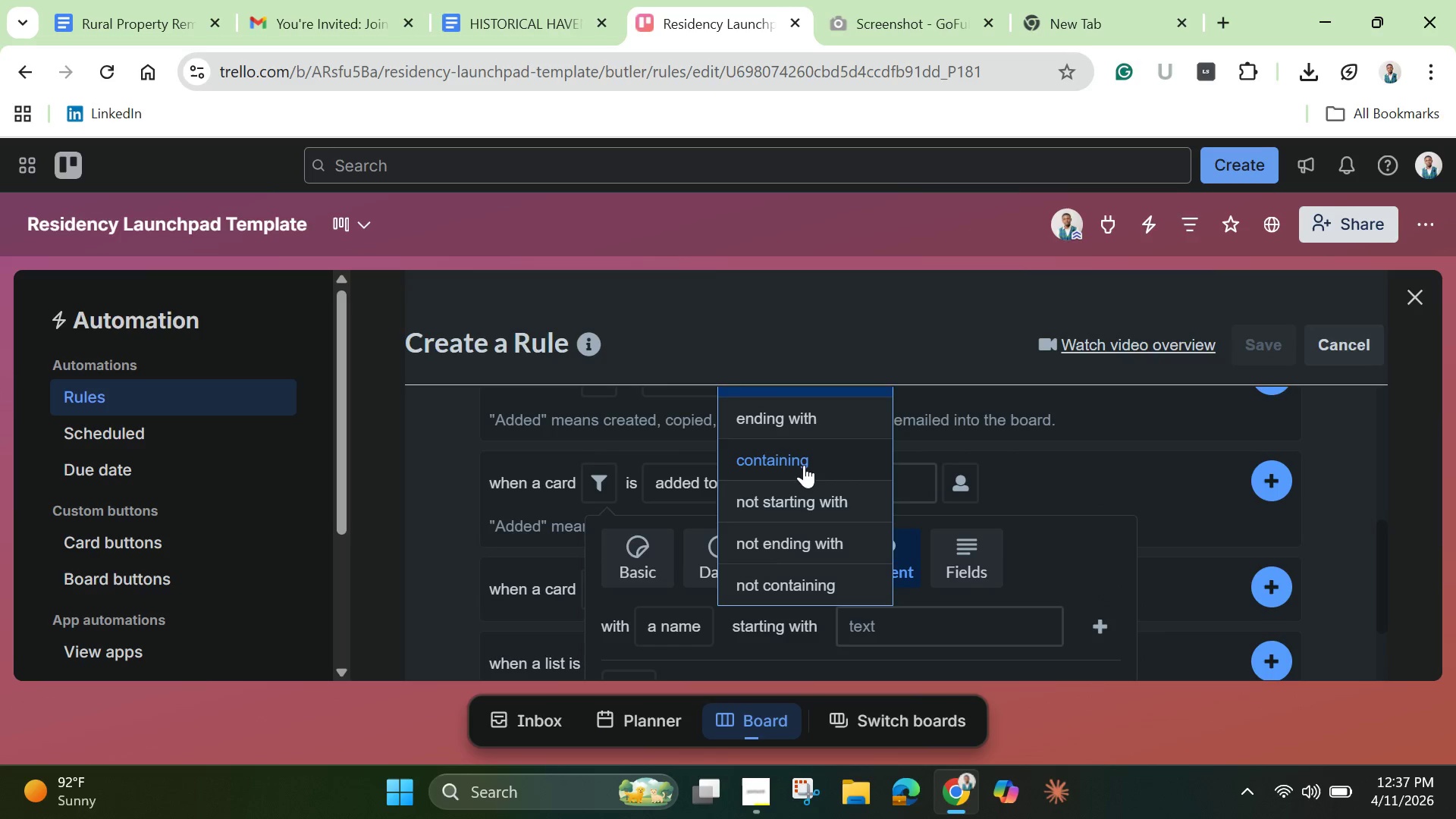 
left_click([804, 460])
 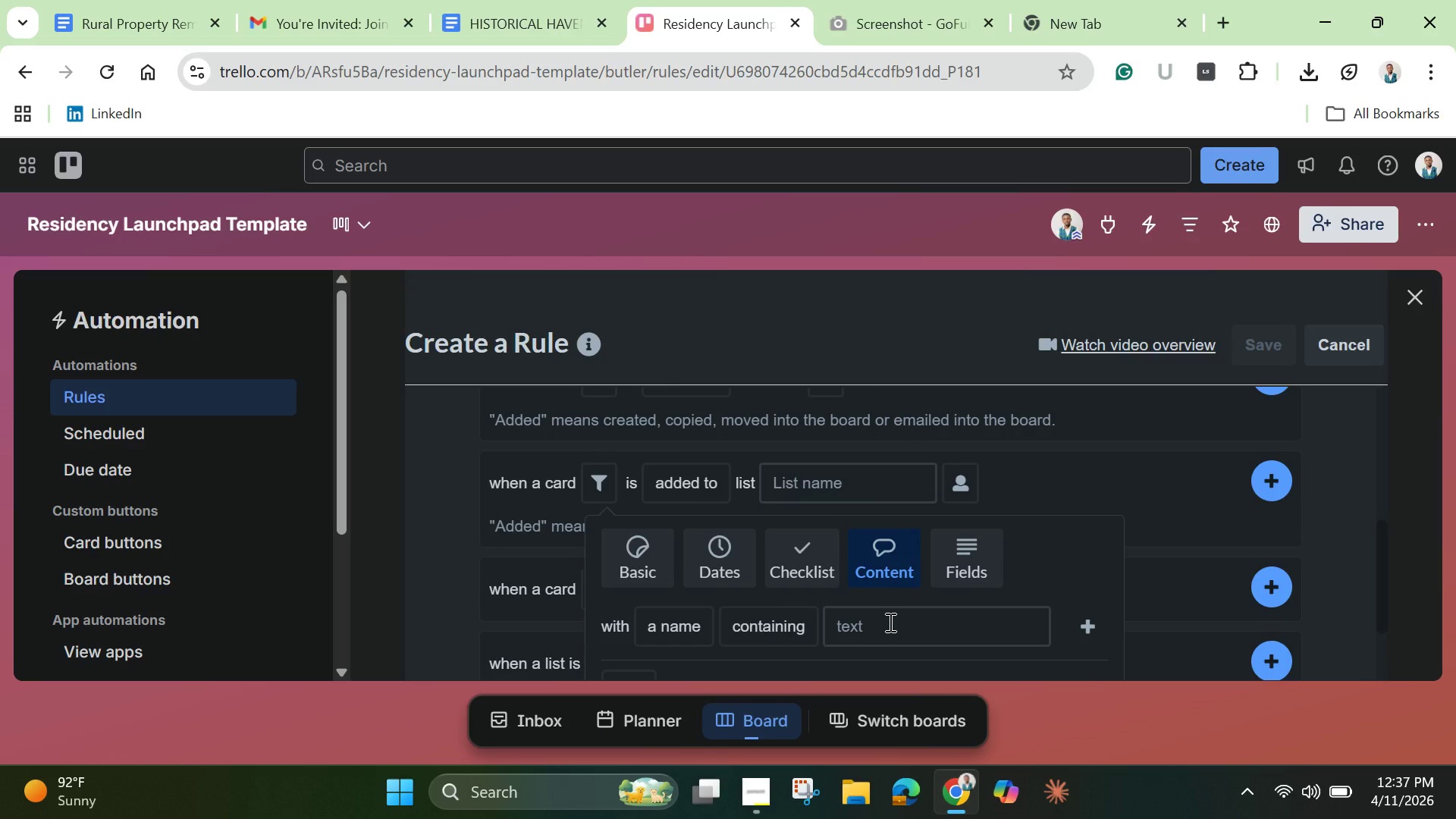 
left_click([889, 622])
 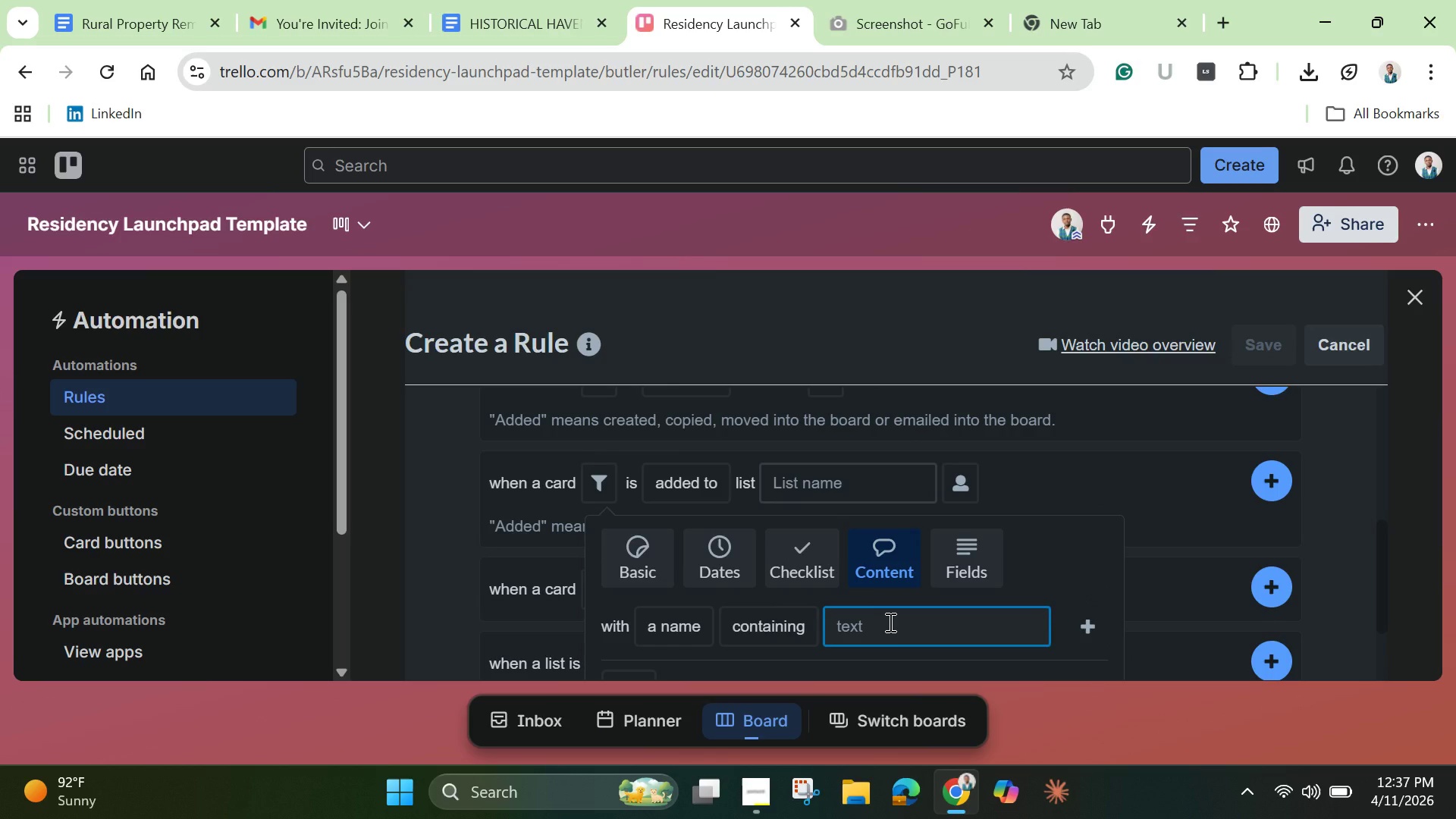 
key(Control+V)
 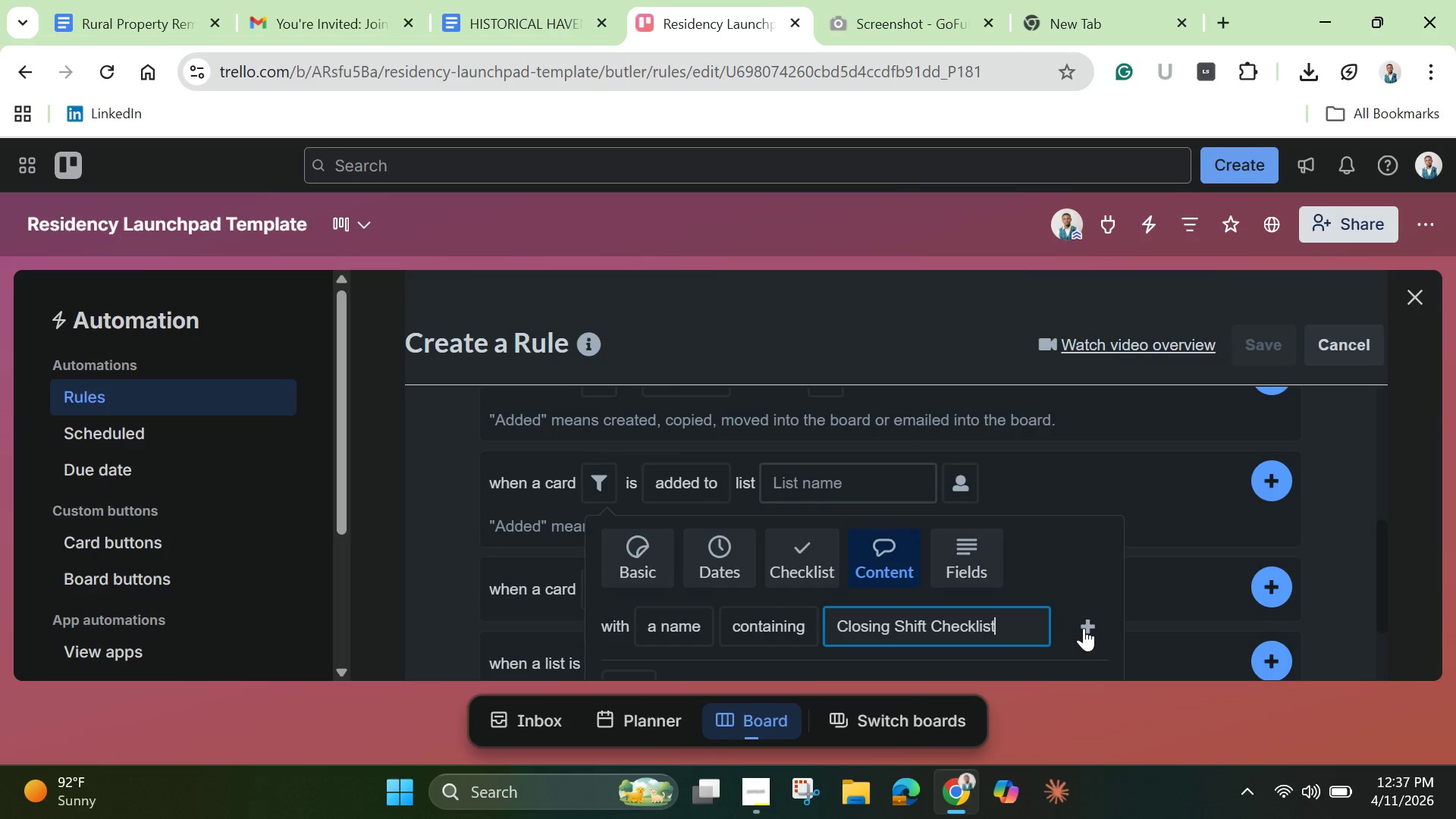 
left_click([1084, 628])
 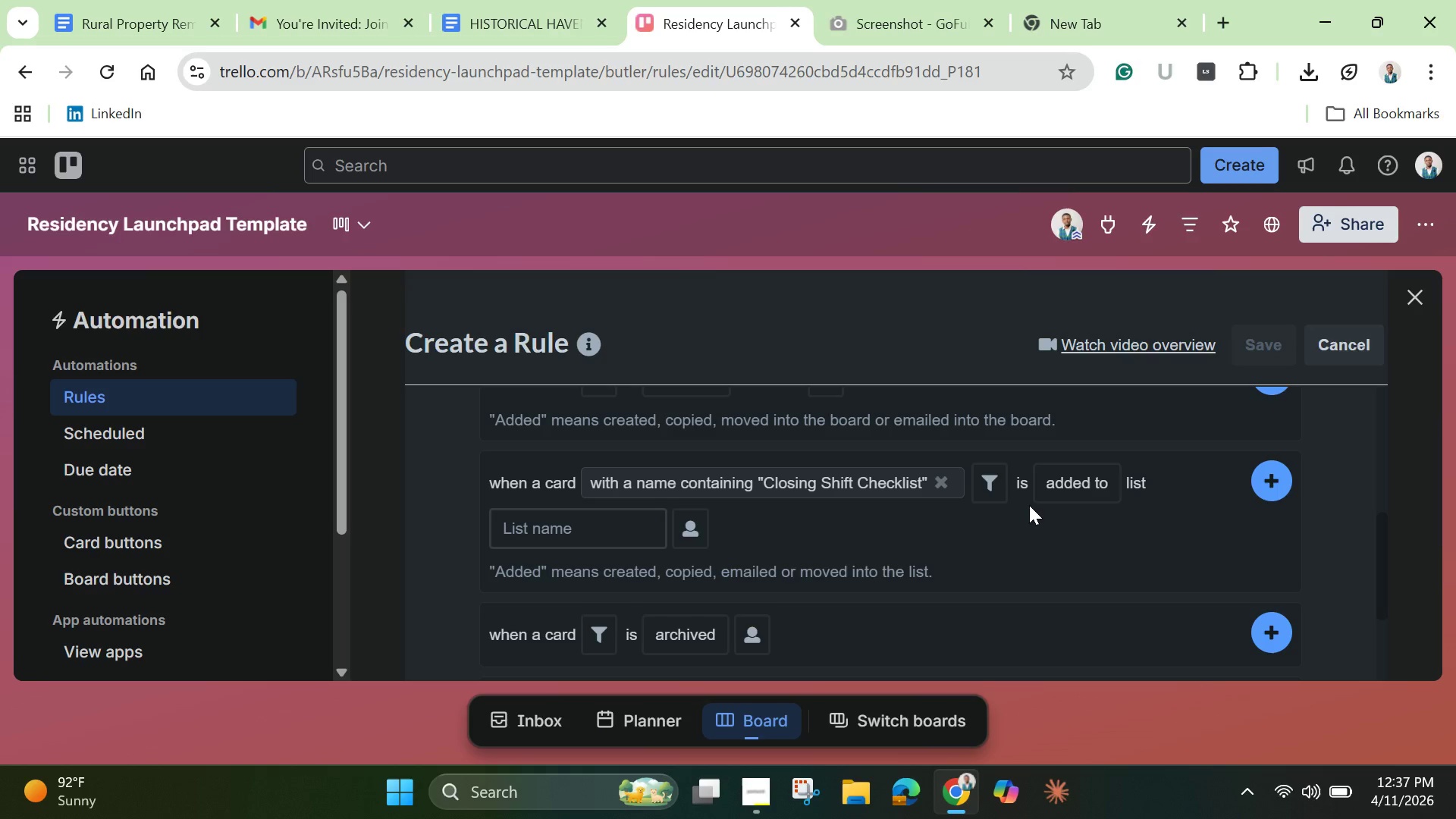 
left_click([1070, 488])
 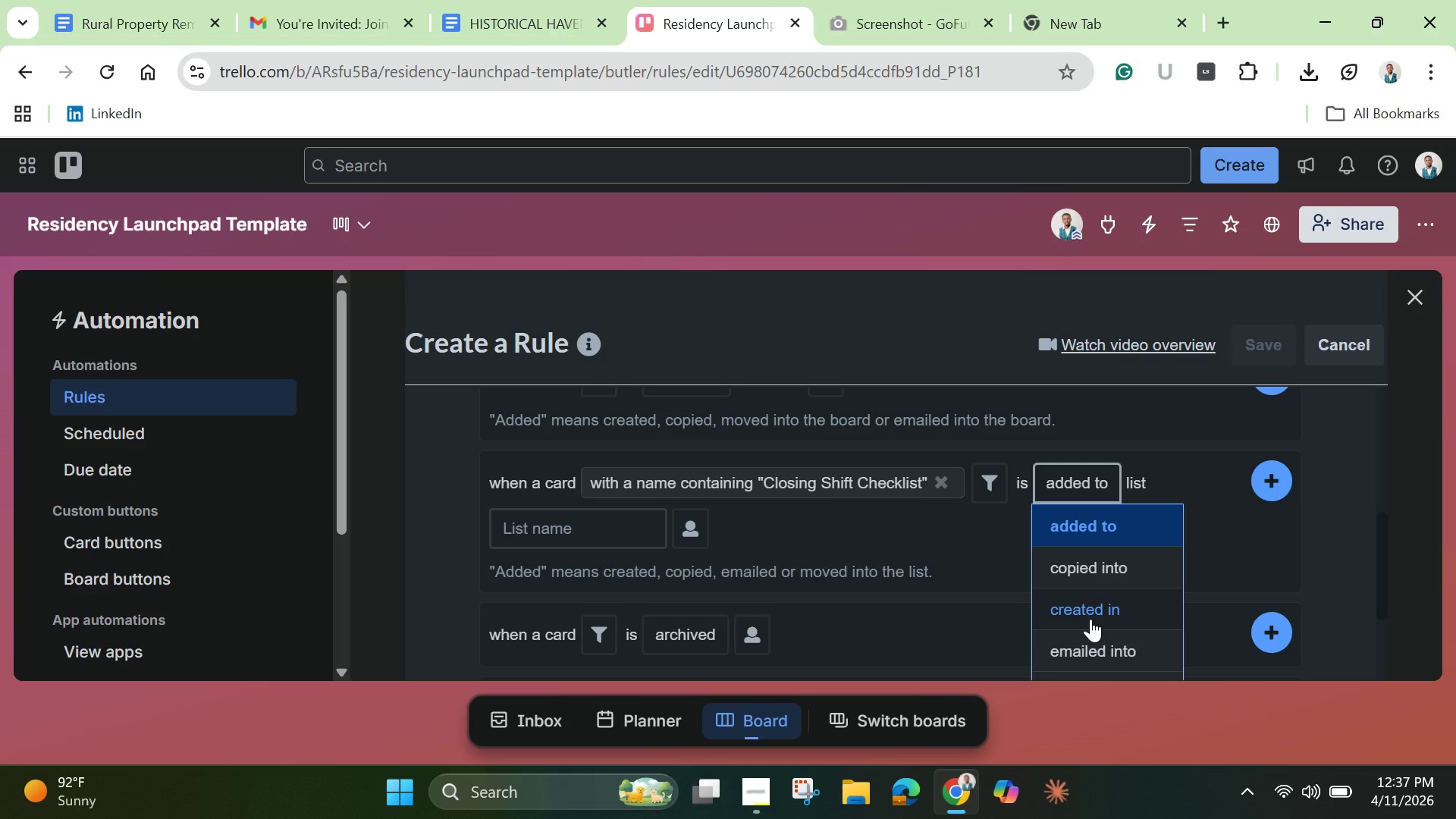 
left_click([1090, 619])
 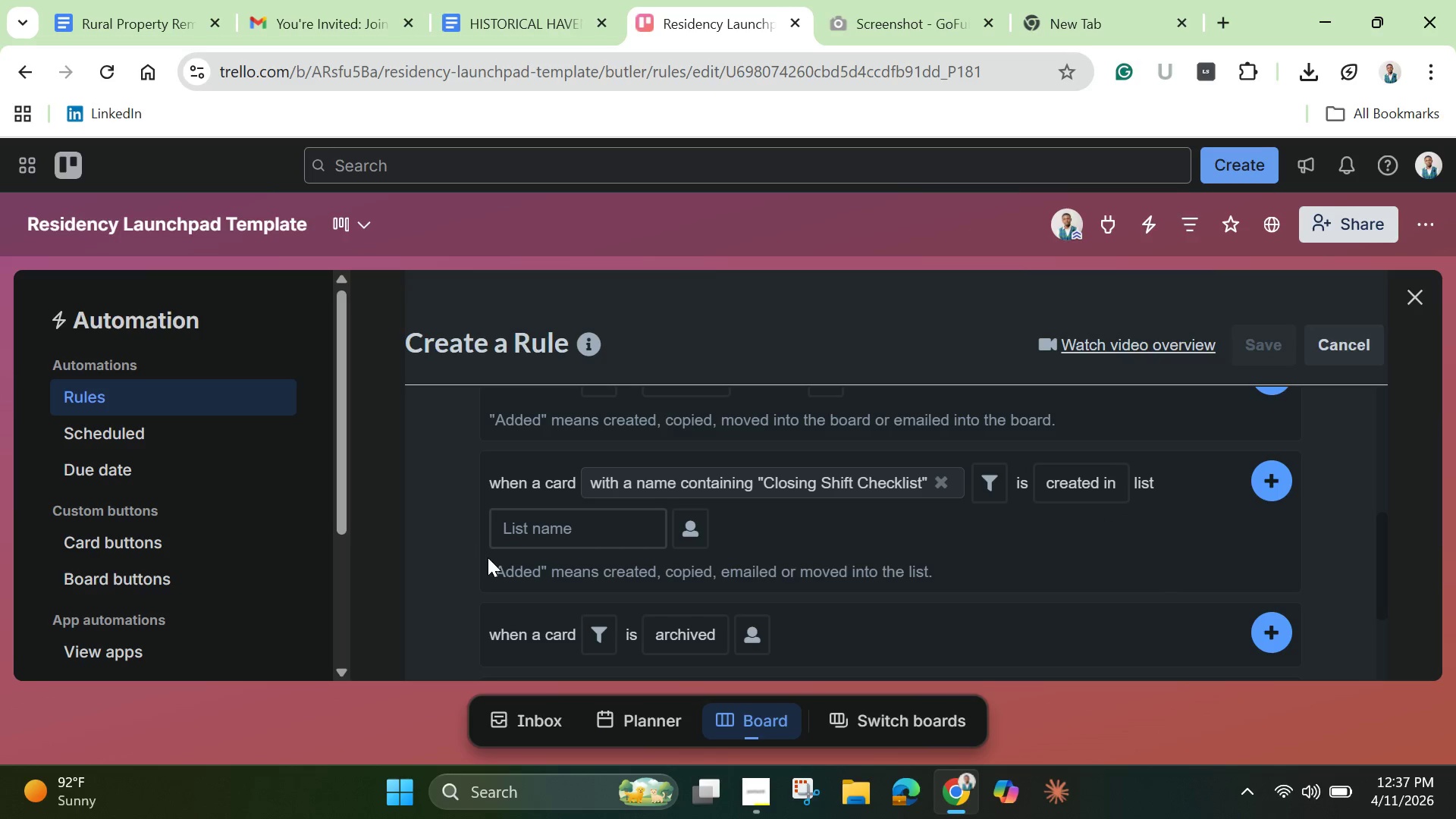 
left_click([530, 532])
 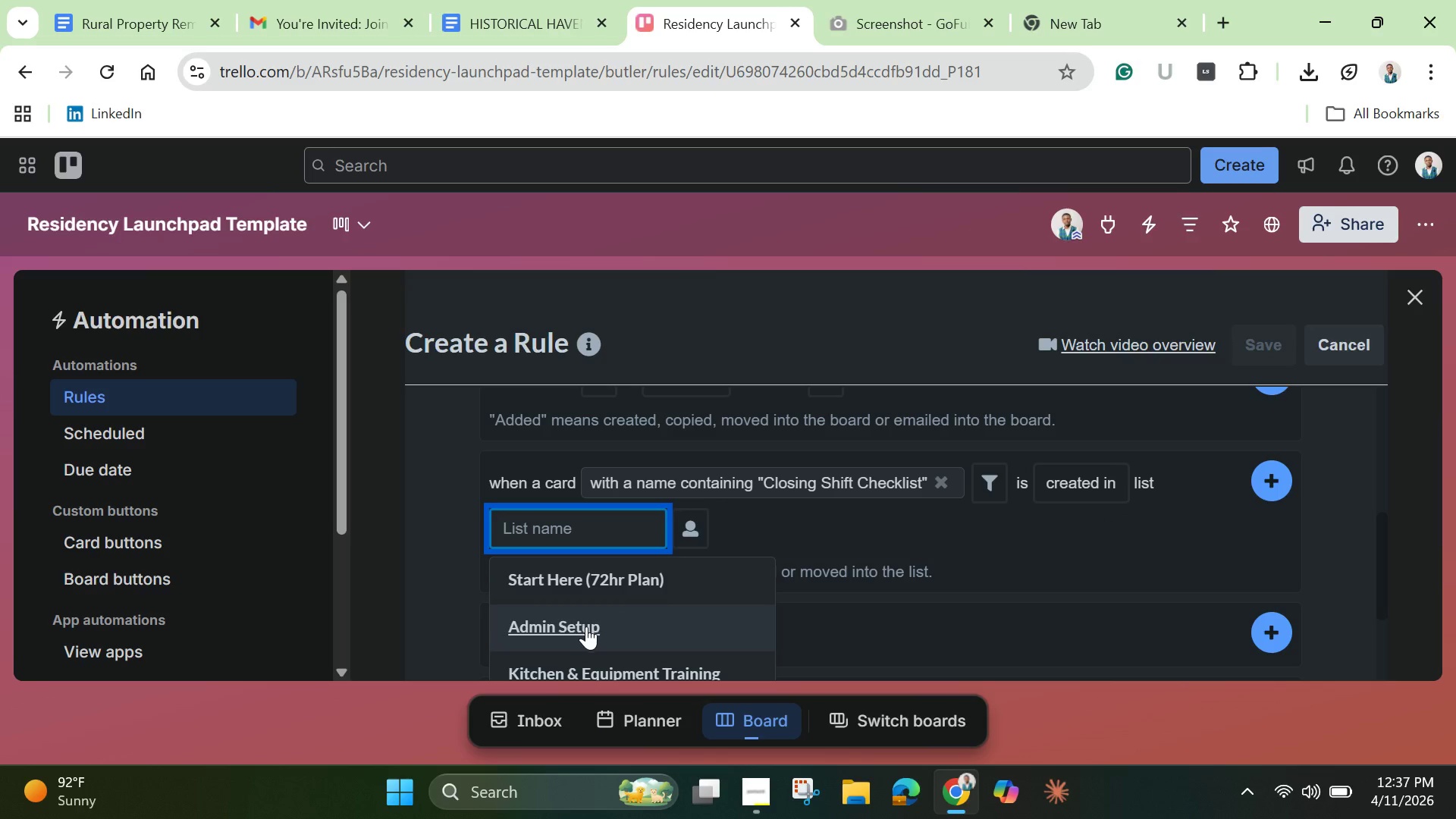 
scroll: coordinate [586, 626], scroll_direction: down, amount: 1.0
 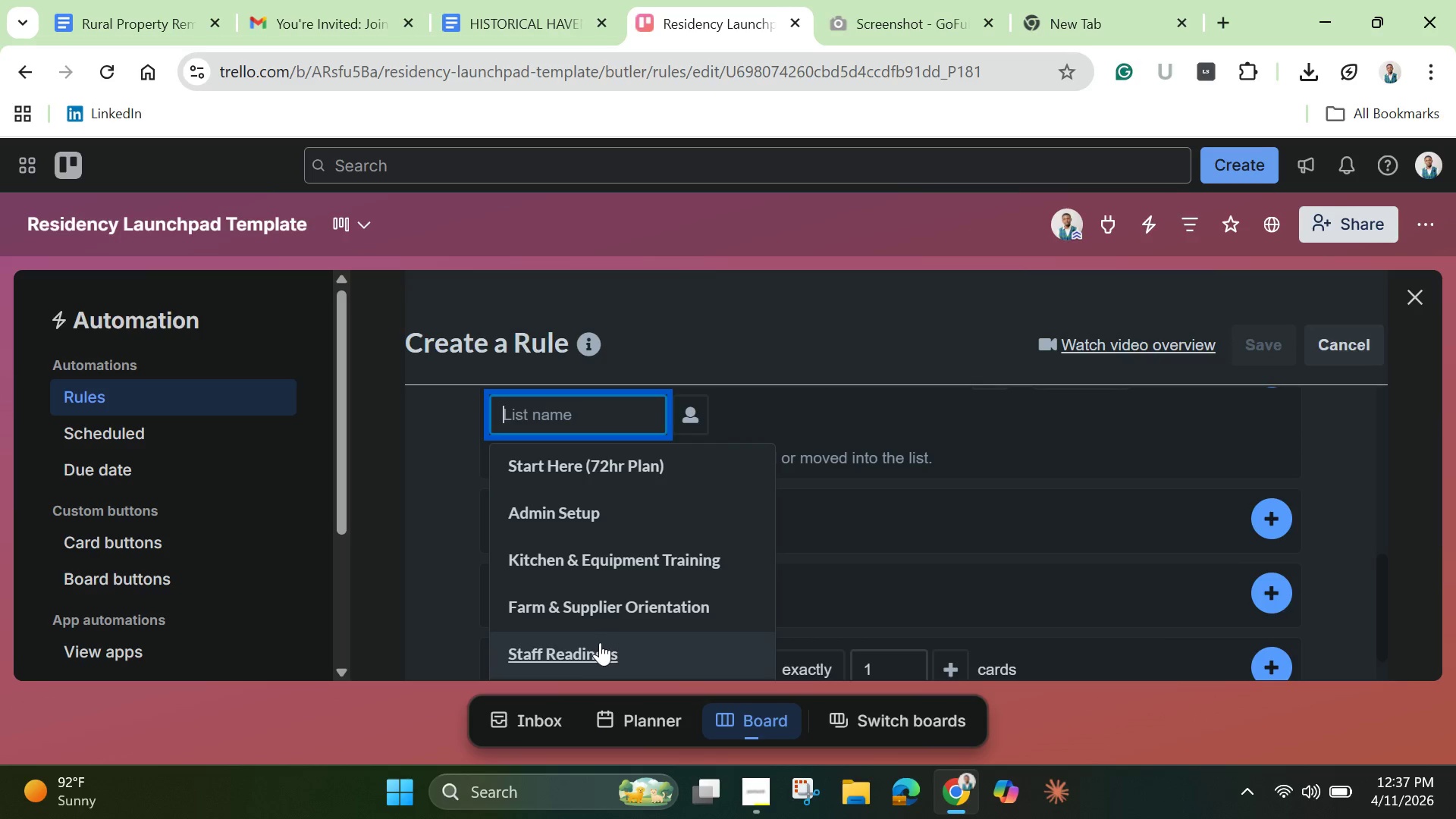 
left_click([600, 645])
 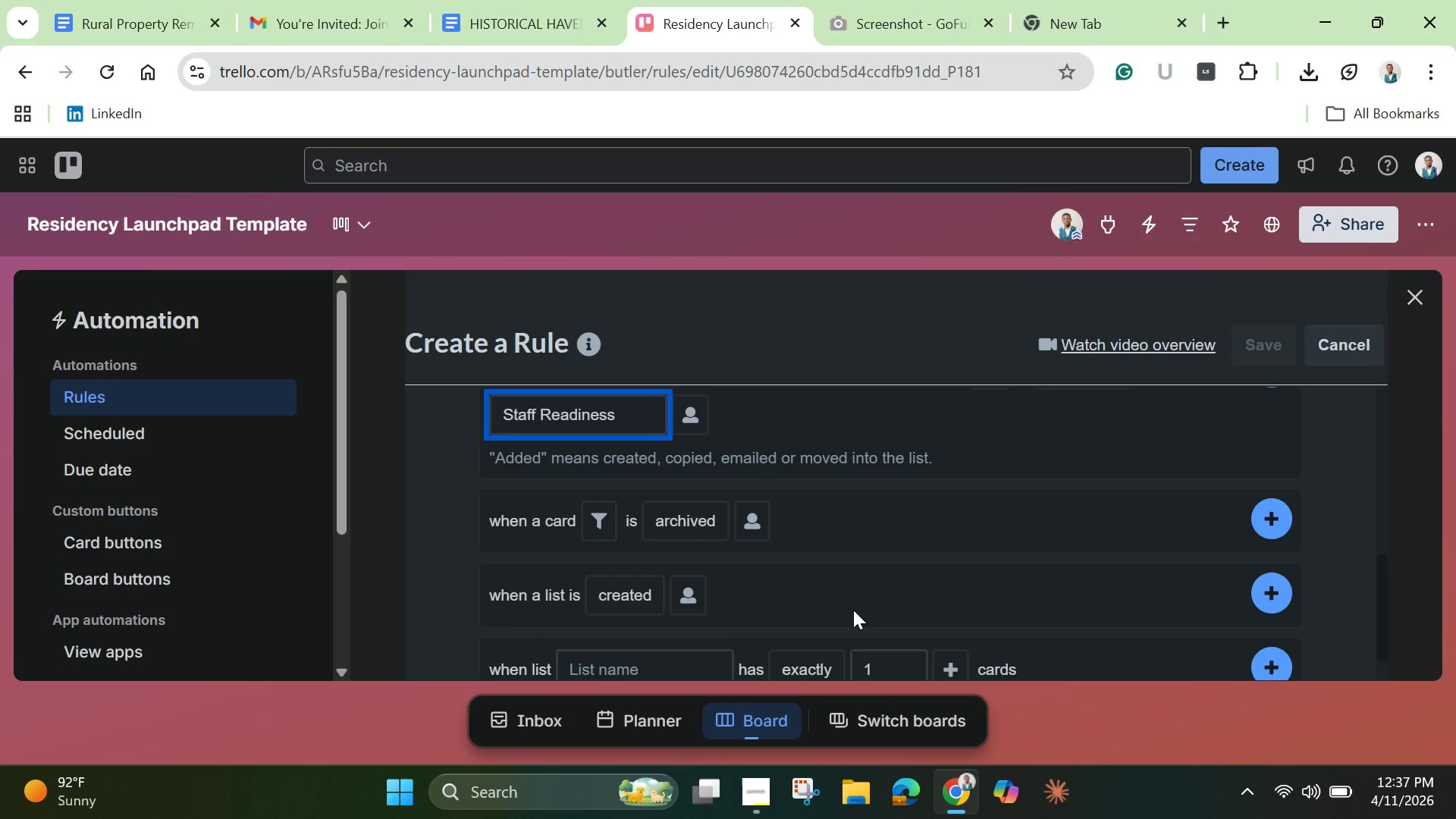 
scroll: coordinate [855, 602], scroll_direction: up, amount: 1.0
 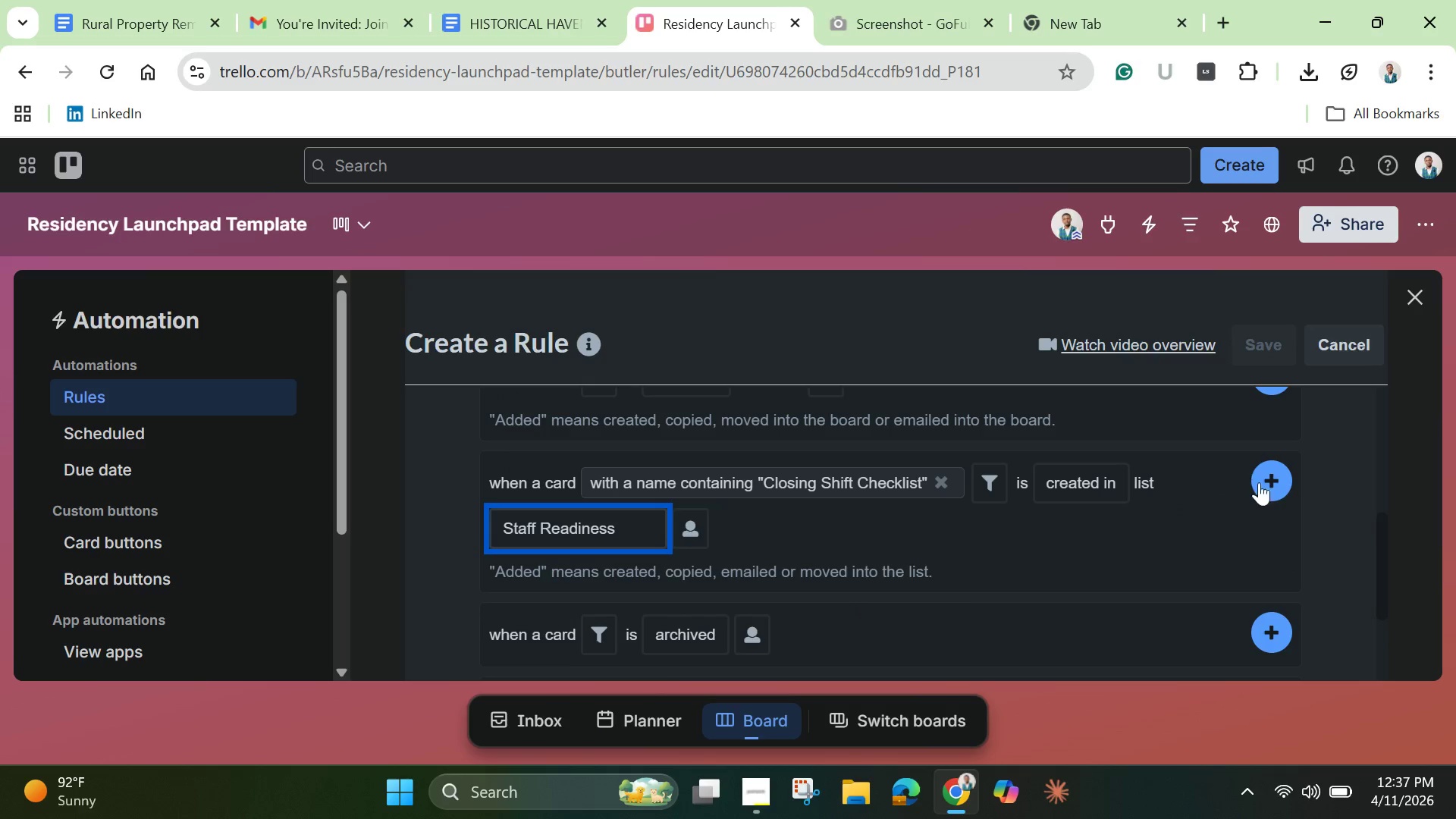 
left_click([1266, 486])
 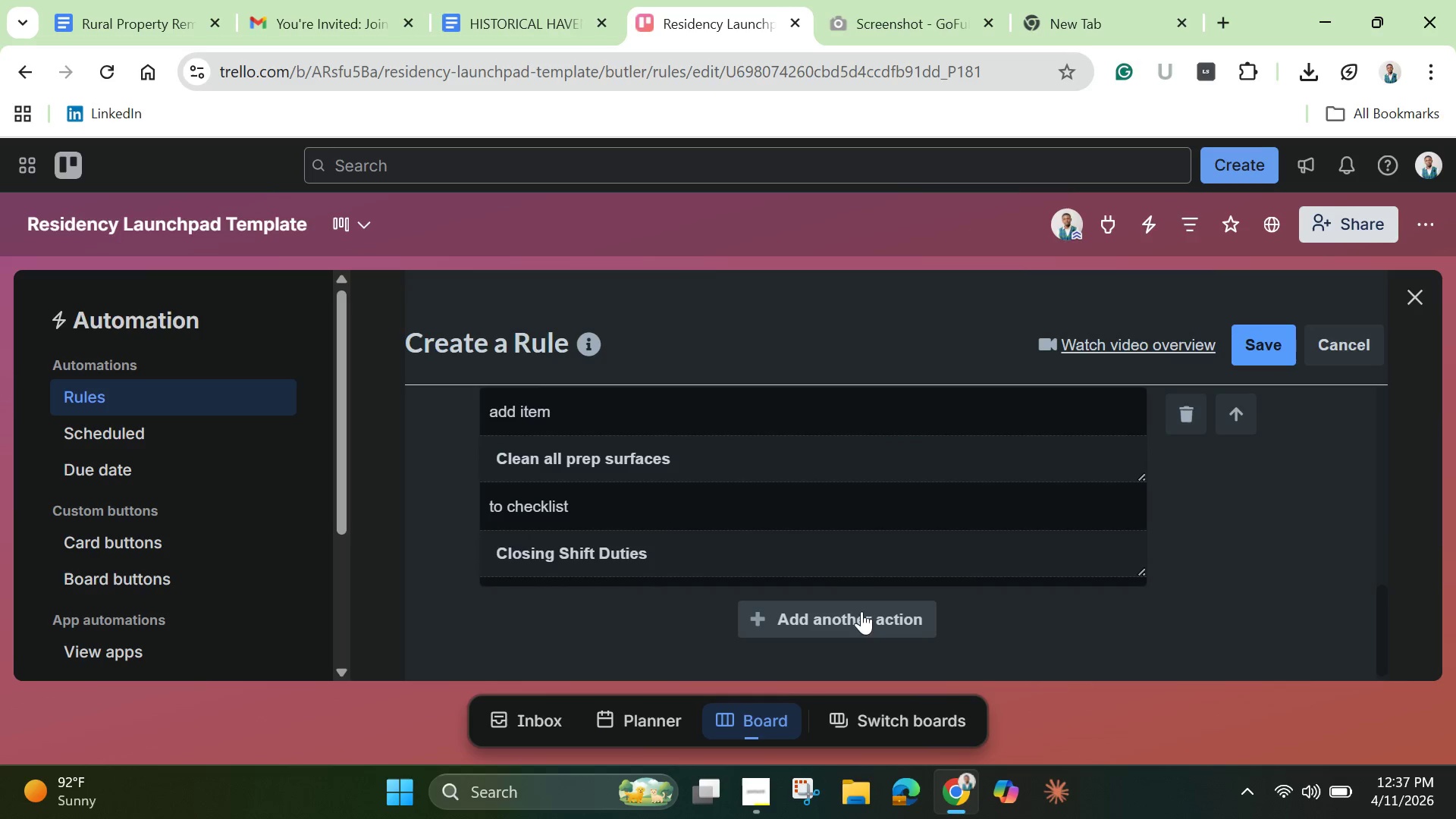 
scroll: coordinate [853, 598], scroll_direction: up, amount: 2.0
 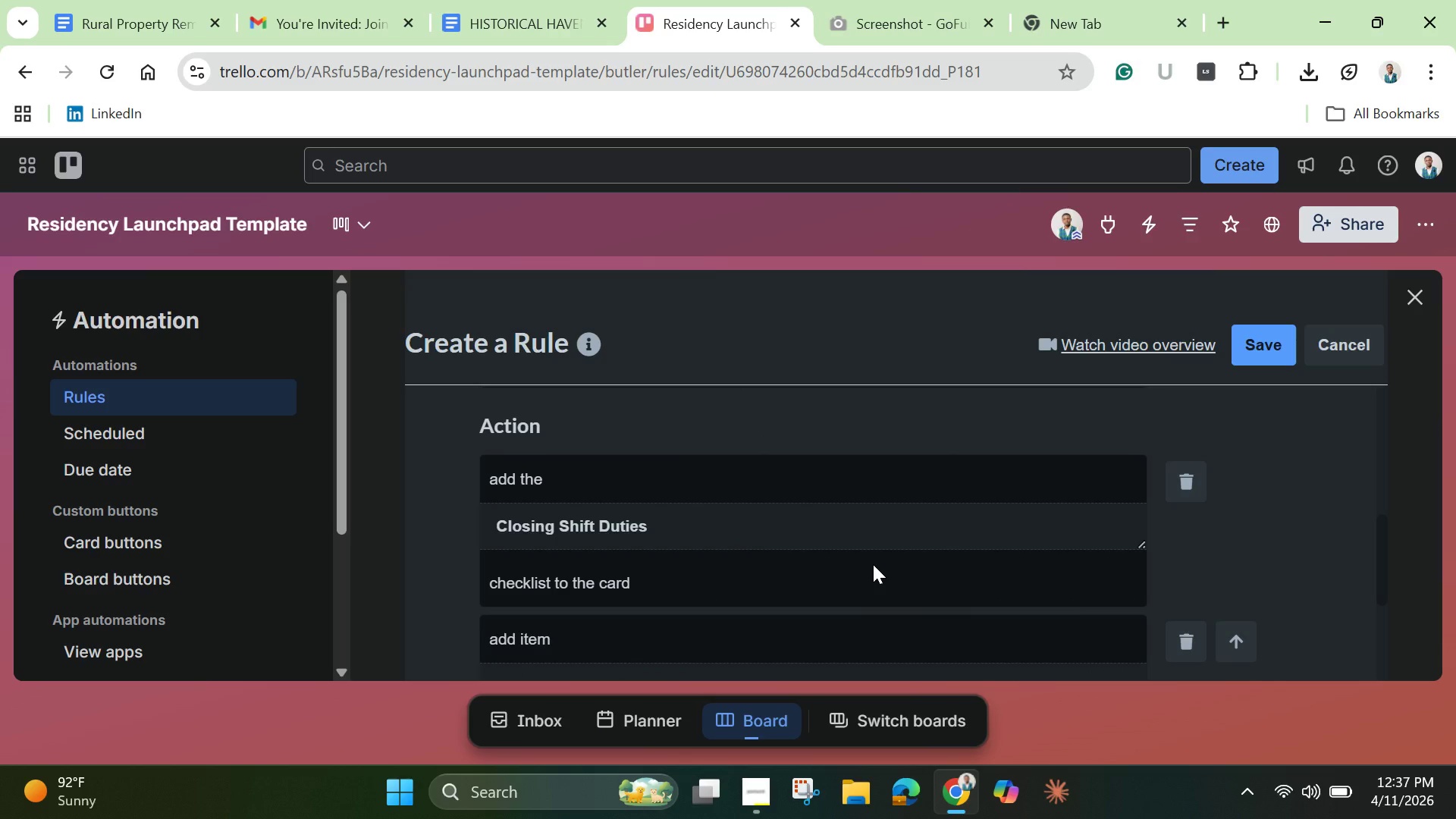 
scroll: coordinate [875, 566], scroll_direction: down, amount: 2.0
 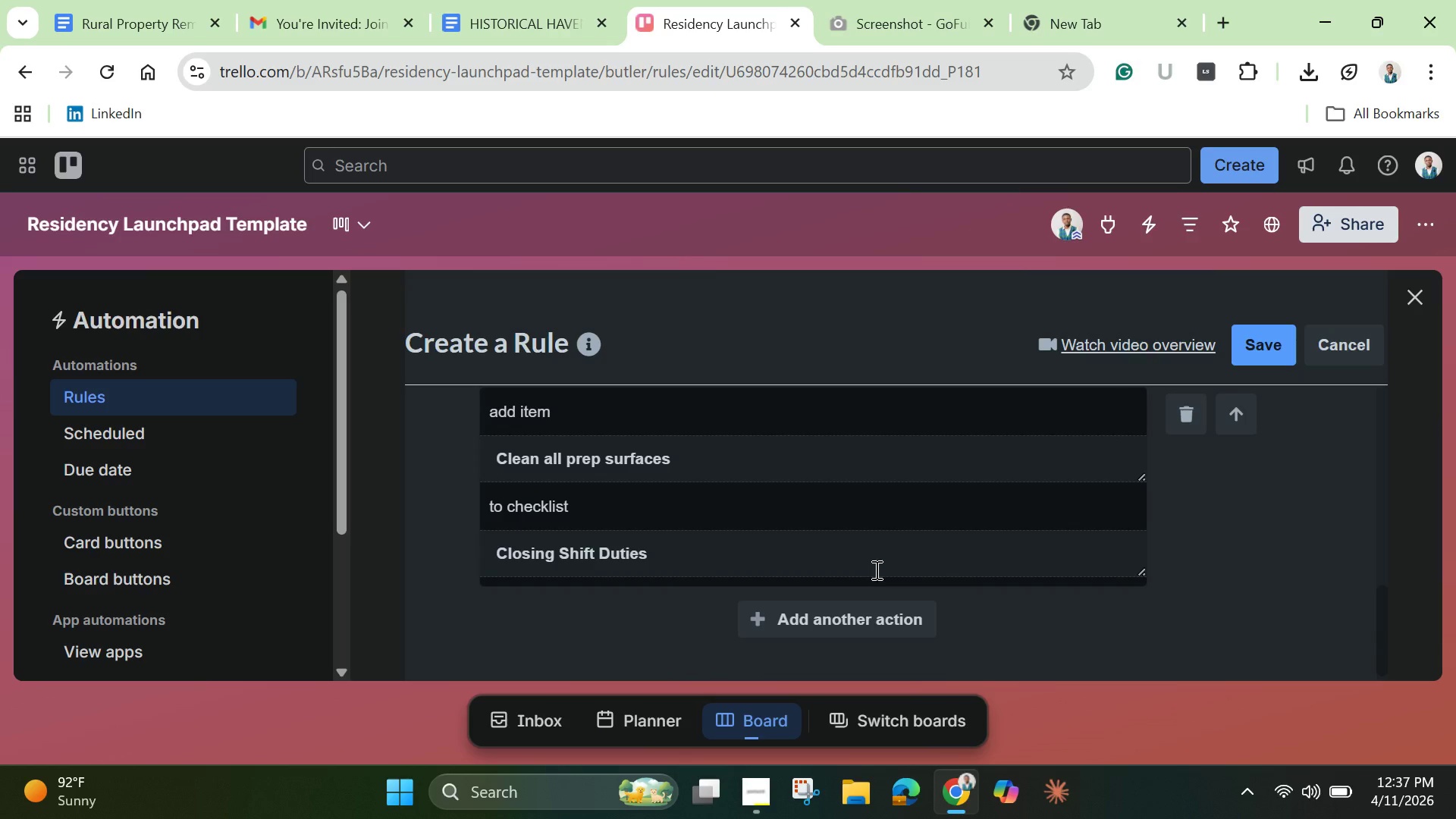 
scroll: coordinate [874, 574], scroll_direction: up, amount: 1.0
 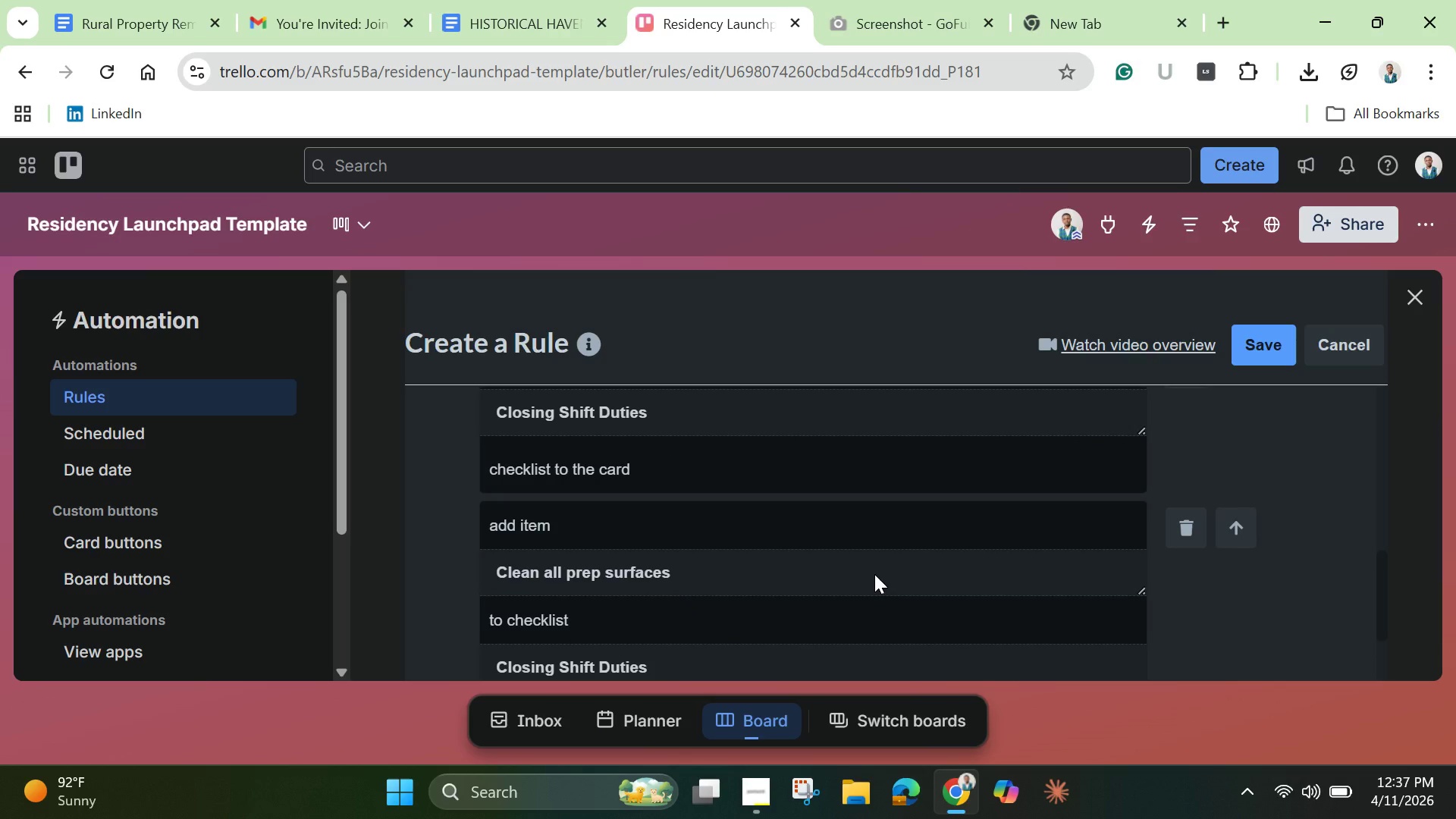 
scroll: coordinate [874, 574], scroll_direction: down, amount: 1.0
 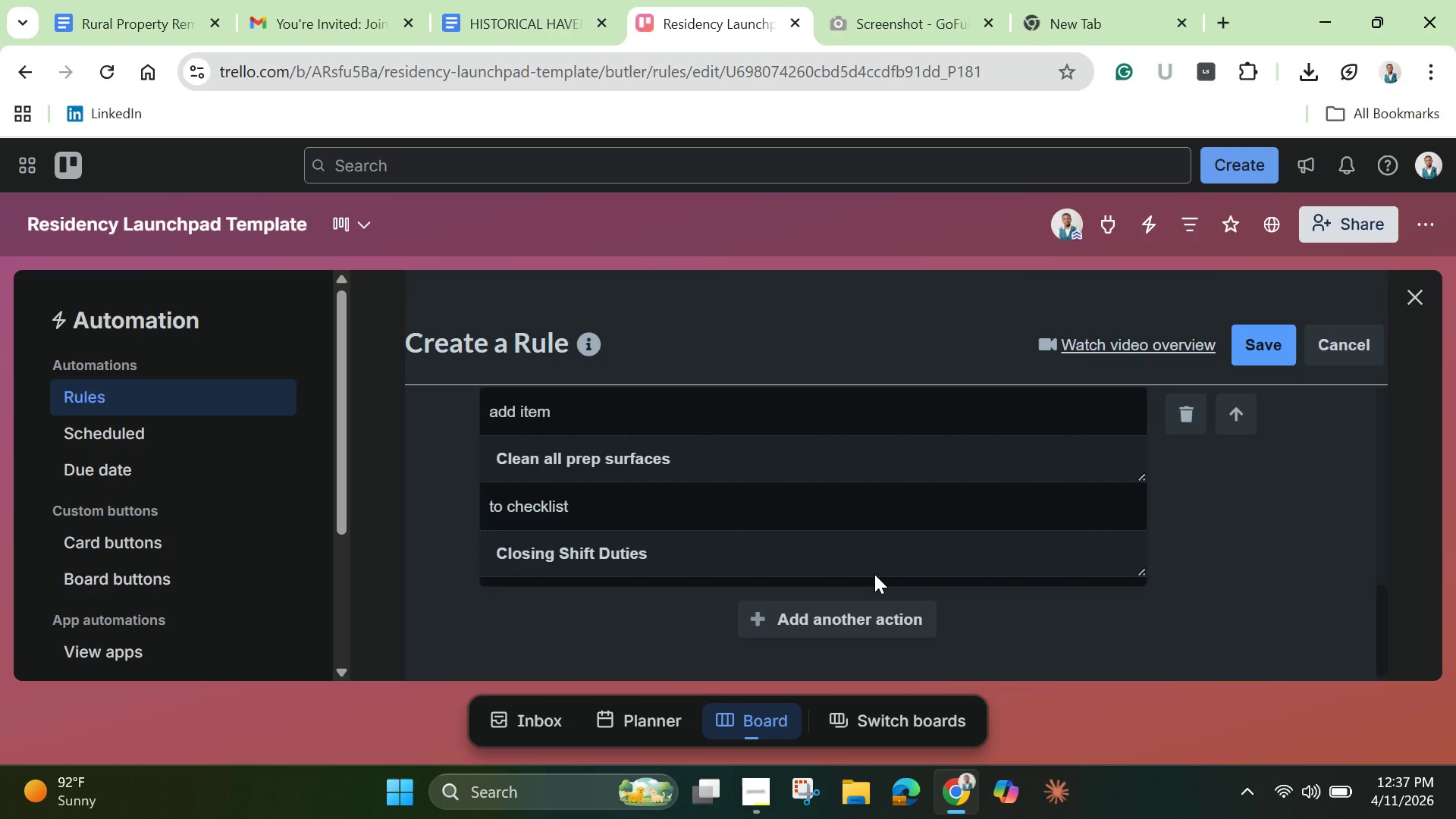 
scroll: coordinate [874, 574], scroll_direction: up, amount: 2.0
 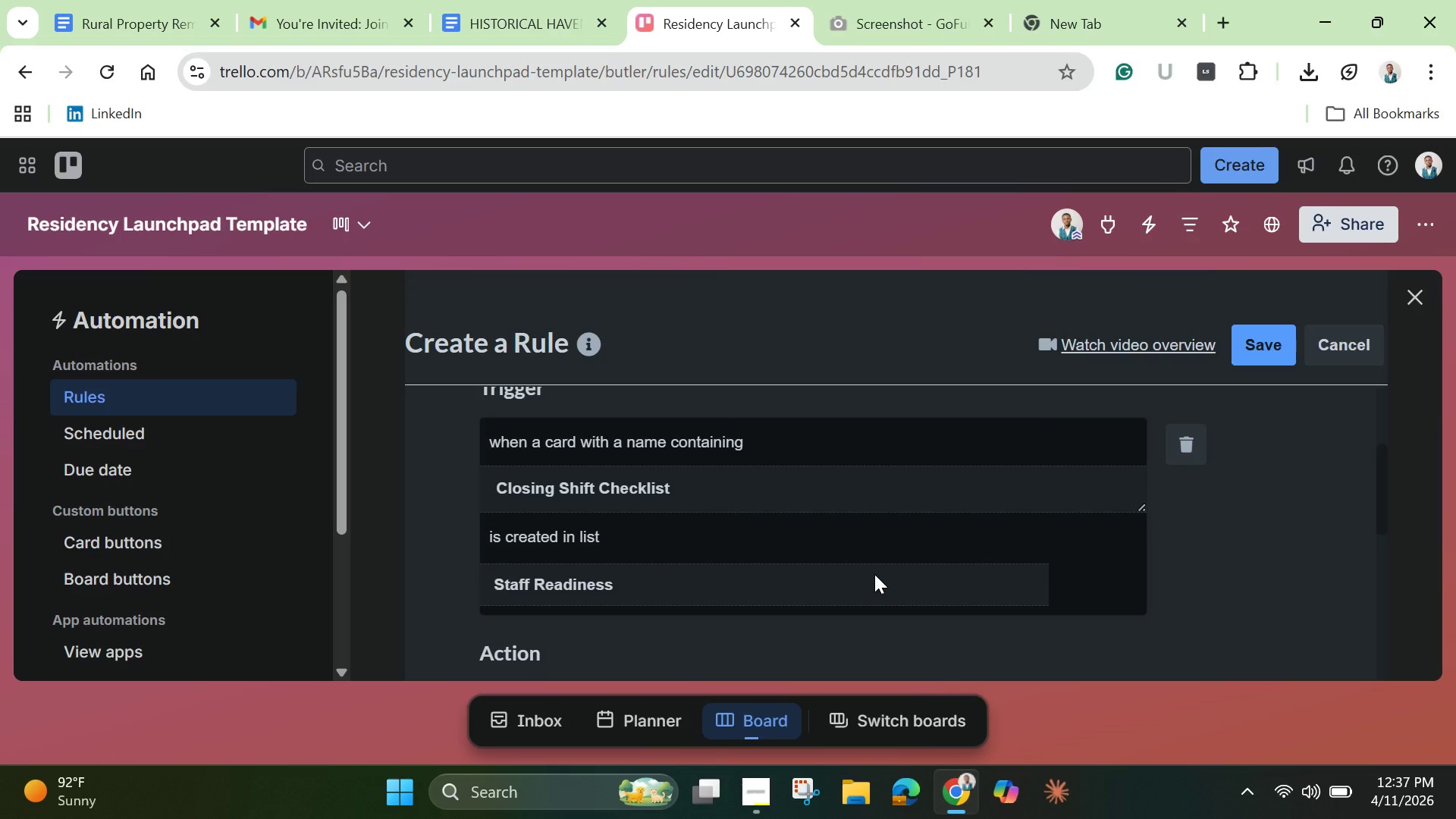 
scroll: coordinate [1121, 605], scroll_direction: down, amount: 3.0
 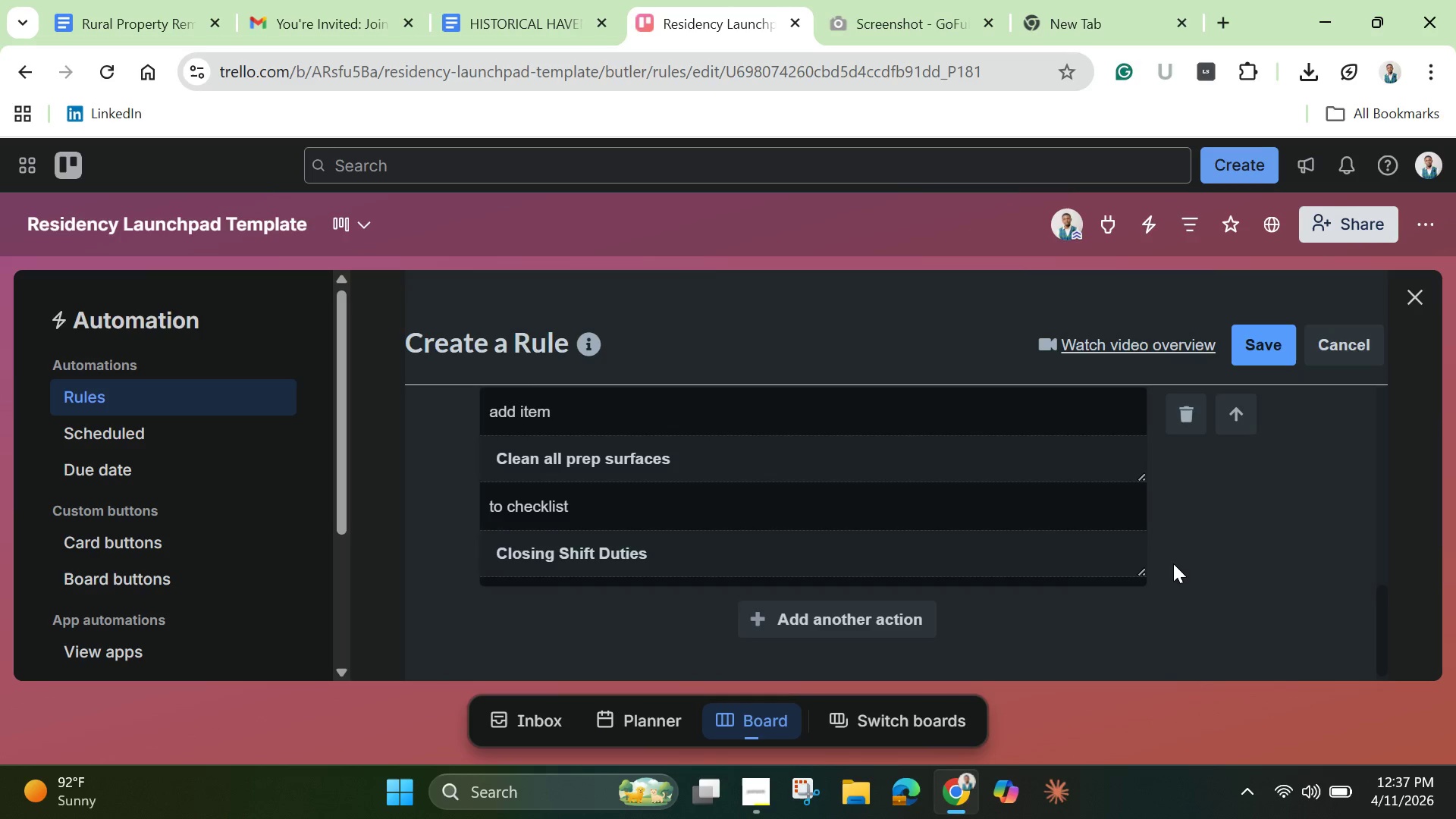 
scroll: coordinate [1173, 562], scroll_direction: up, amount: 1.0
 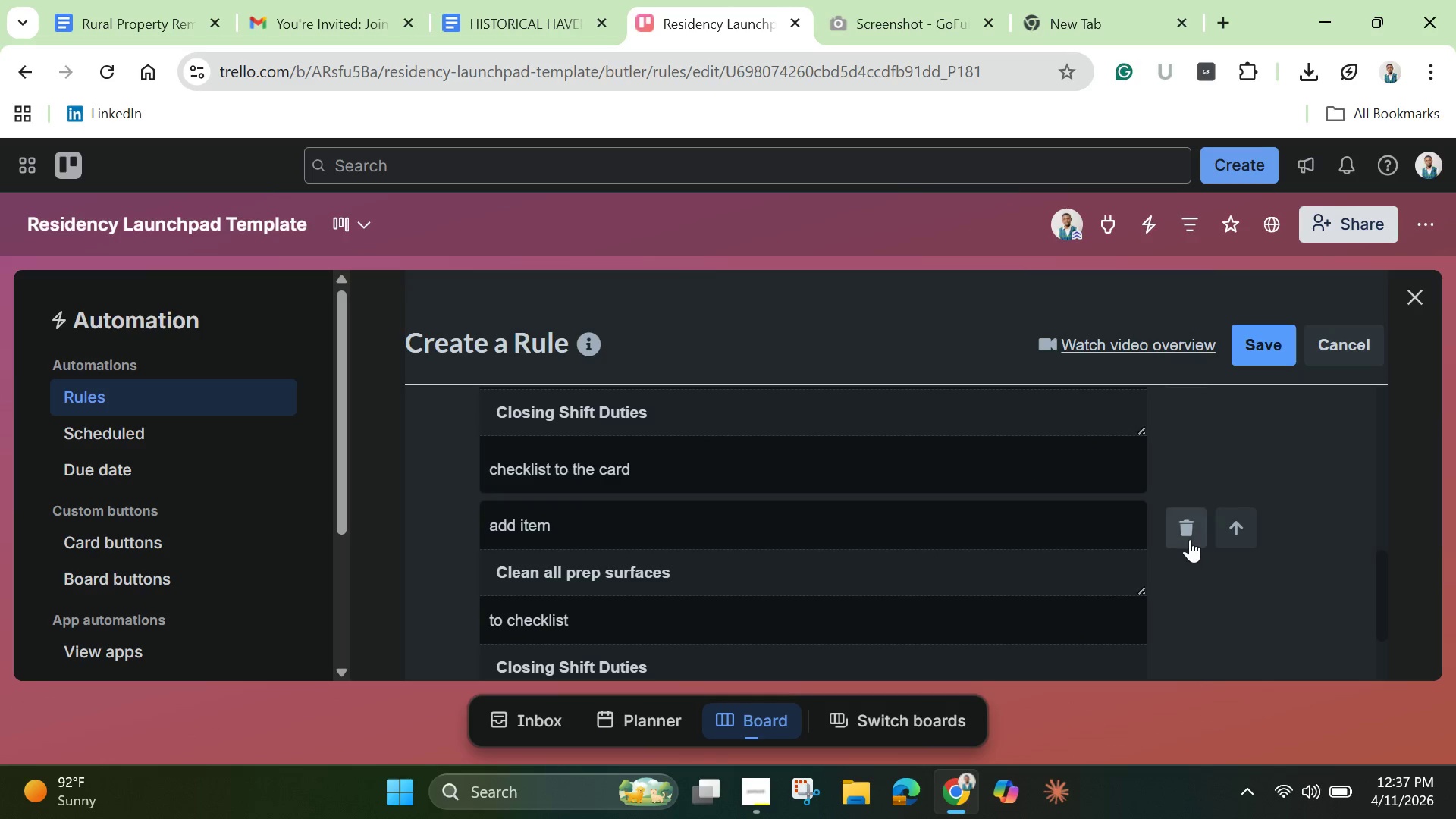 
left_click([1190, 538])
 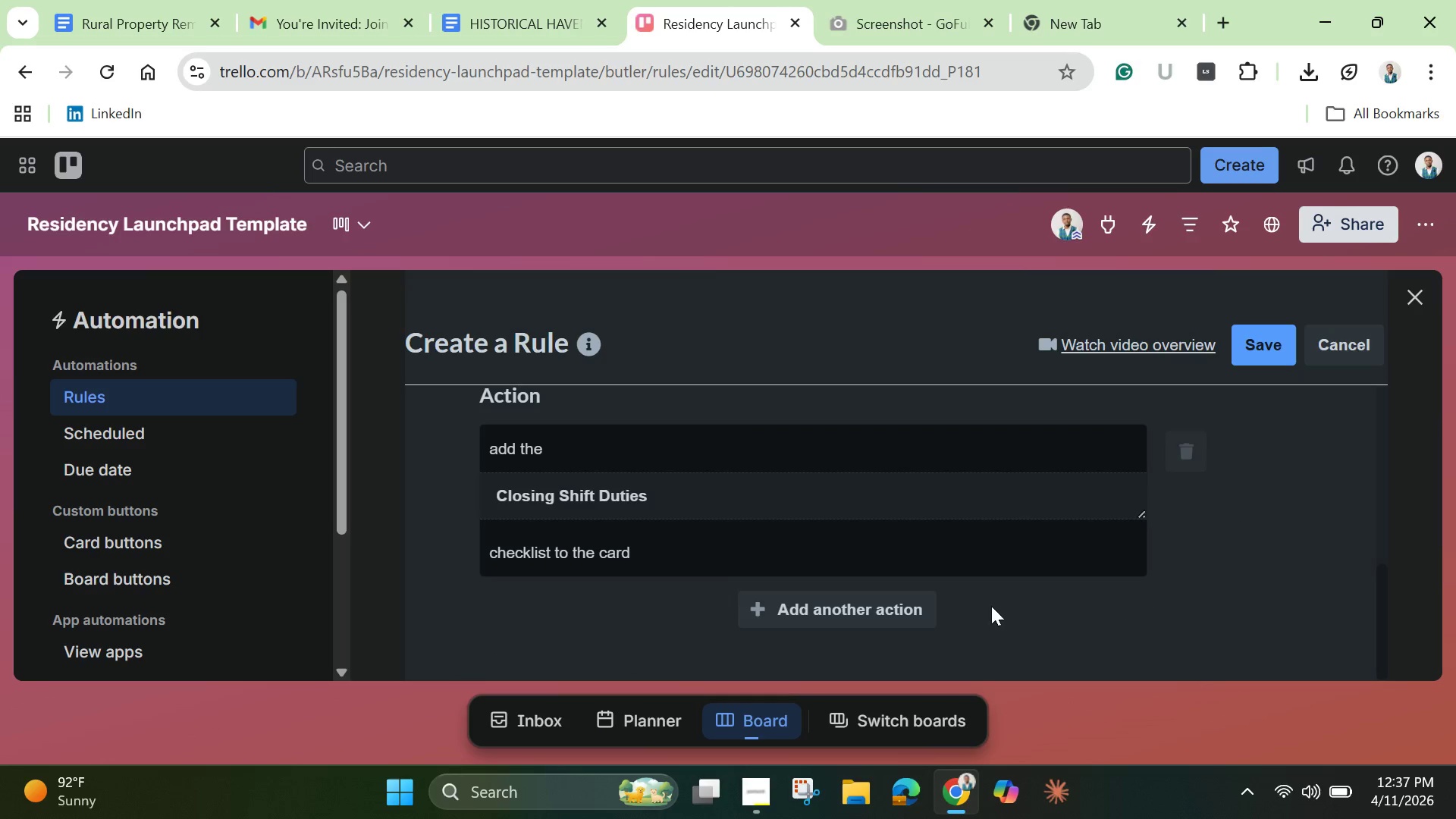 
scroll: coordinate [959, 601], scroll_direction: up, amount: 1.0
 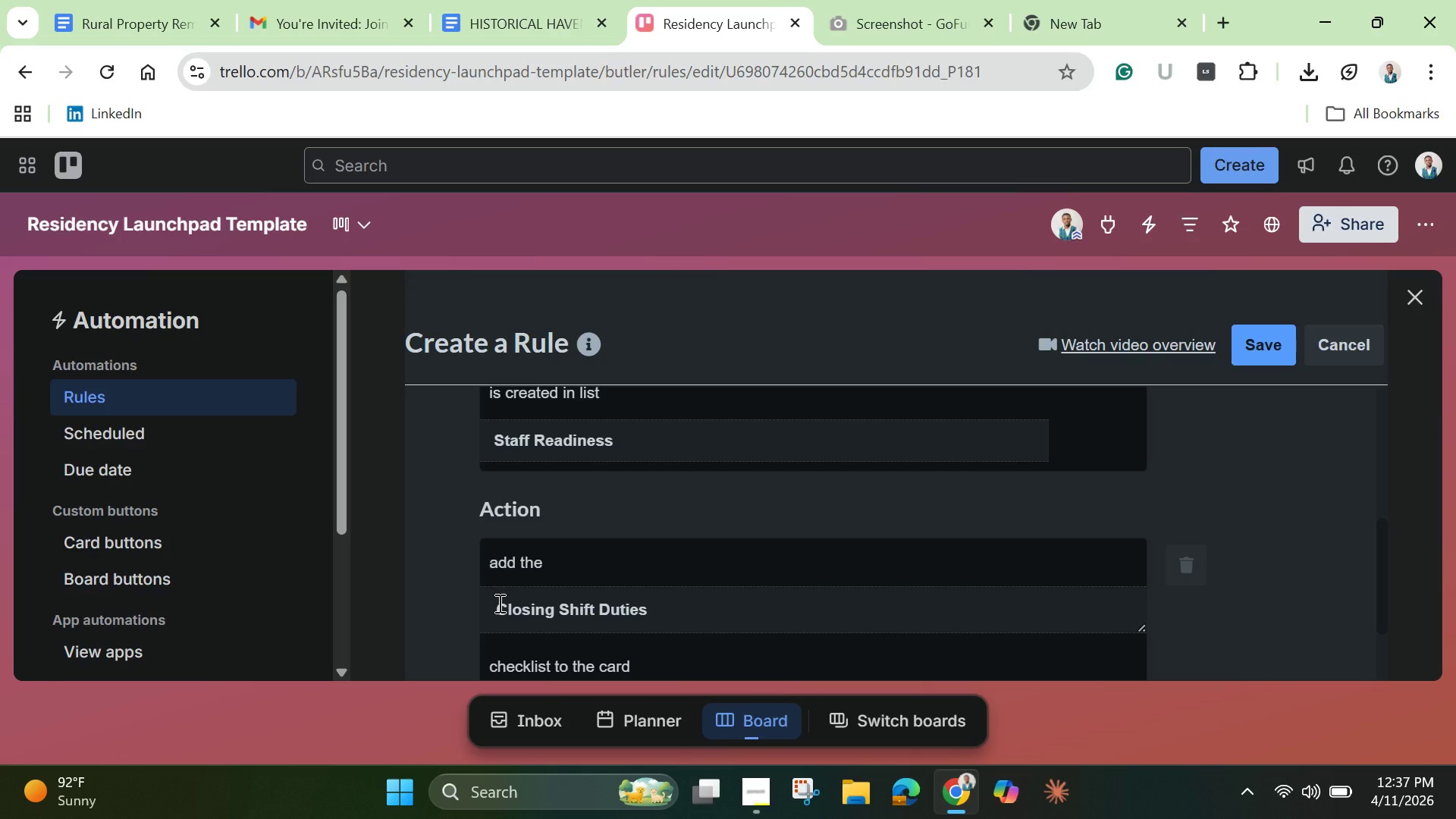 
scroll: coordinate [553, 592], scroll_direction: down, amount: 2.0
 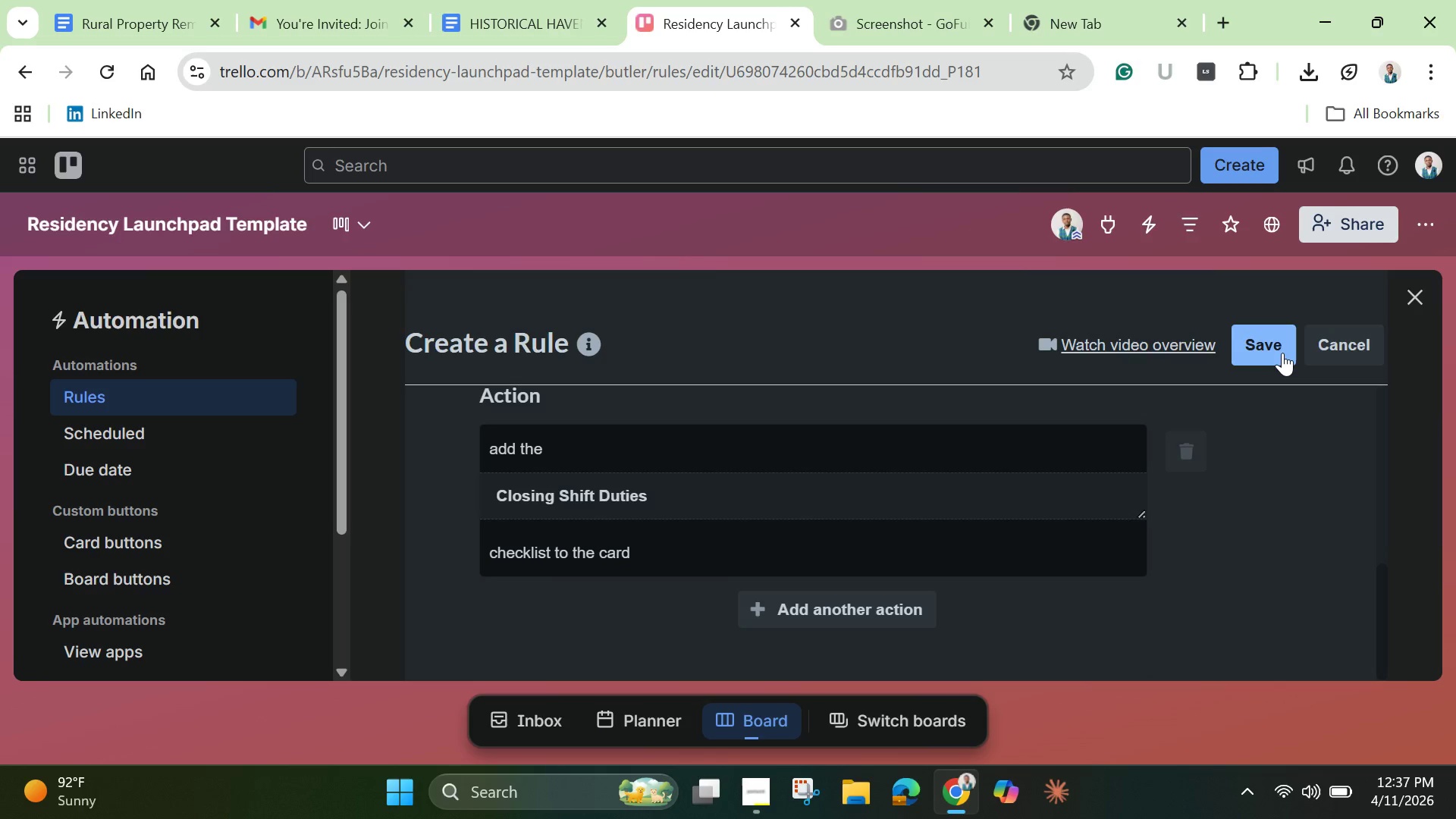 
left_click([1282, 353])
 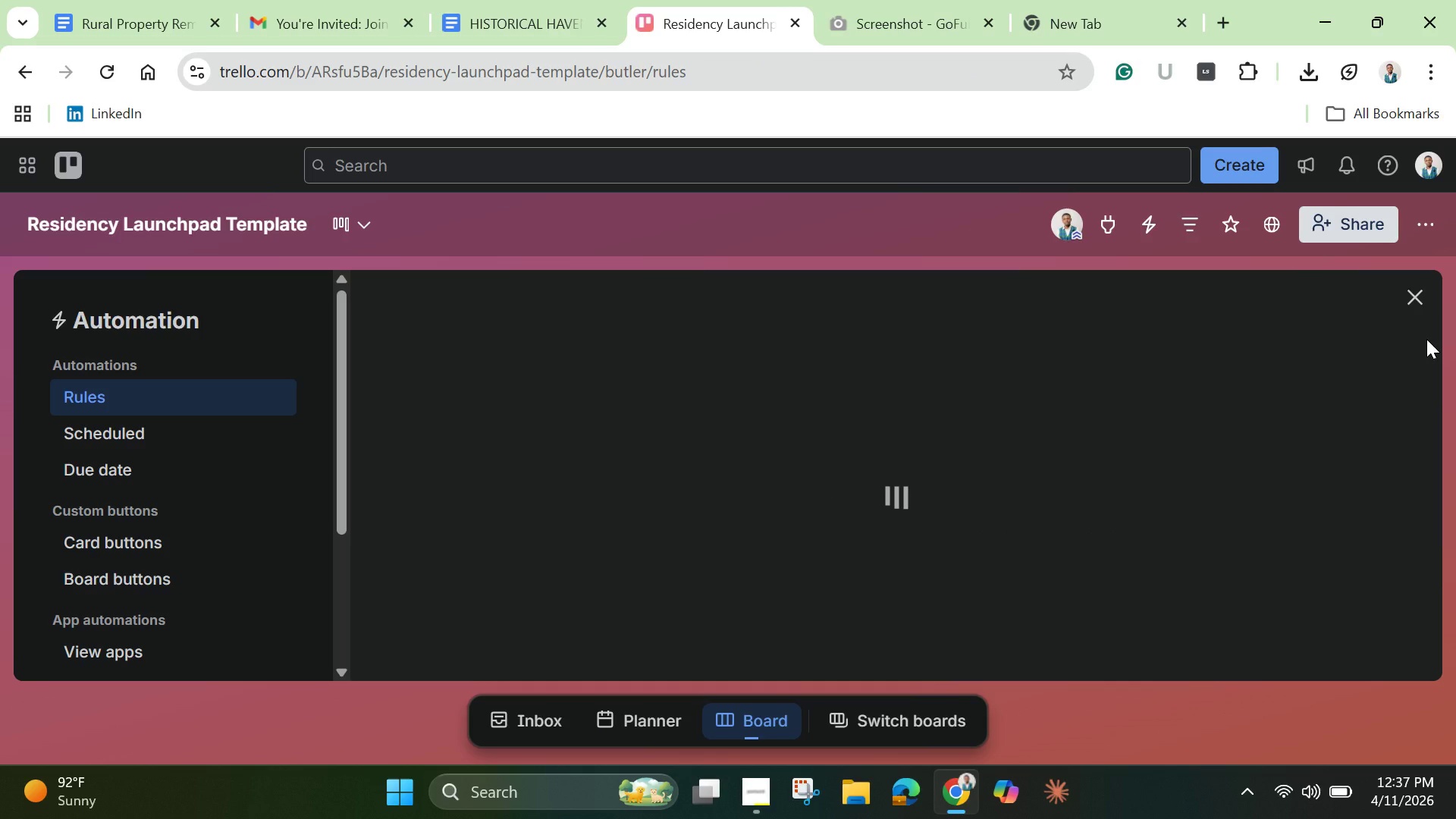 
wait(7.63)
 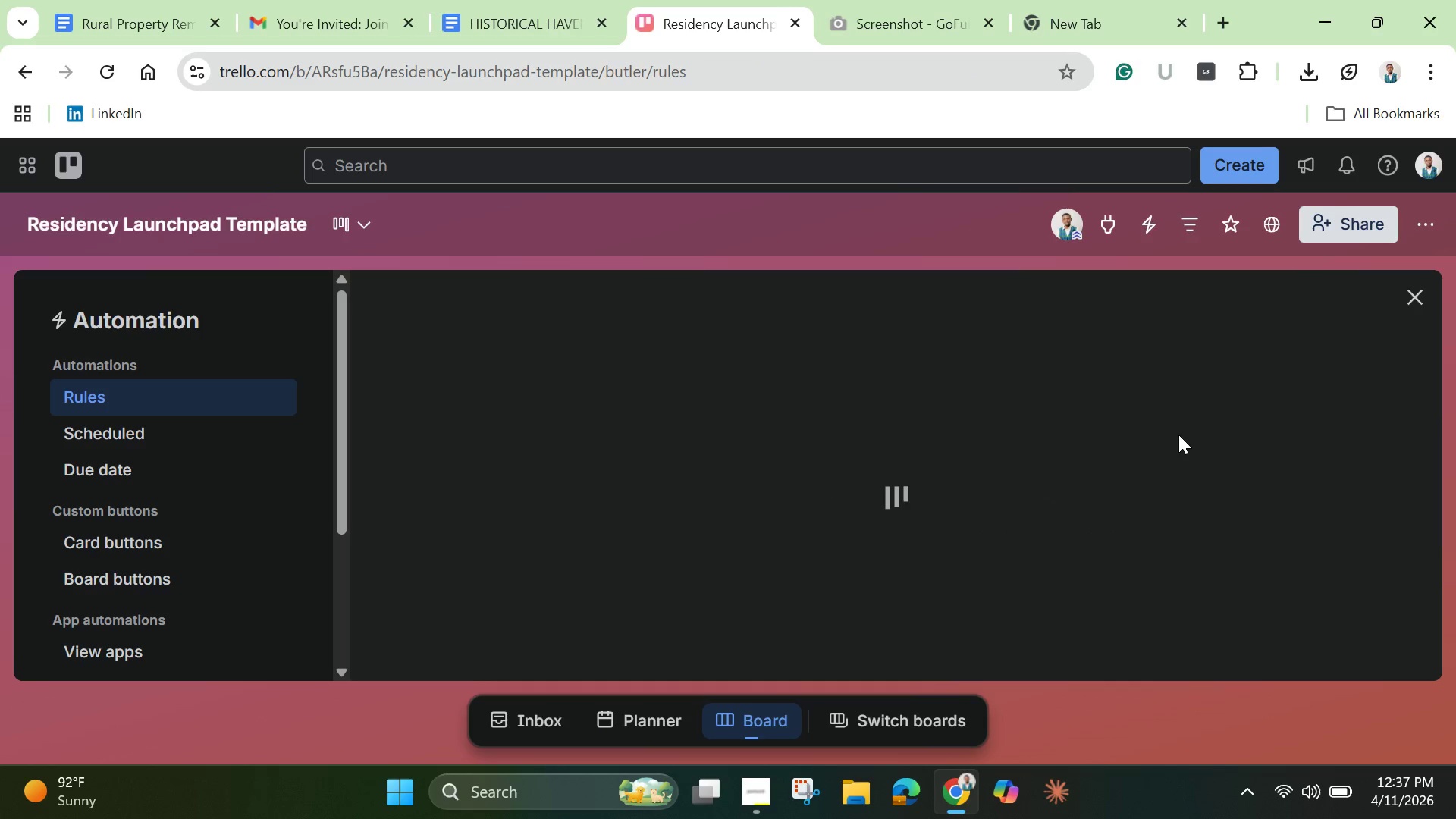 
mouse_move([1413, 344])
 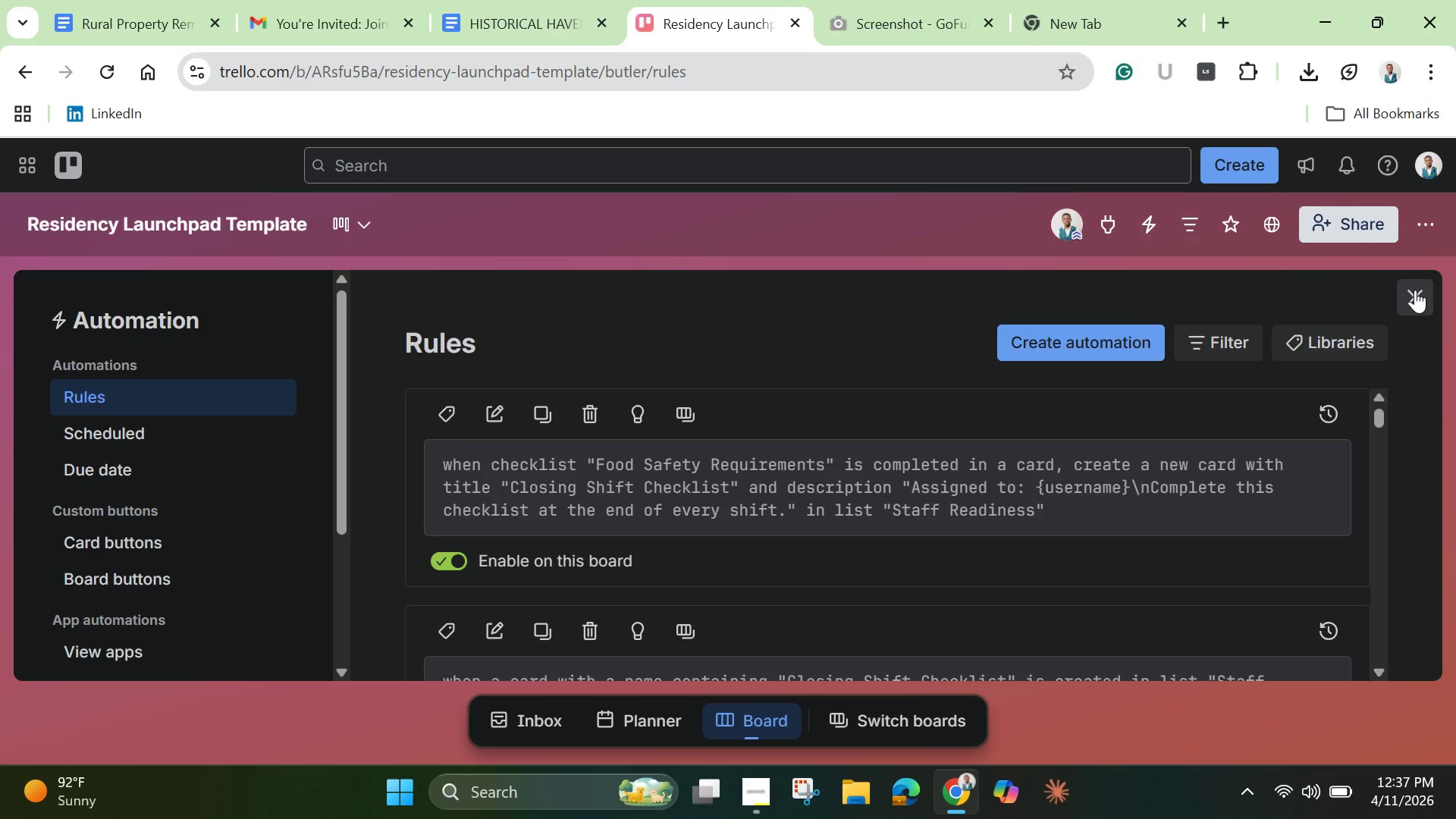 
left_click([1415, 290])
 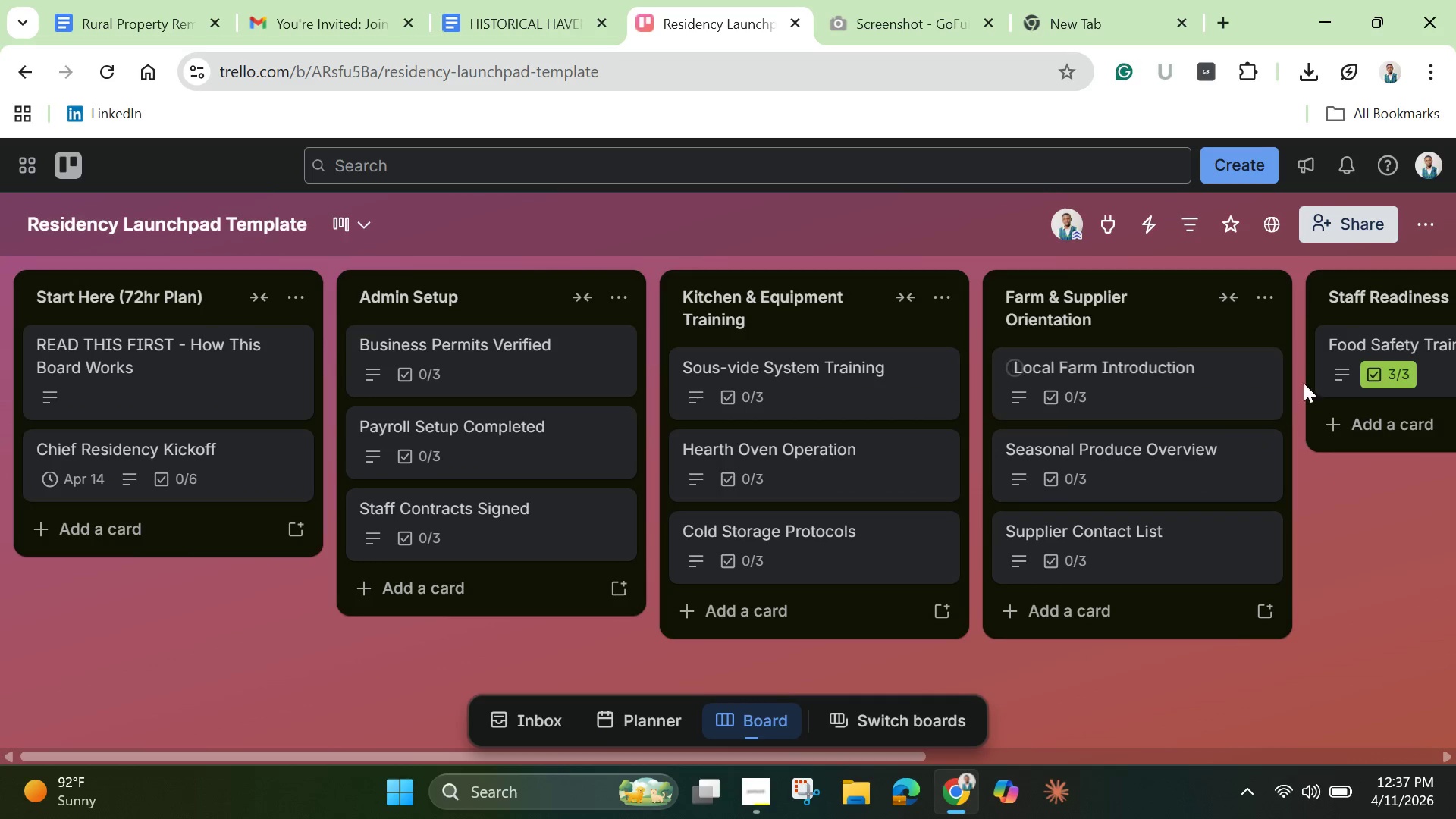 
left_click([1408, 353])
 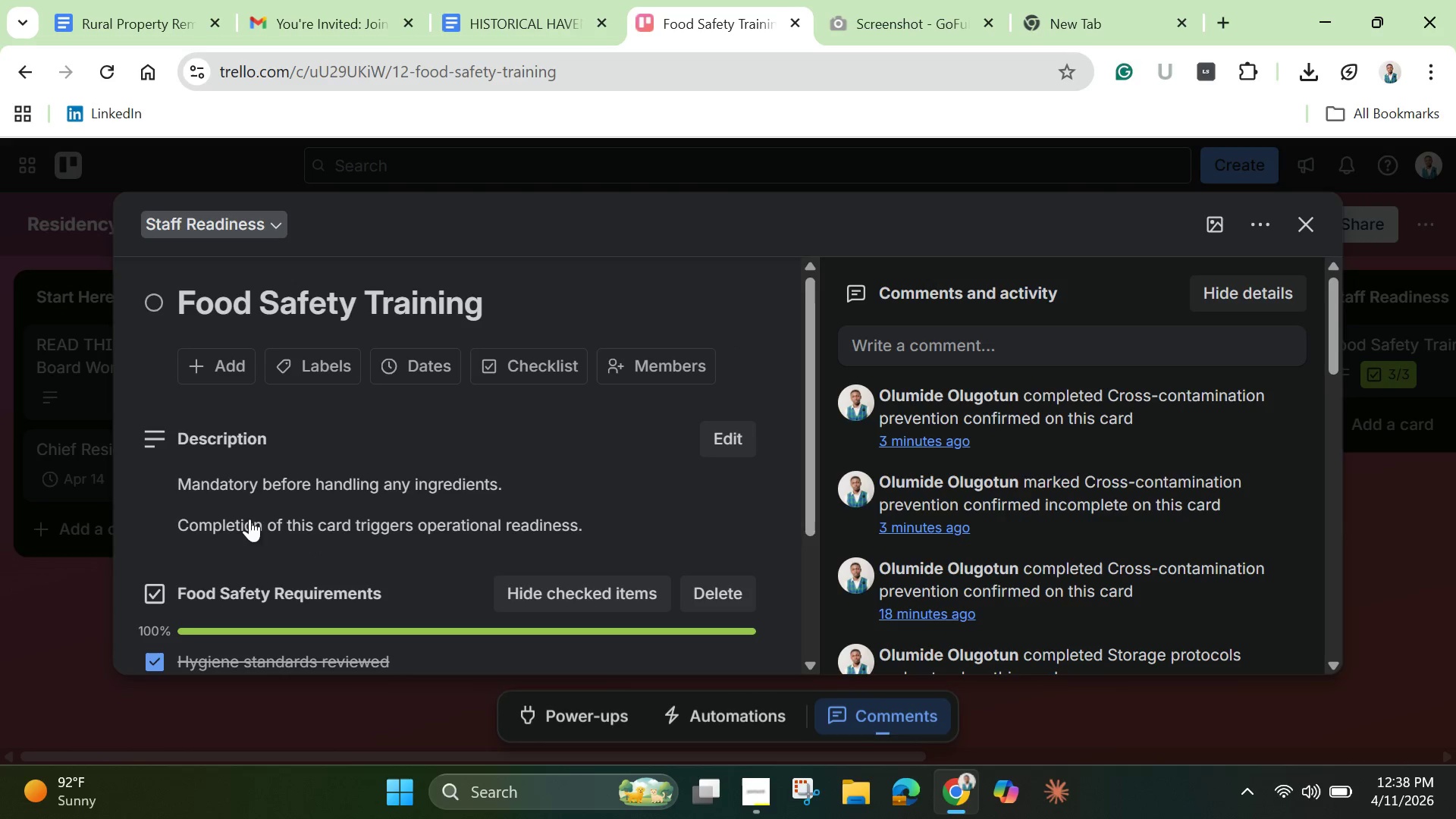 
scroll: coordinate [199, 592], scroll_direction: down, amount: 3.0
 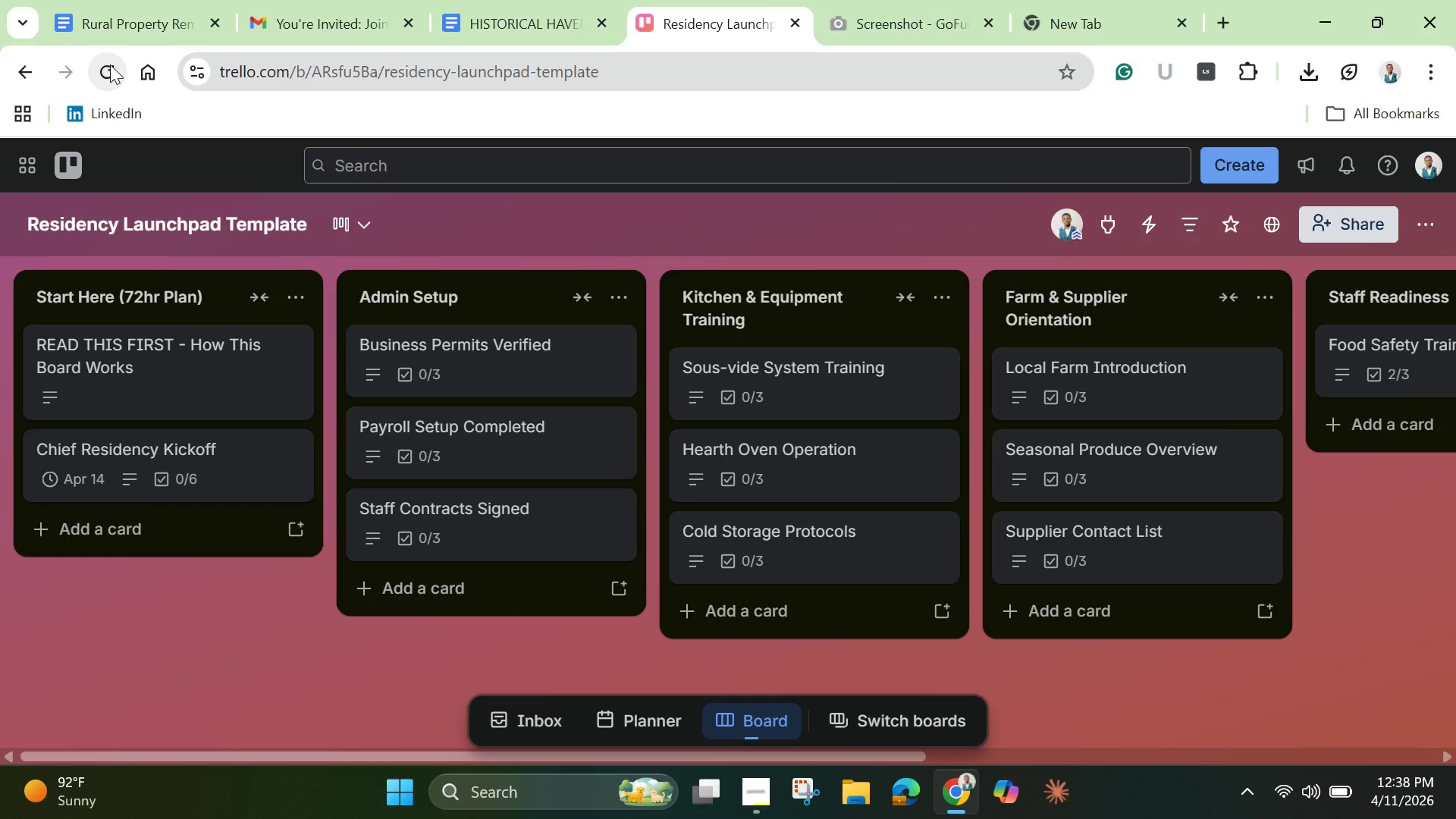 
wait(39.84)
 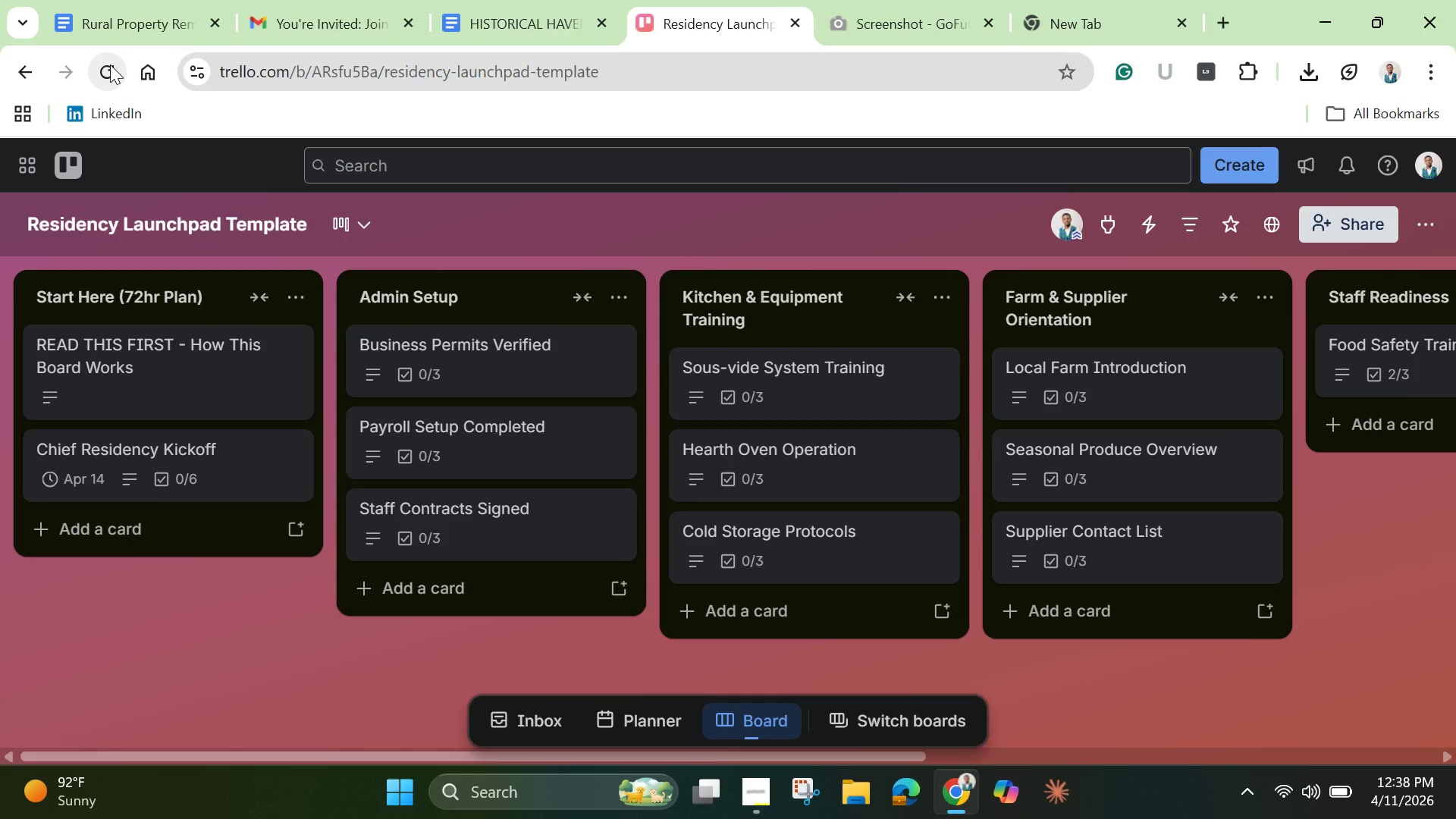 
left_click([1391, 348])
 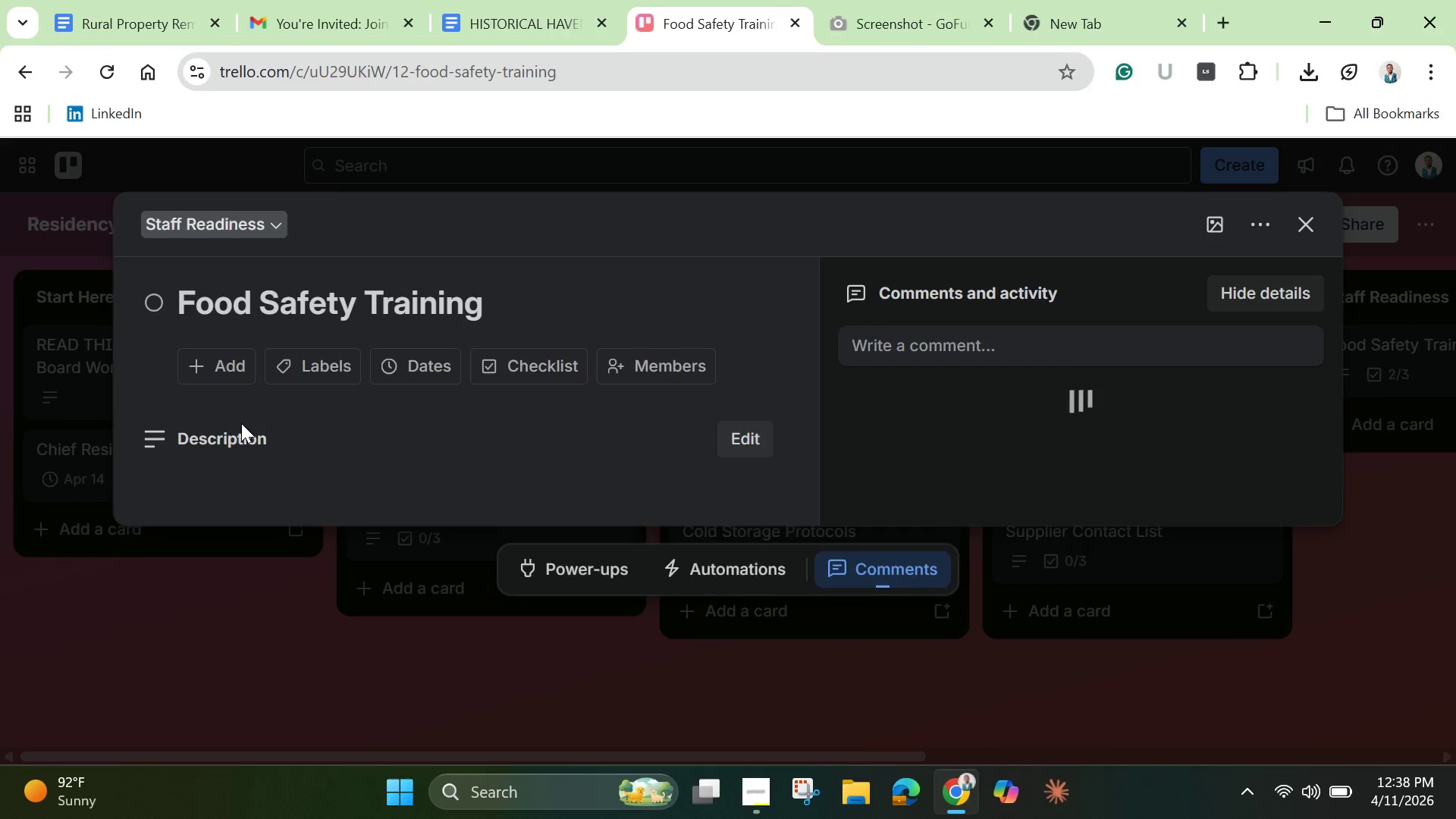 
scroll: coordinate [287, 479], scroll_direction: down, amount: 3.0
 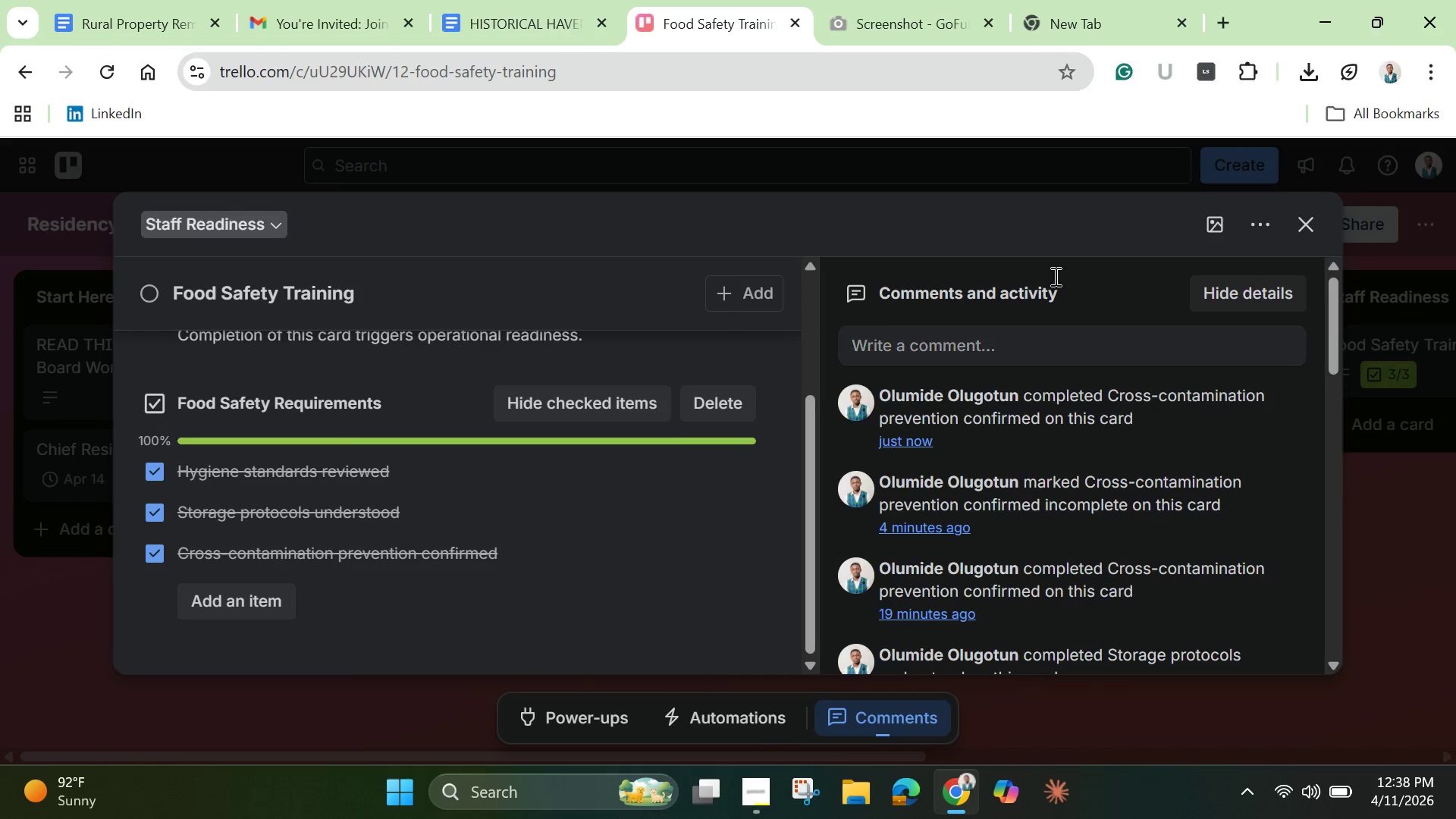 
left_click([1314, 231])
 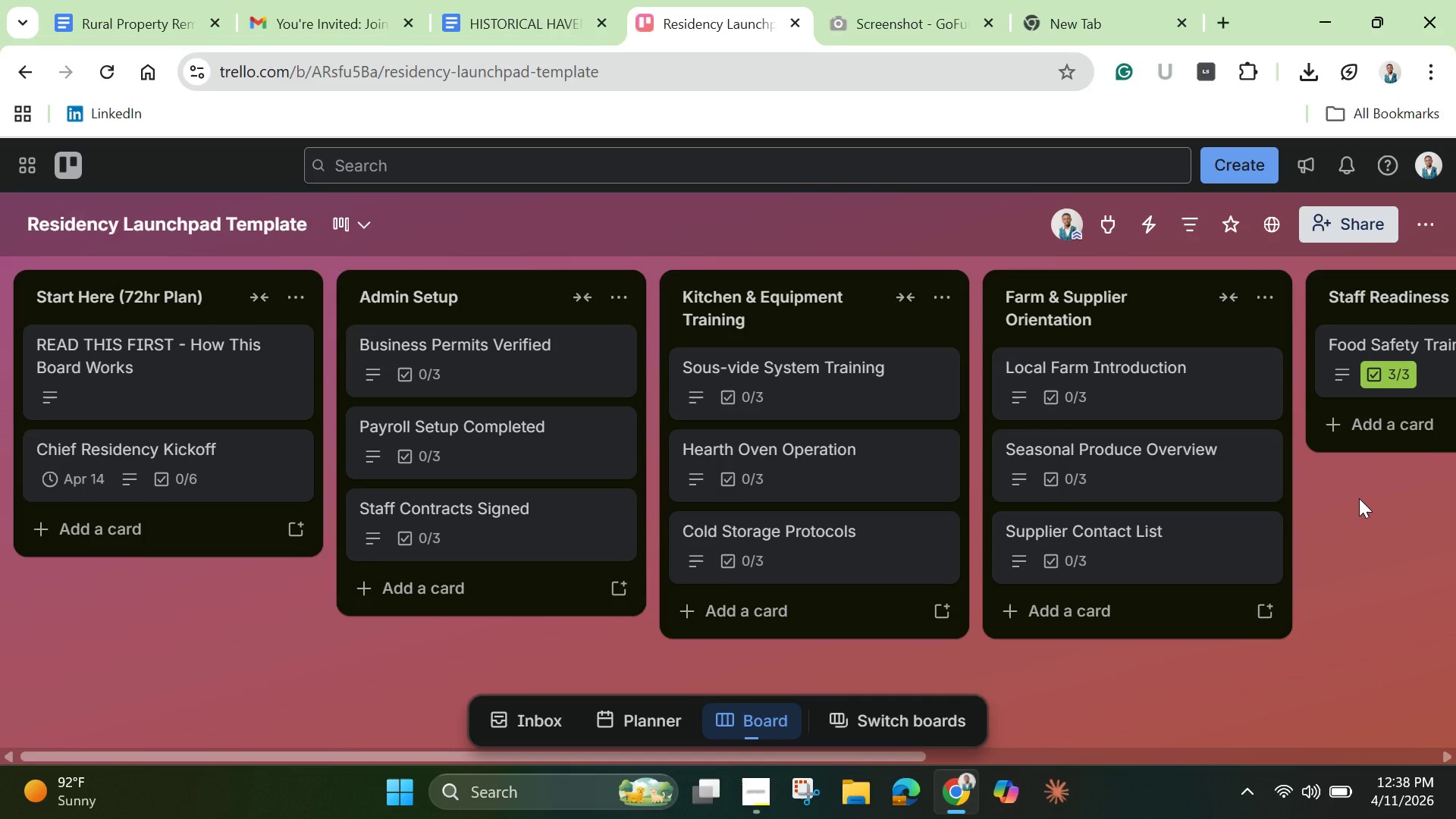 
scroll: coordinate [1359, 498], scroll_direction: up, amount: 1.0
 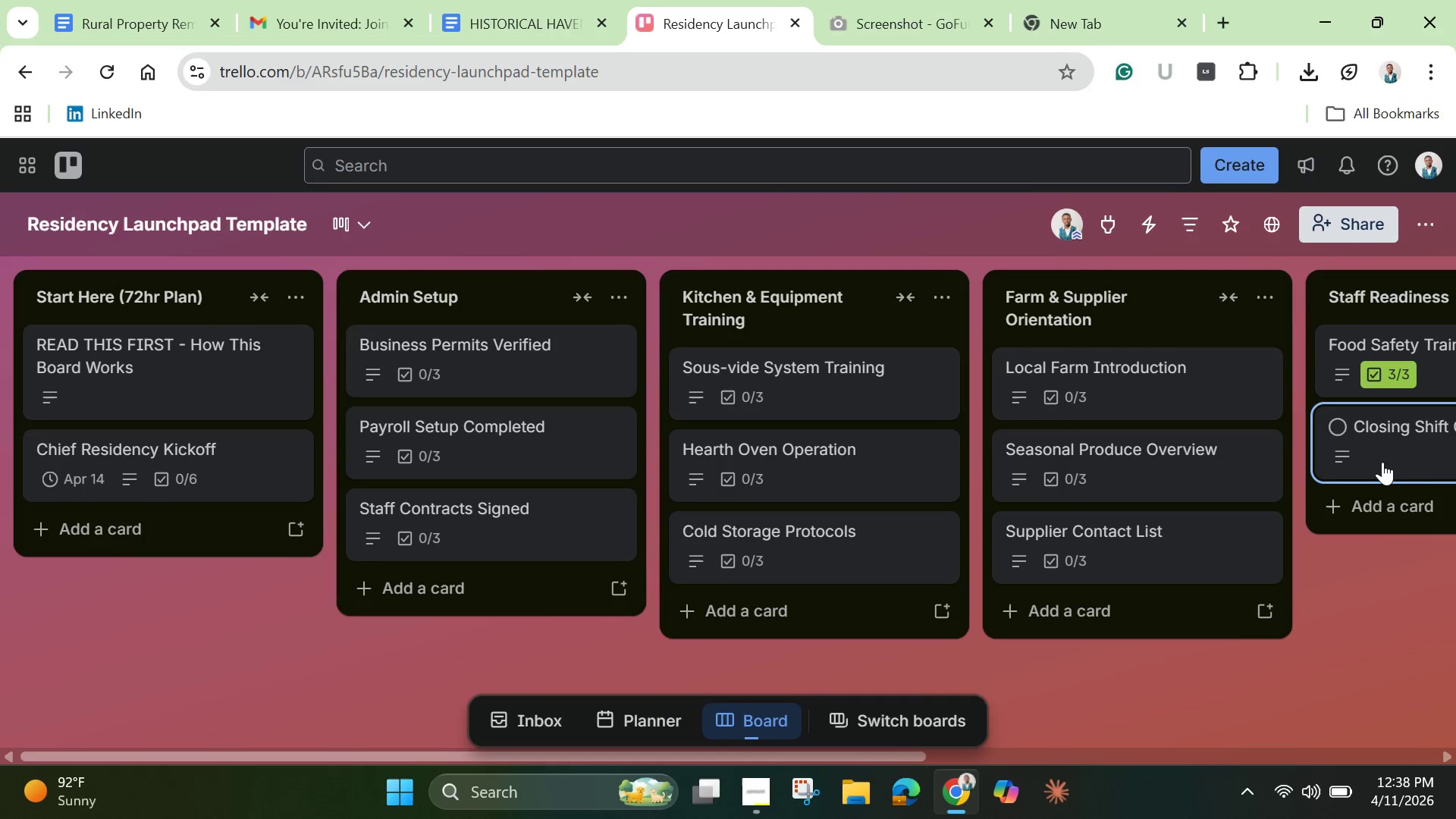 
left_click([1382, 462])
 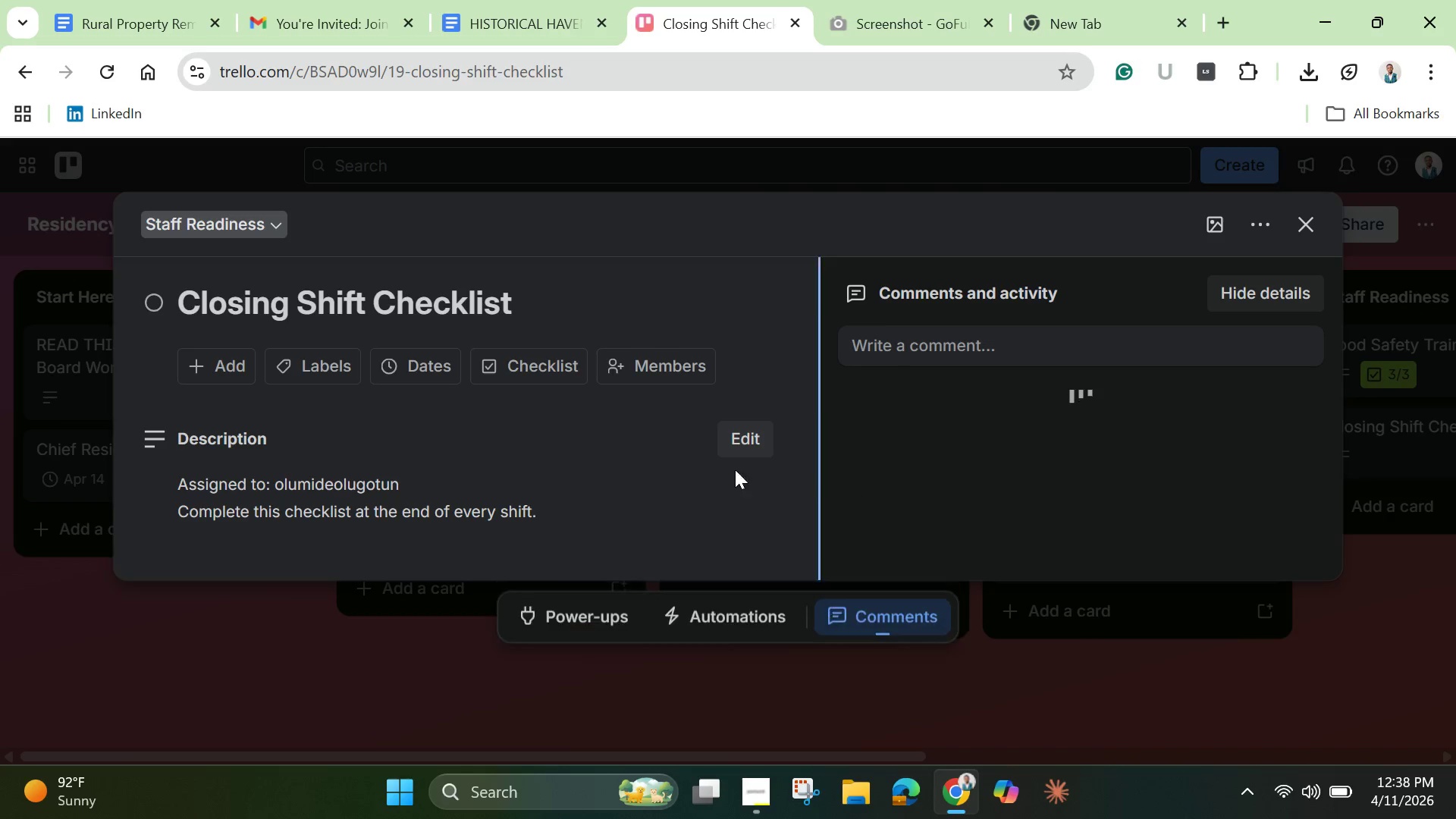 
scroll: coordinate [700, 469], scroll_direction: down, amount: 3.0
 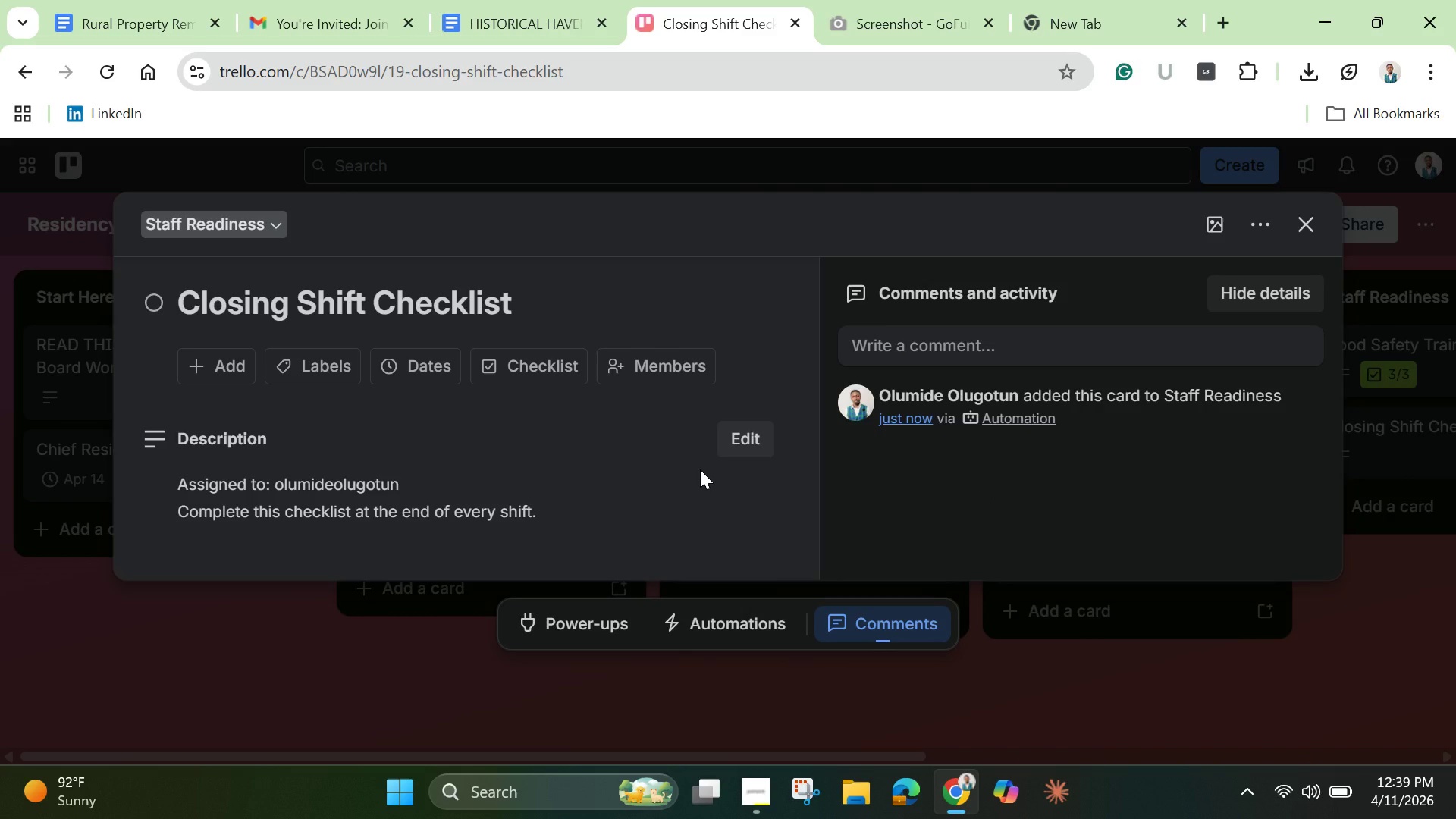 
wait(22.58)
 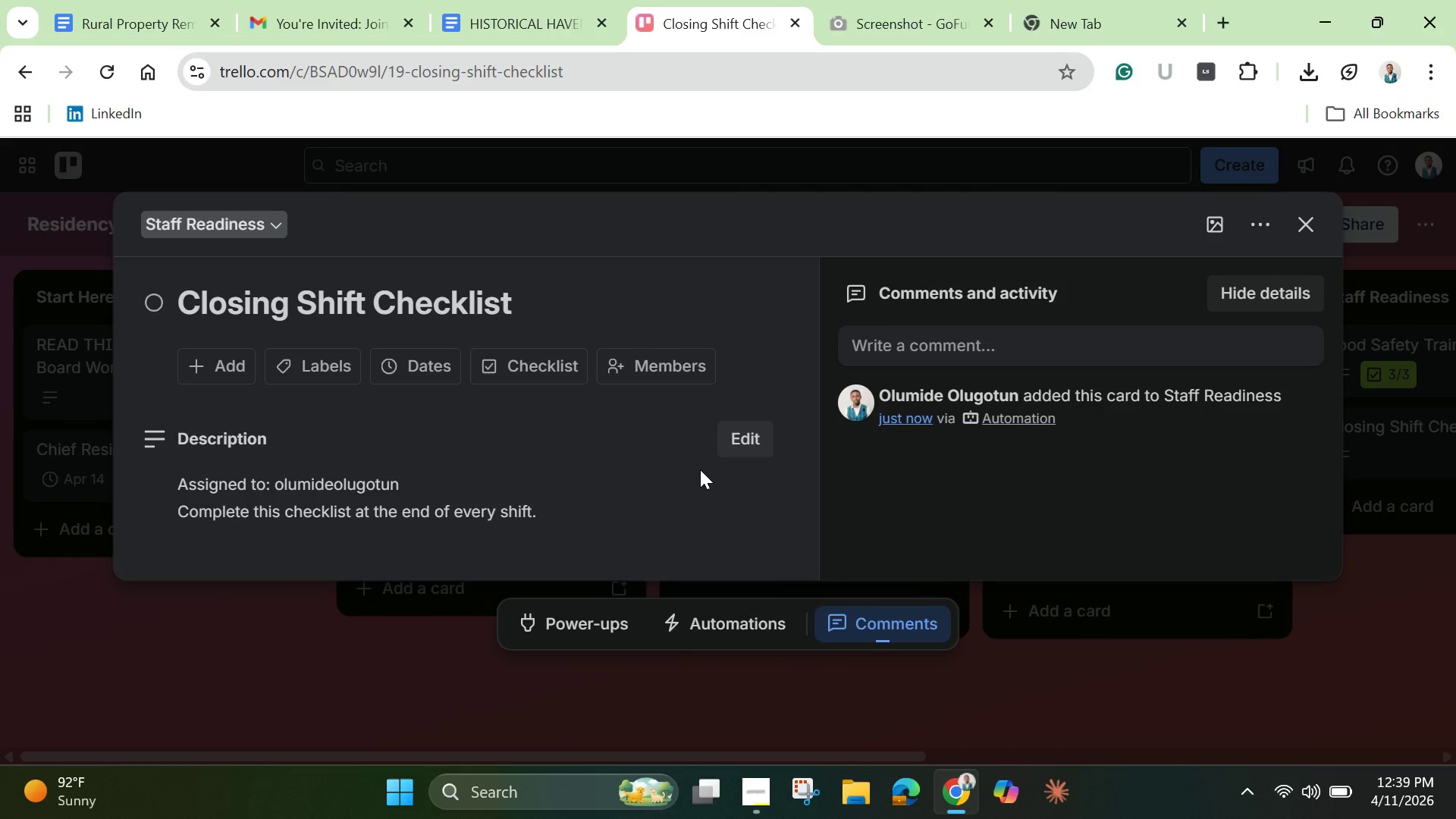 
left_click_drag(start_coordinate=[187, 297], to_coordinate=[513, 304])
 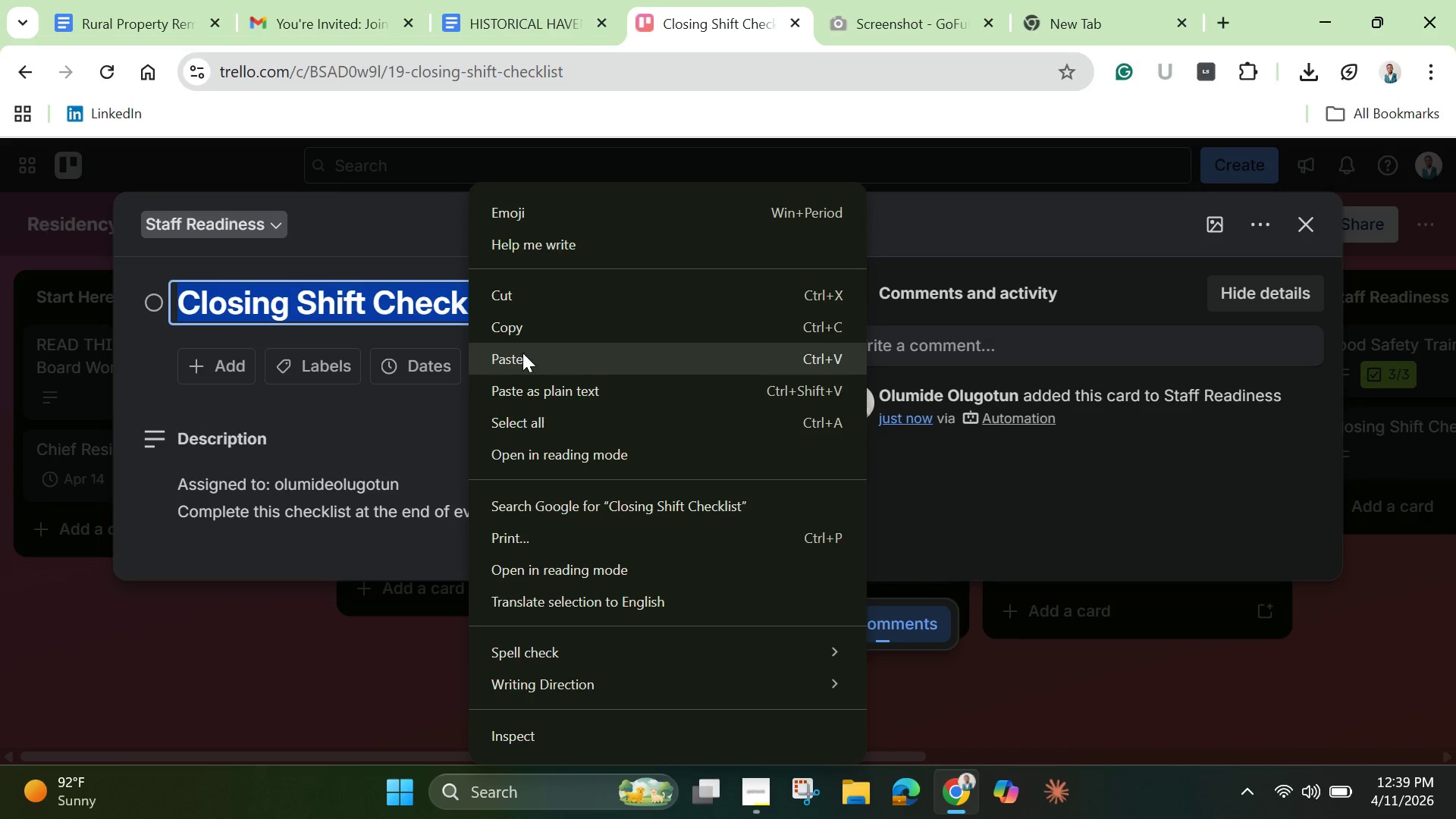 
left_click([526, 335])
 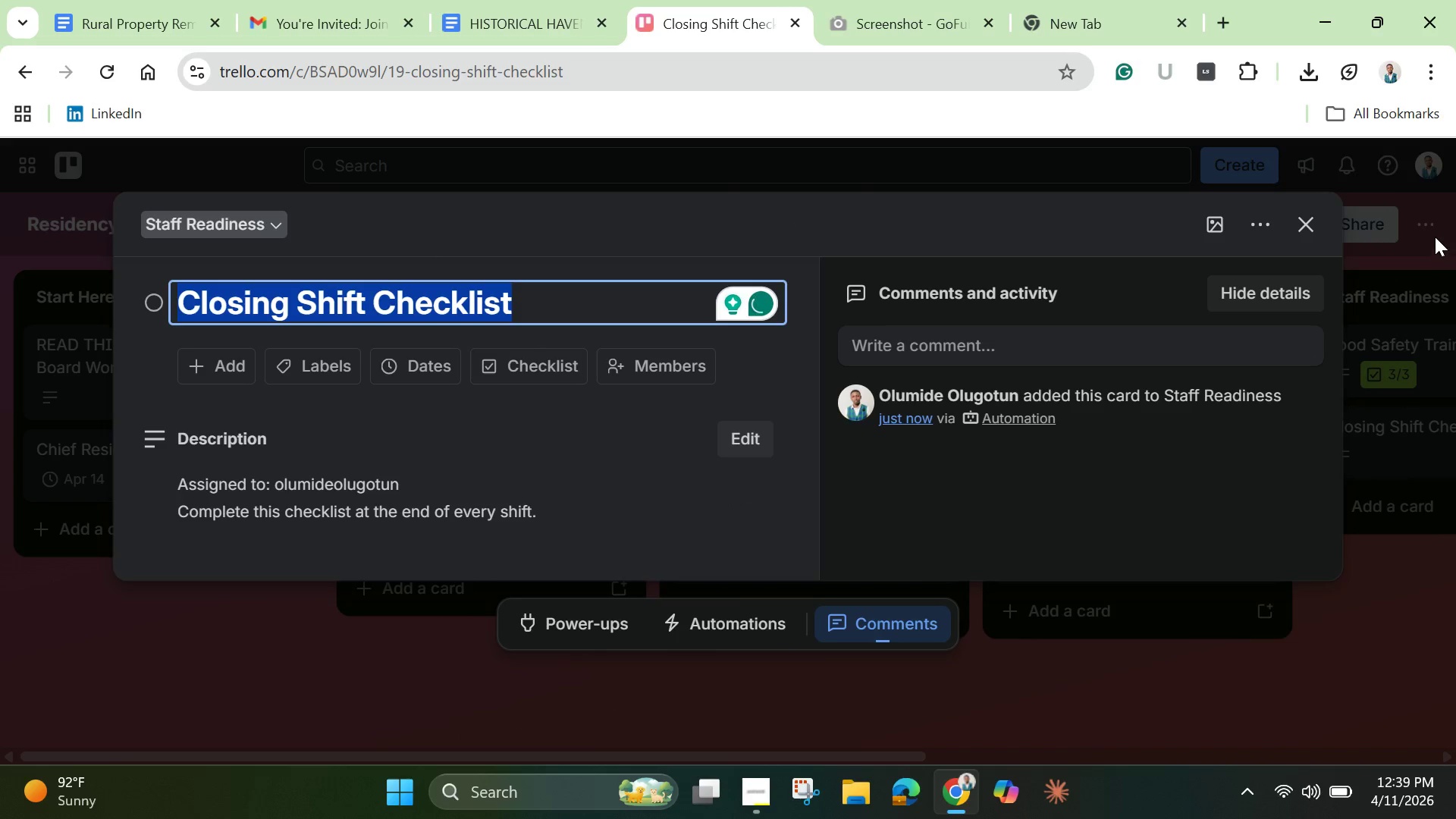 
left_click([1301, 219])
 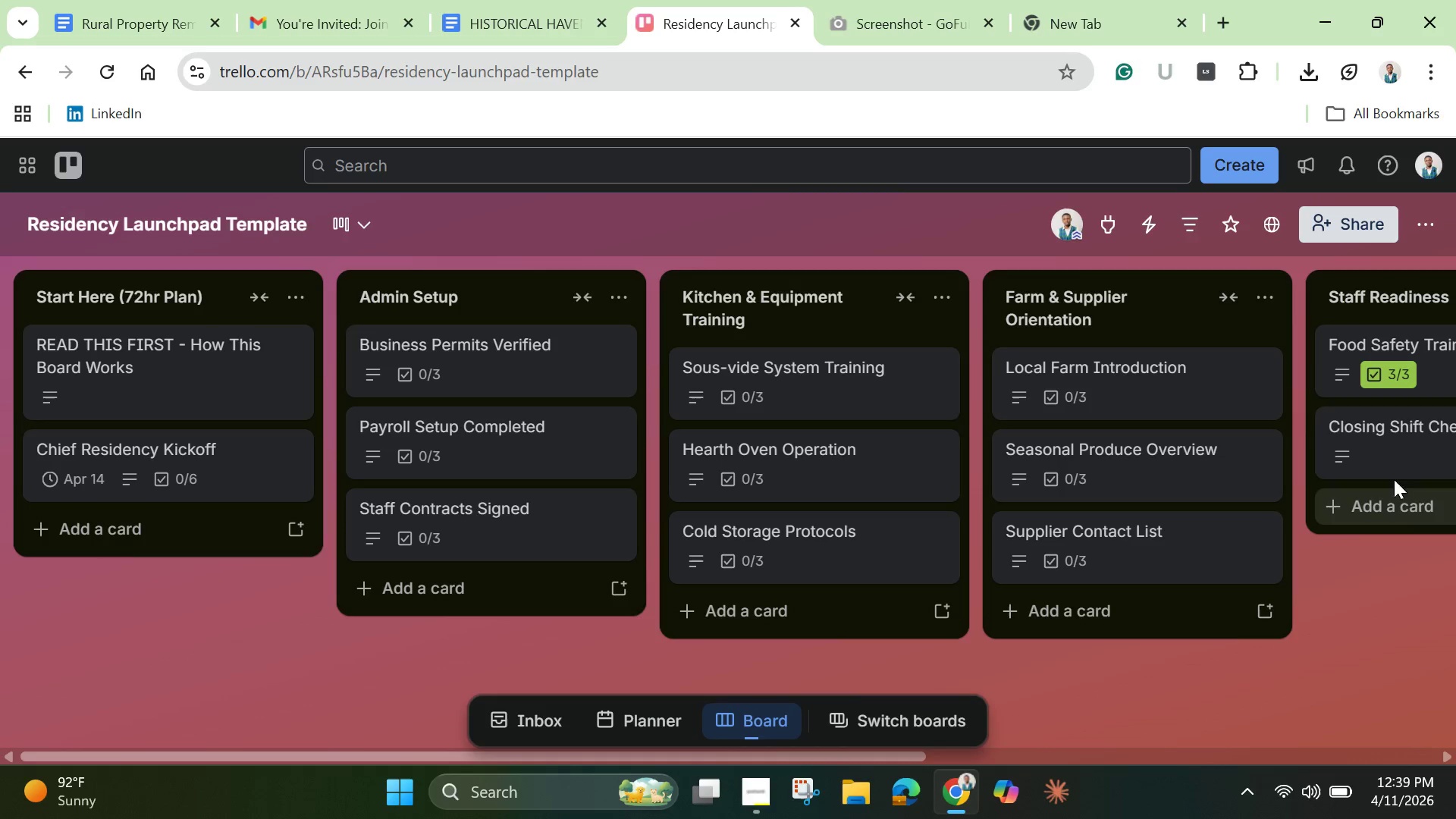 
left_click([1394, 457])
 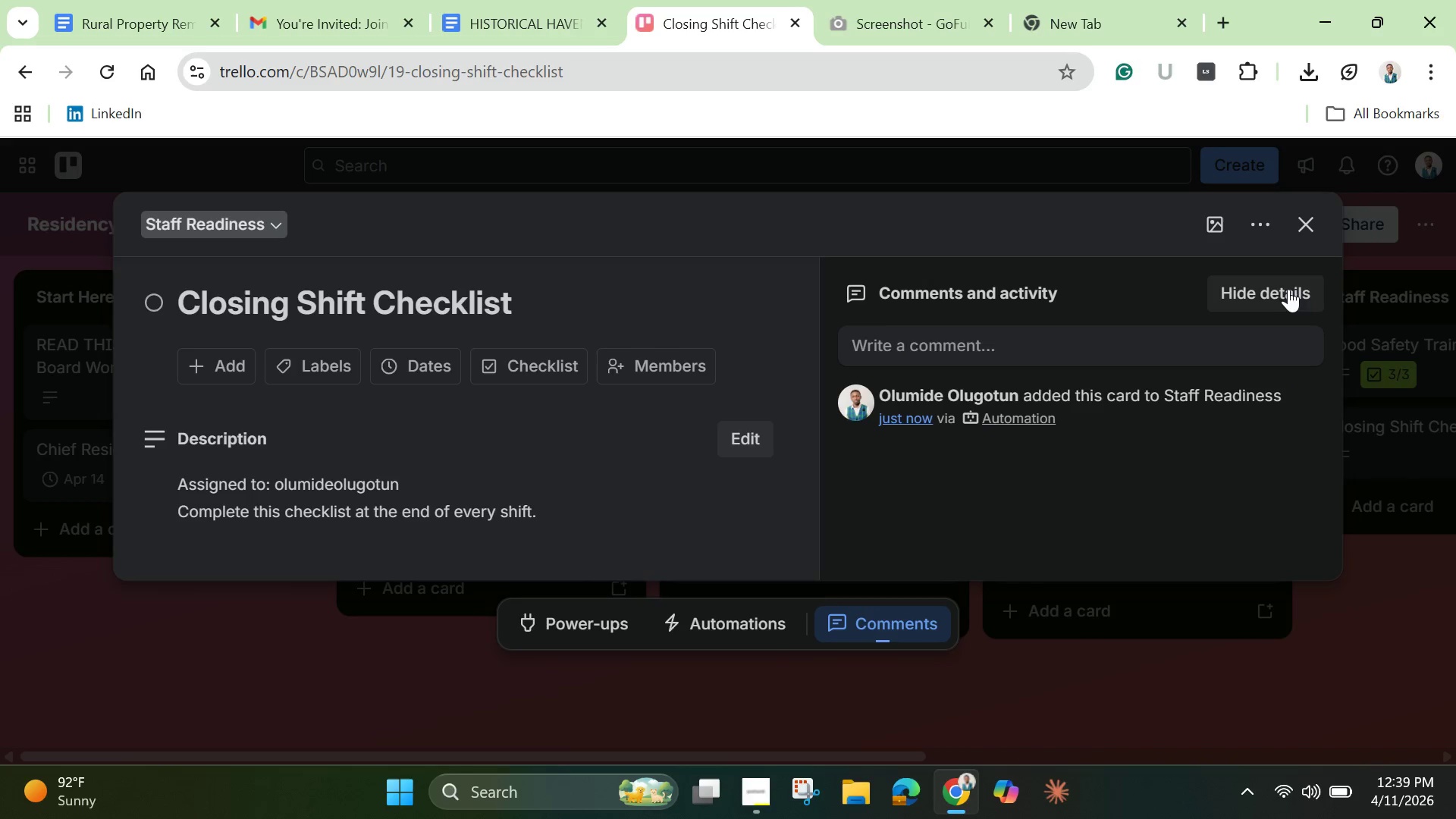 
left_click([1269, 224])
 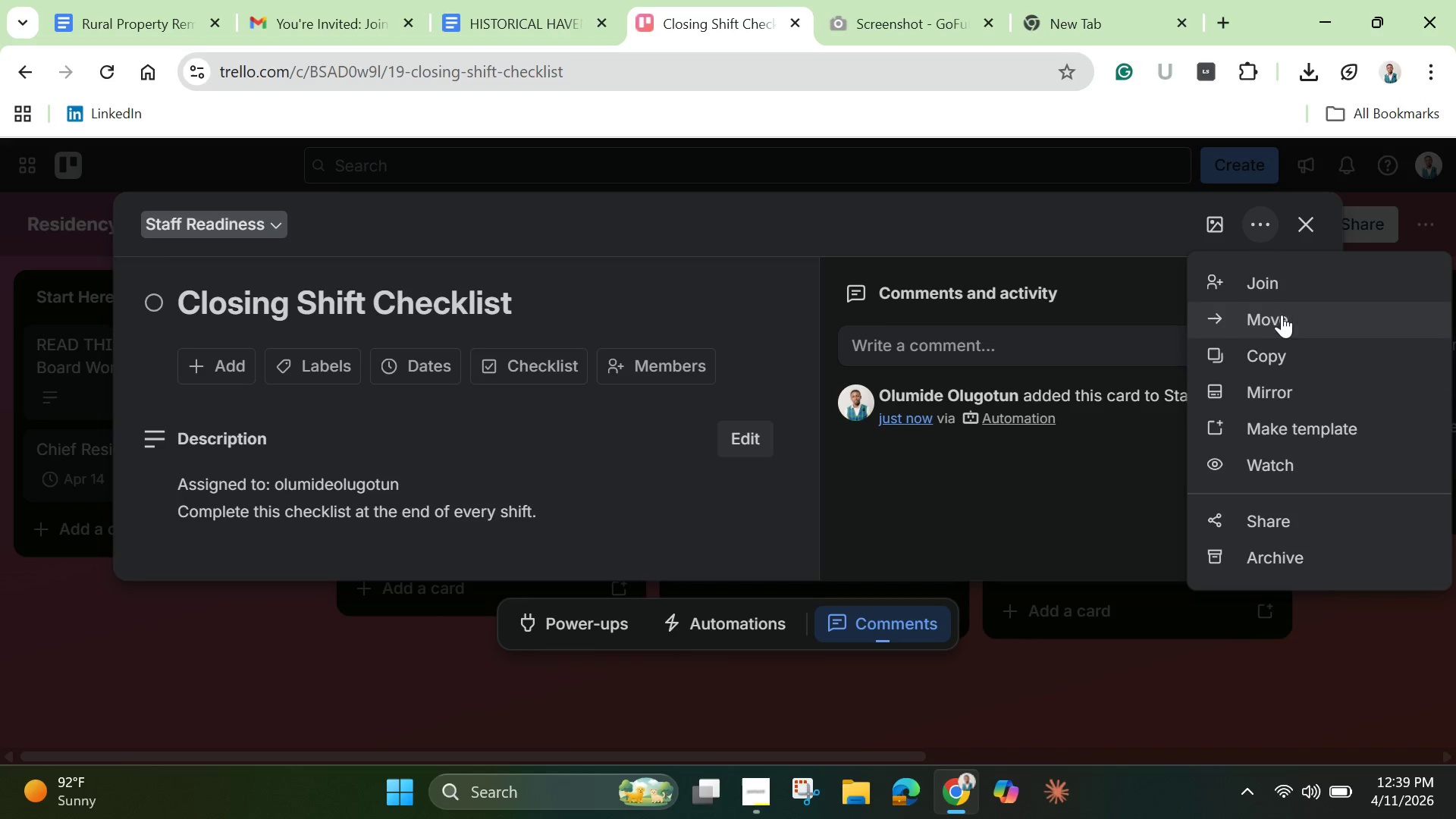 
scroll: coordinate [1294, 529], scroll_direction: down, amount: 3.0
 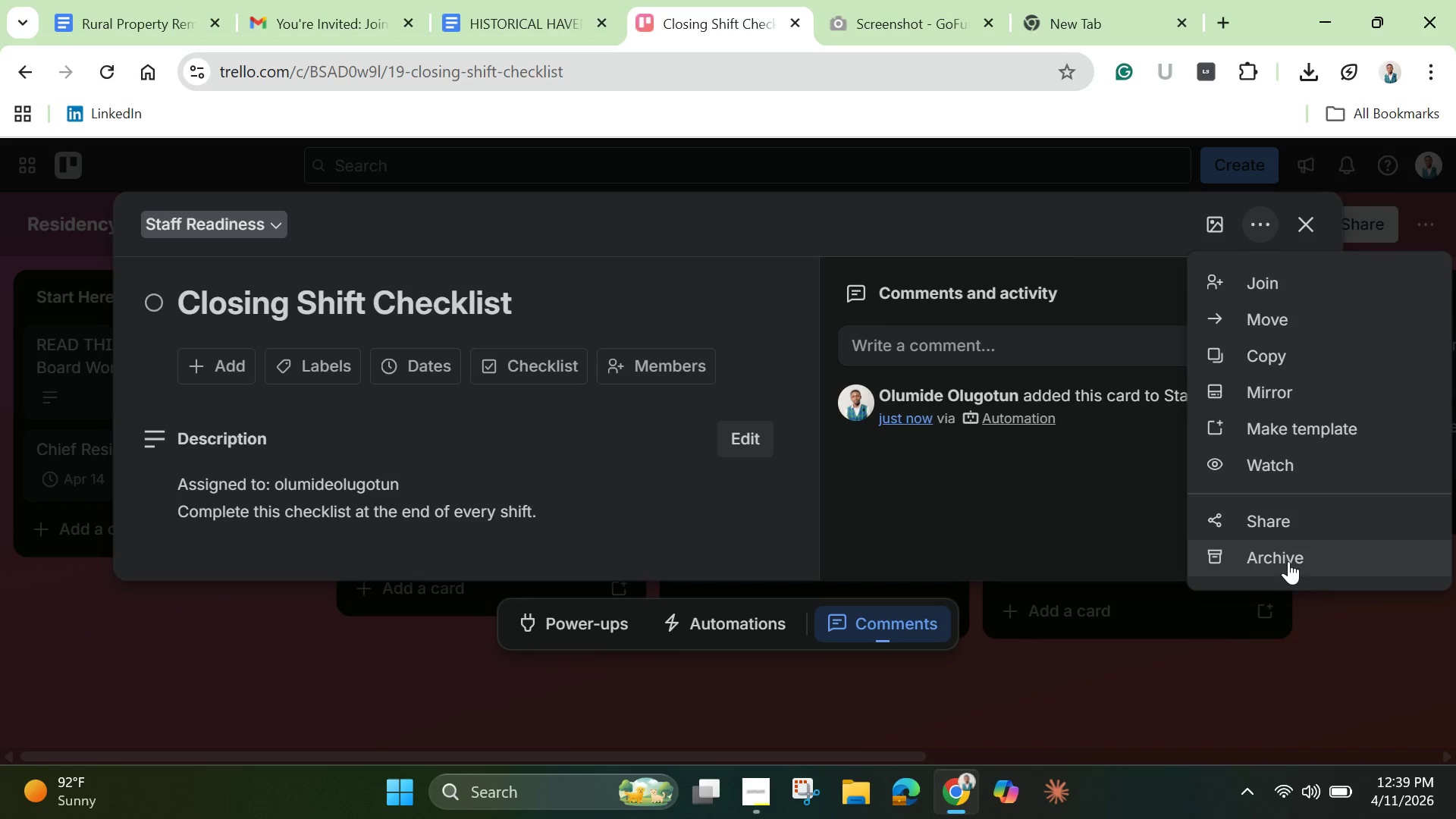 
left_click([1288, 560])
 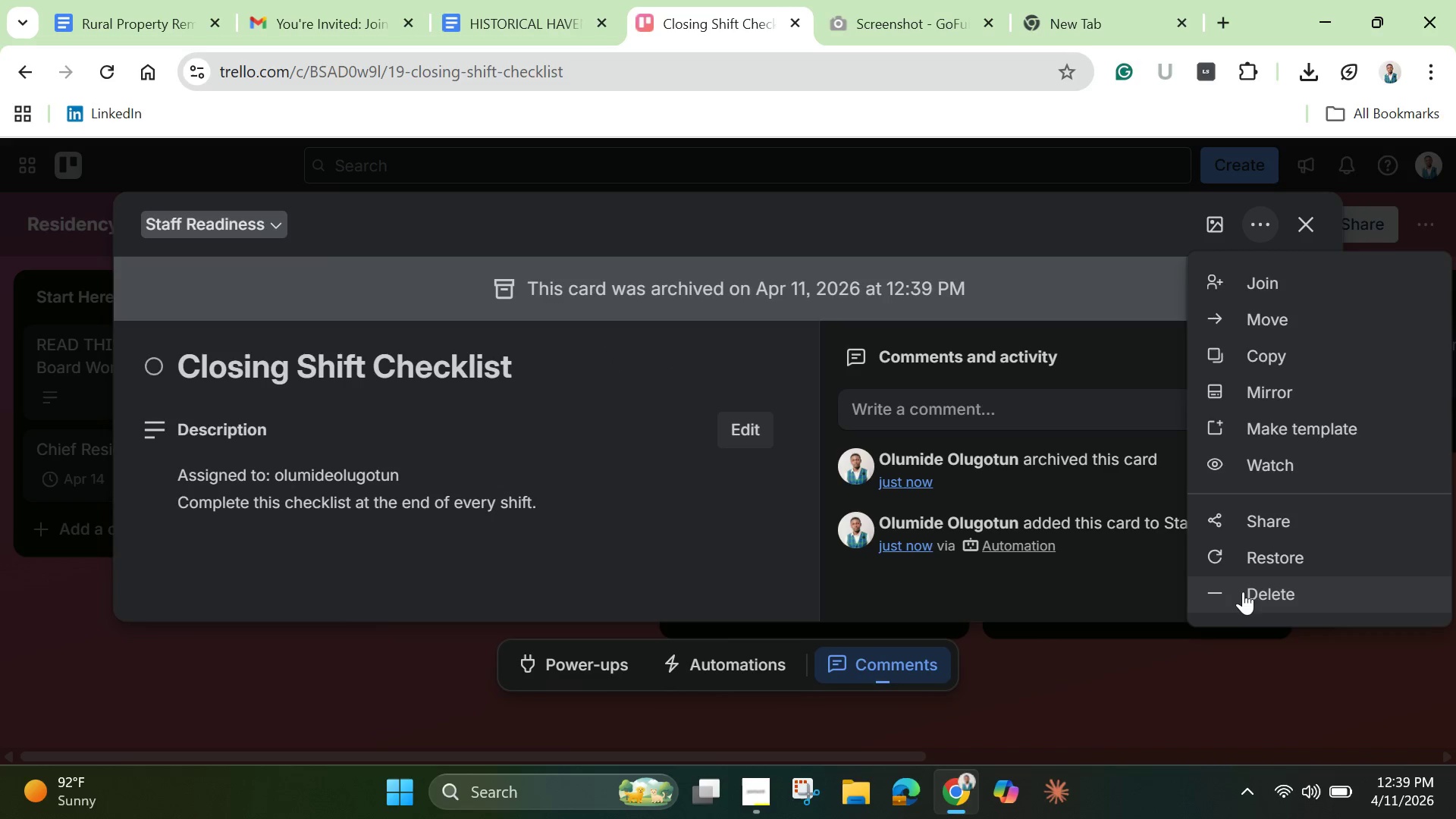 
left_click([1243, 590])
 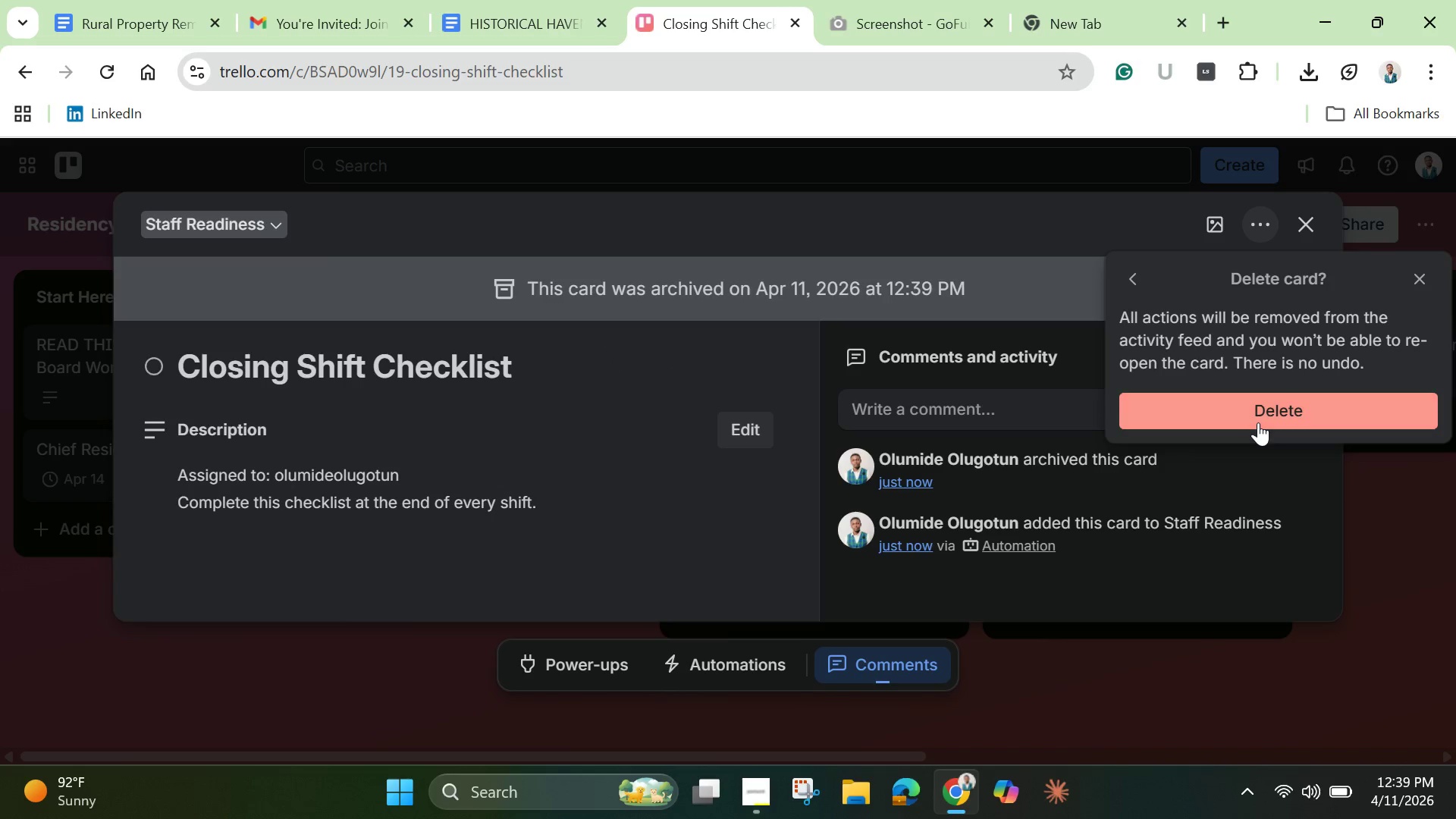 
left_click([1258, 422])
 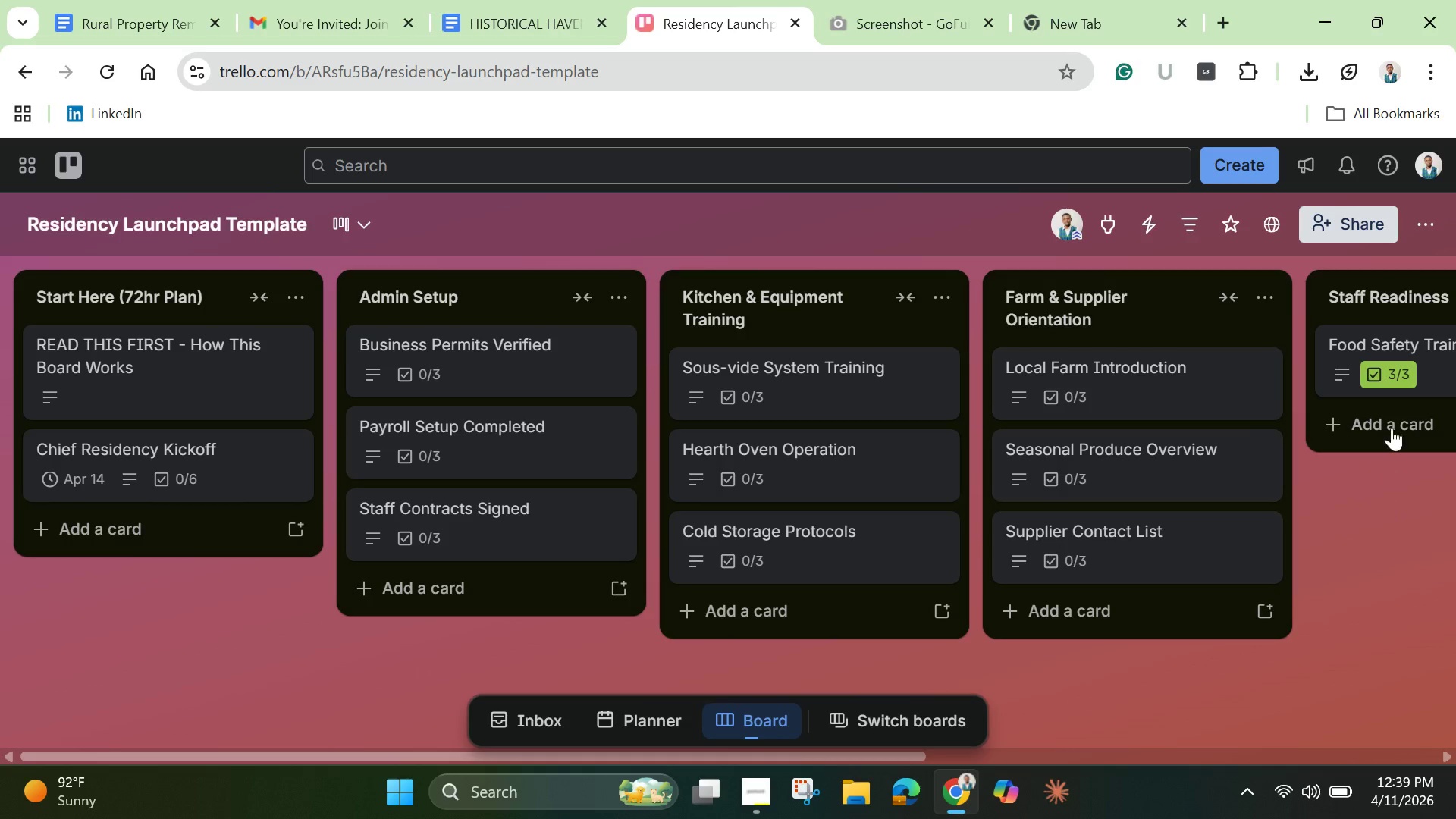 
left_click([1392, 375])
 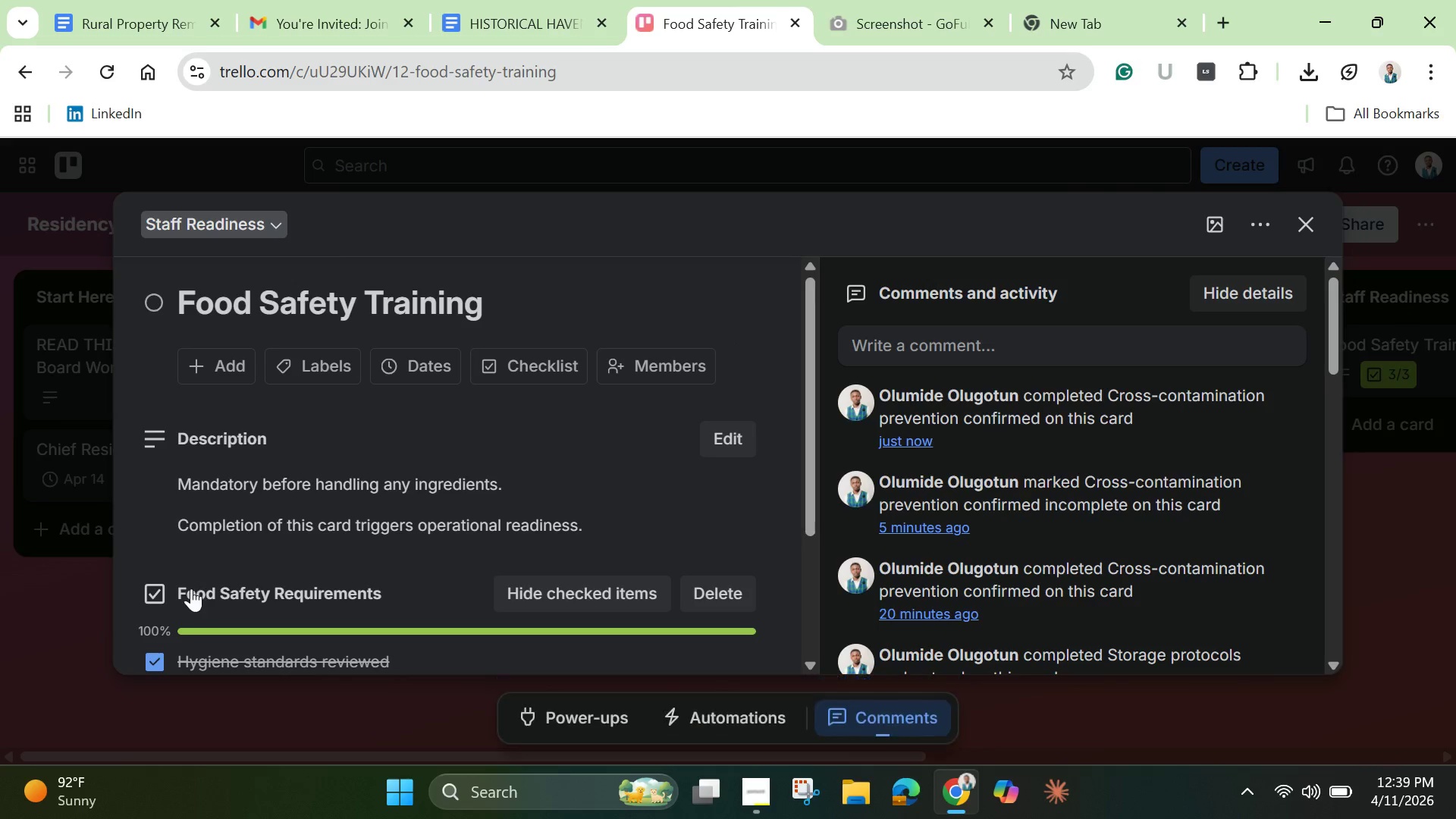 
scroll: coordinate [192, 623], scroll_direction: down, amount: 5.0
 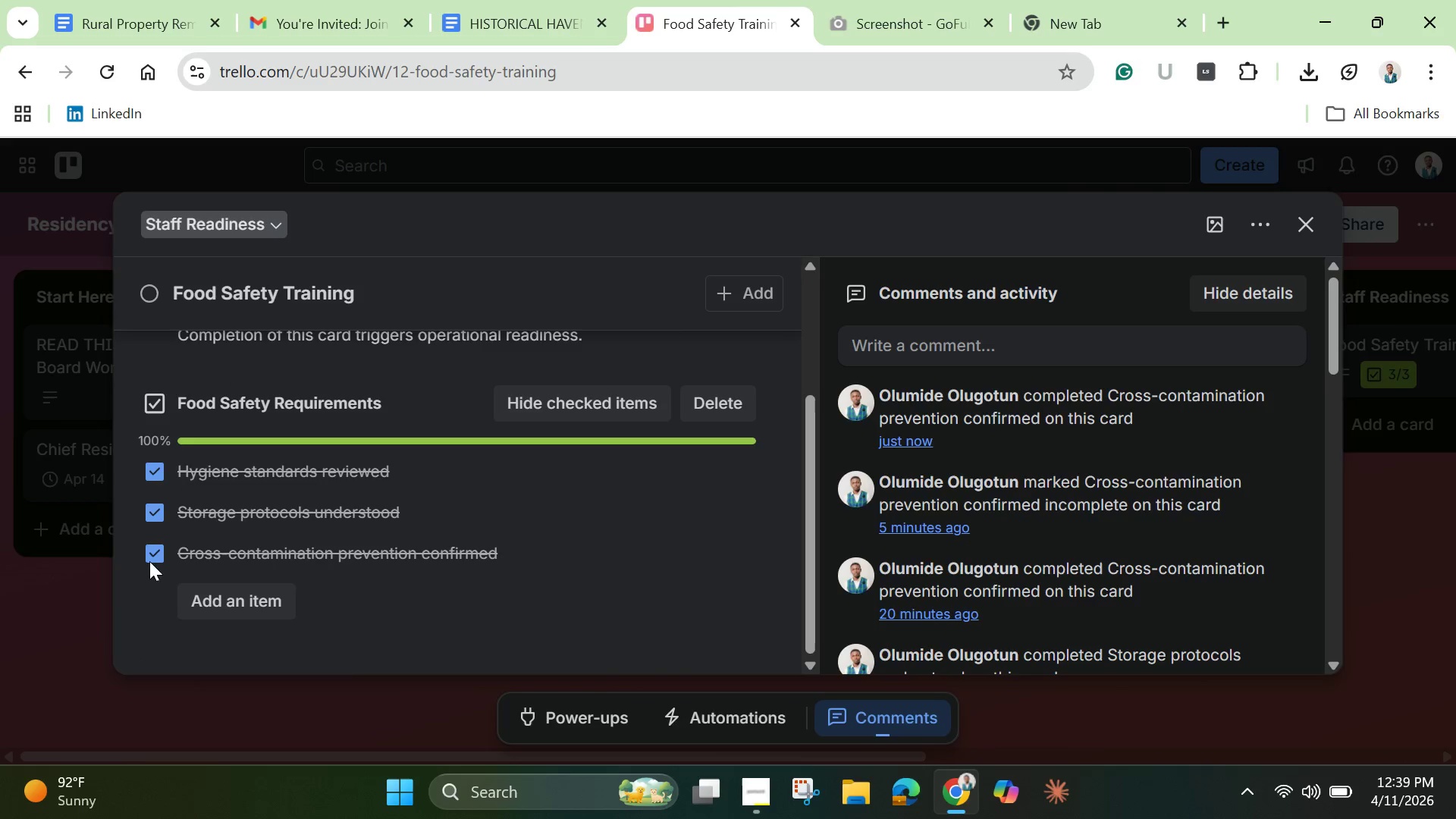 
left_click([147, 554])
 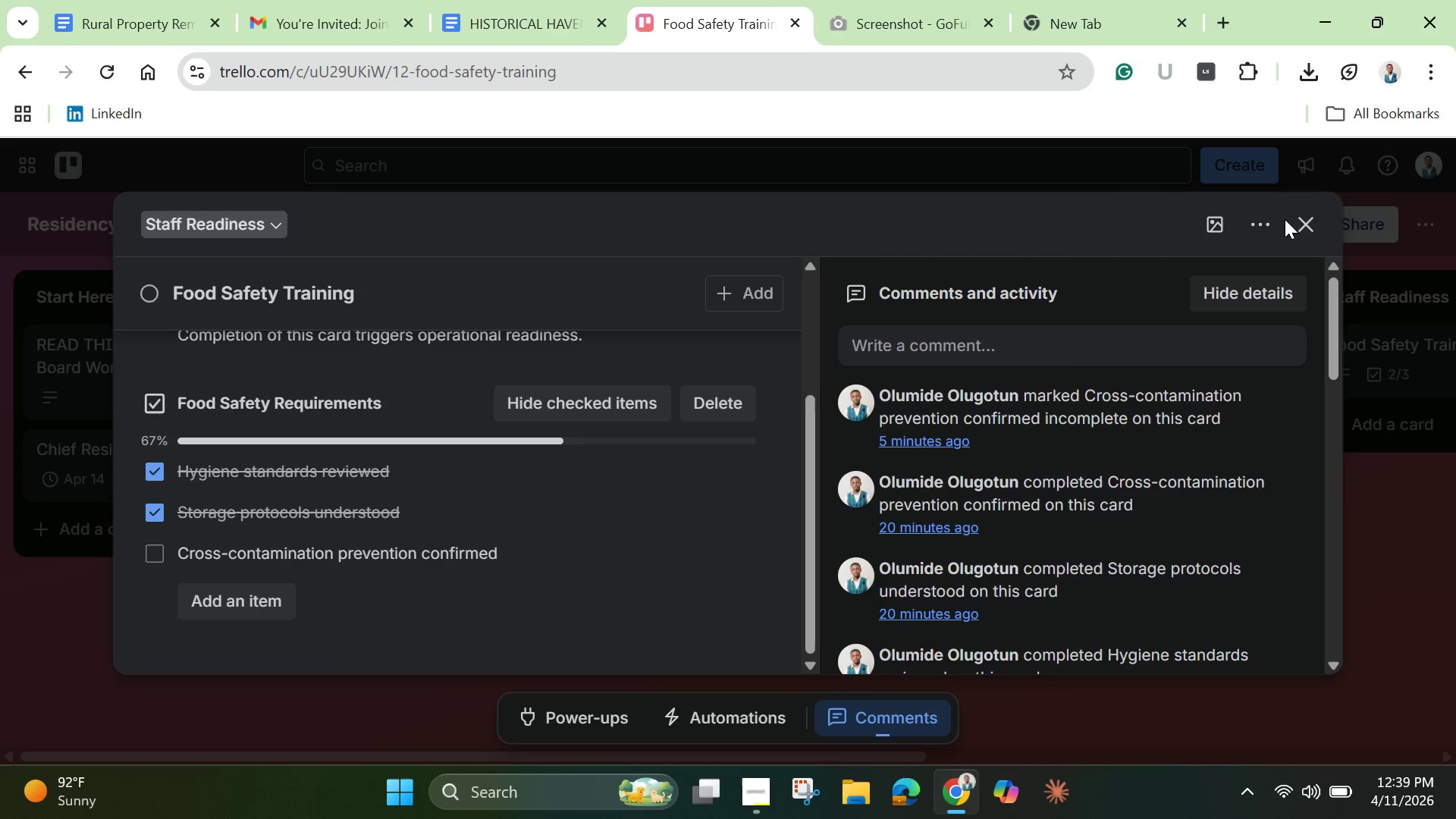 
left_click([1307, 218])
 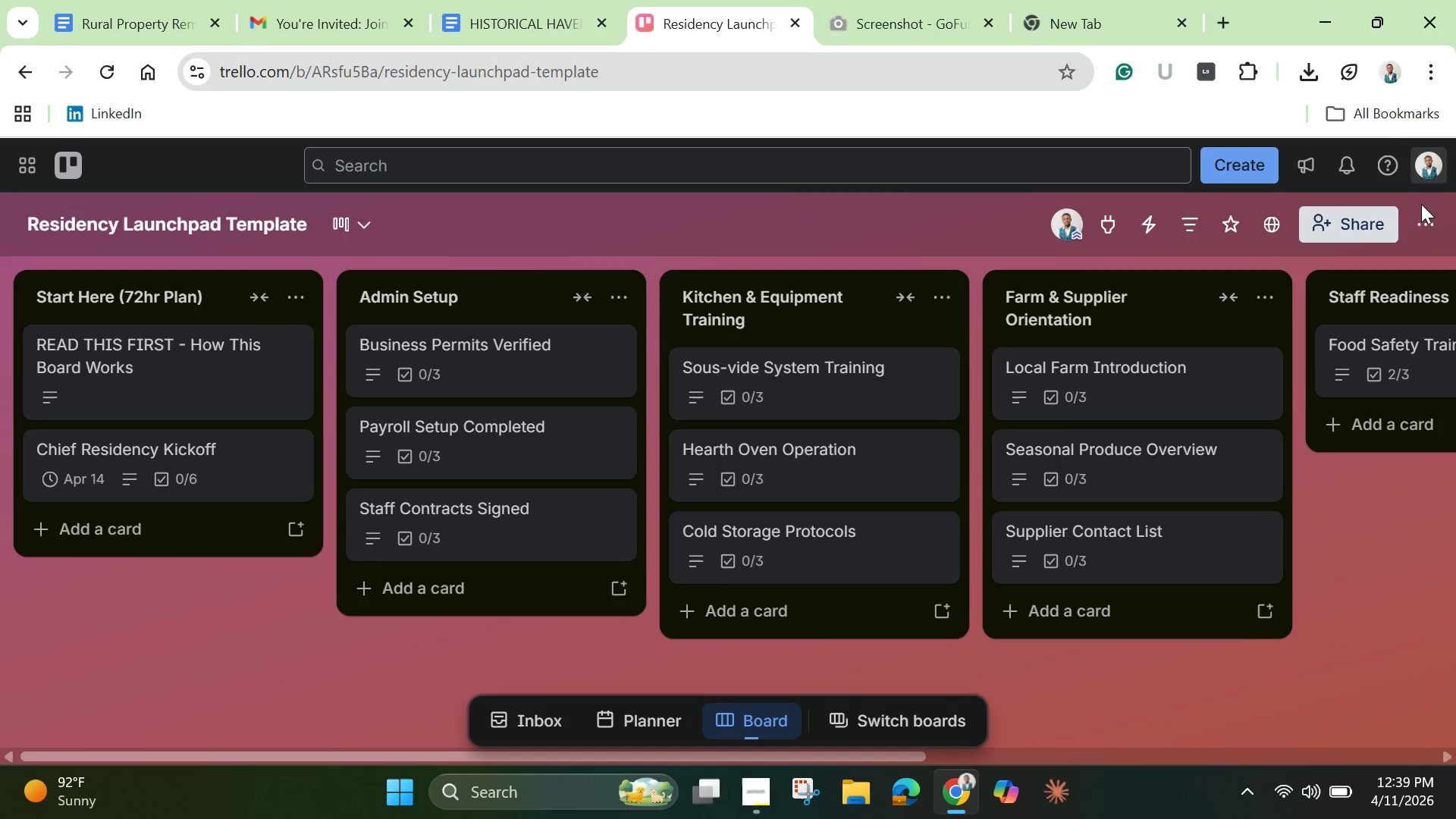 
left_click([1414, 212])
 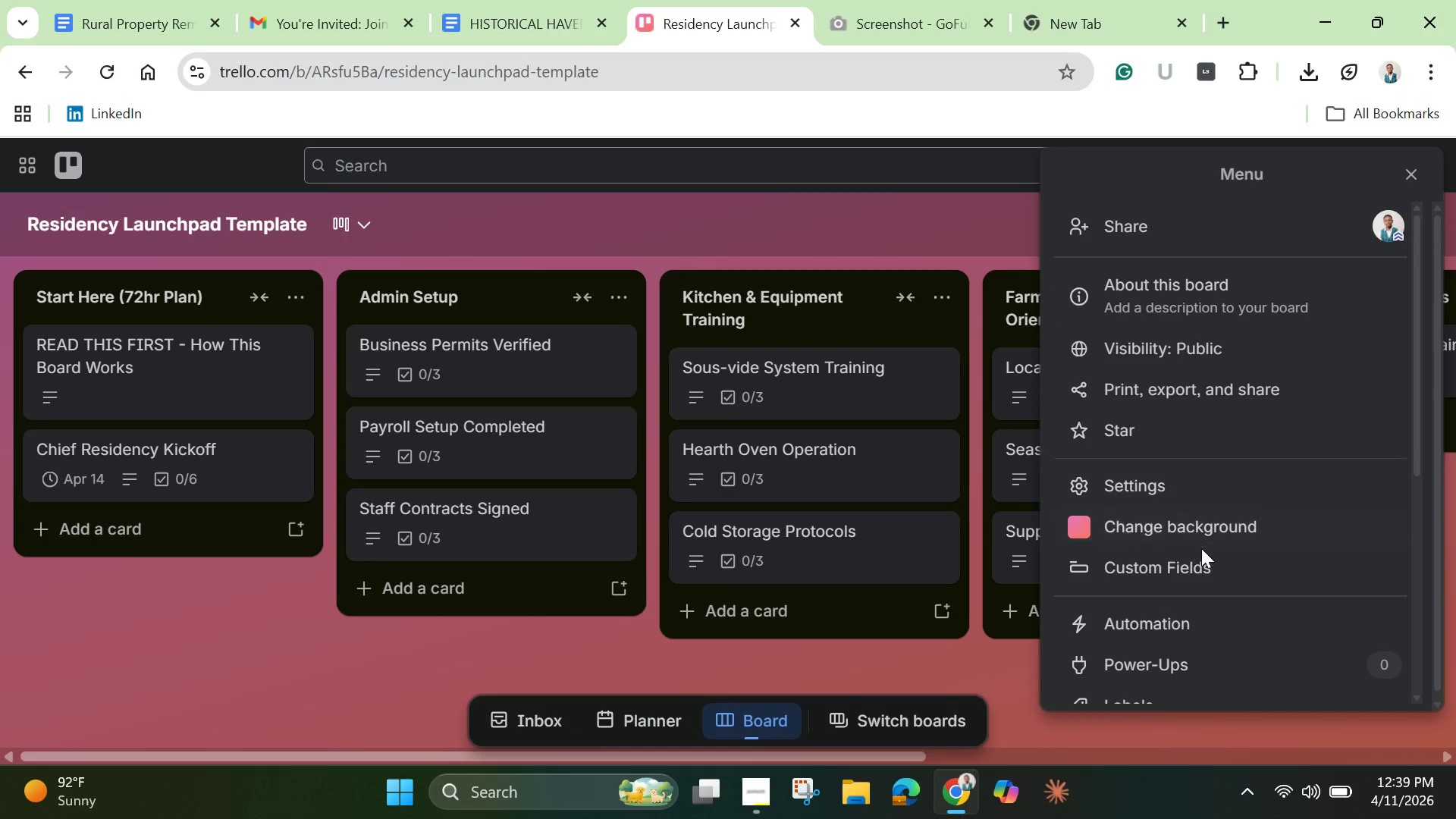 
scroll: coordinate [1187, 560], scroll_direction: down, amount: 3.0
 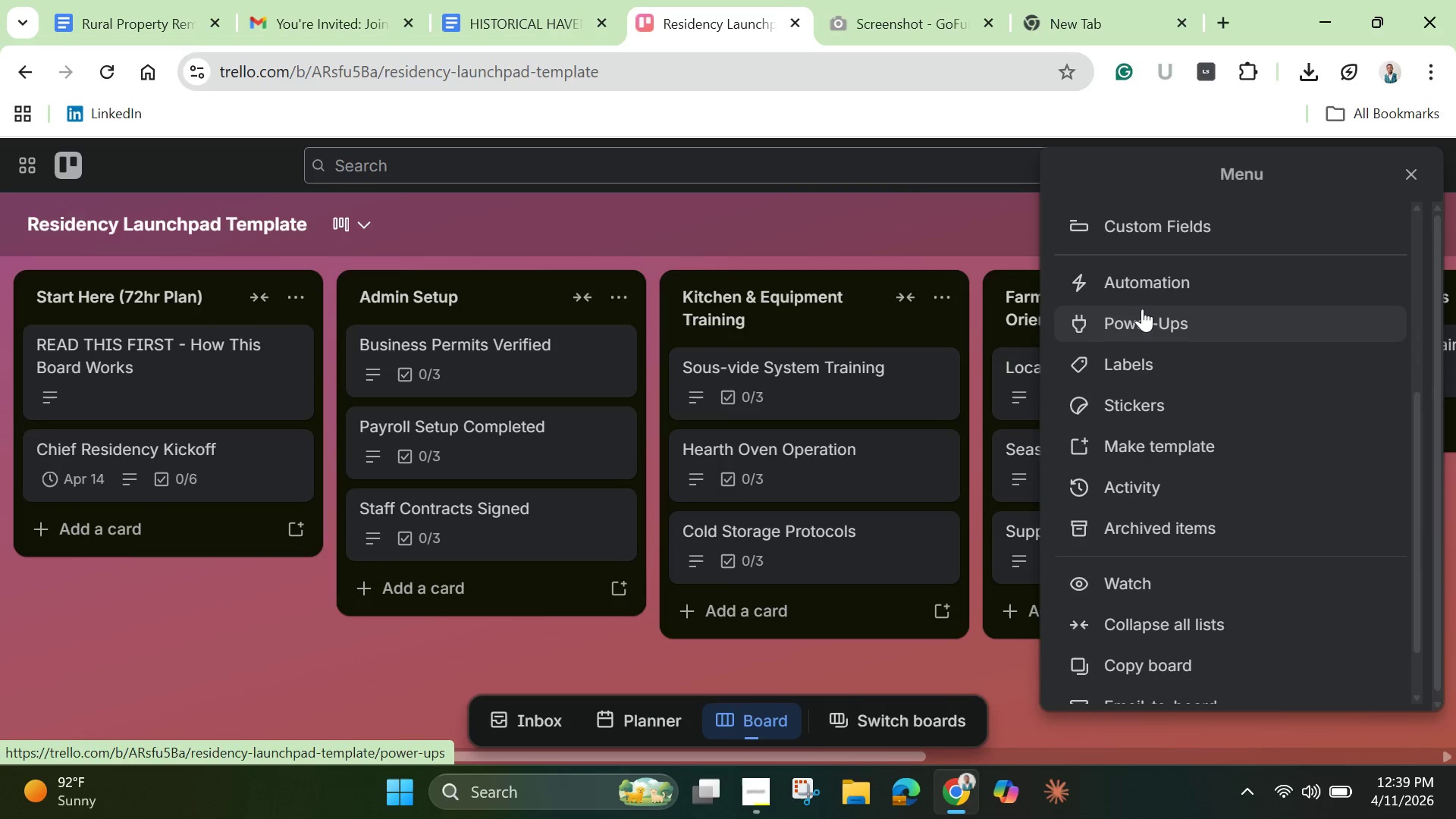 
left_click([1131, 284])
 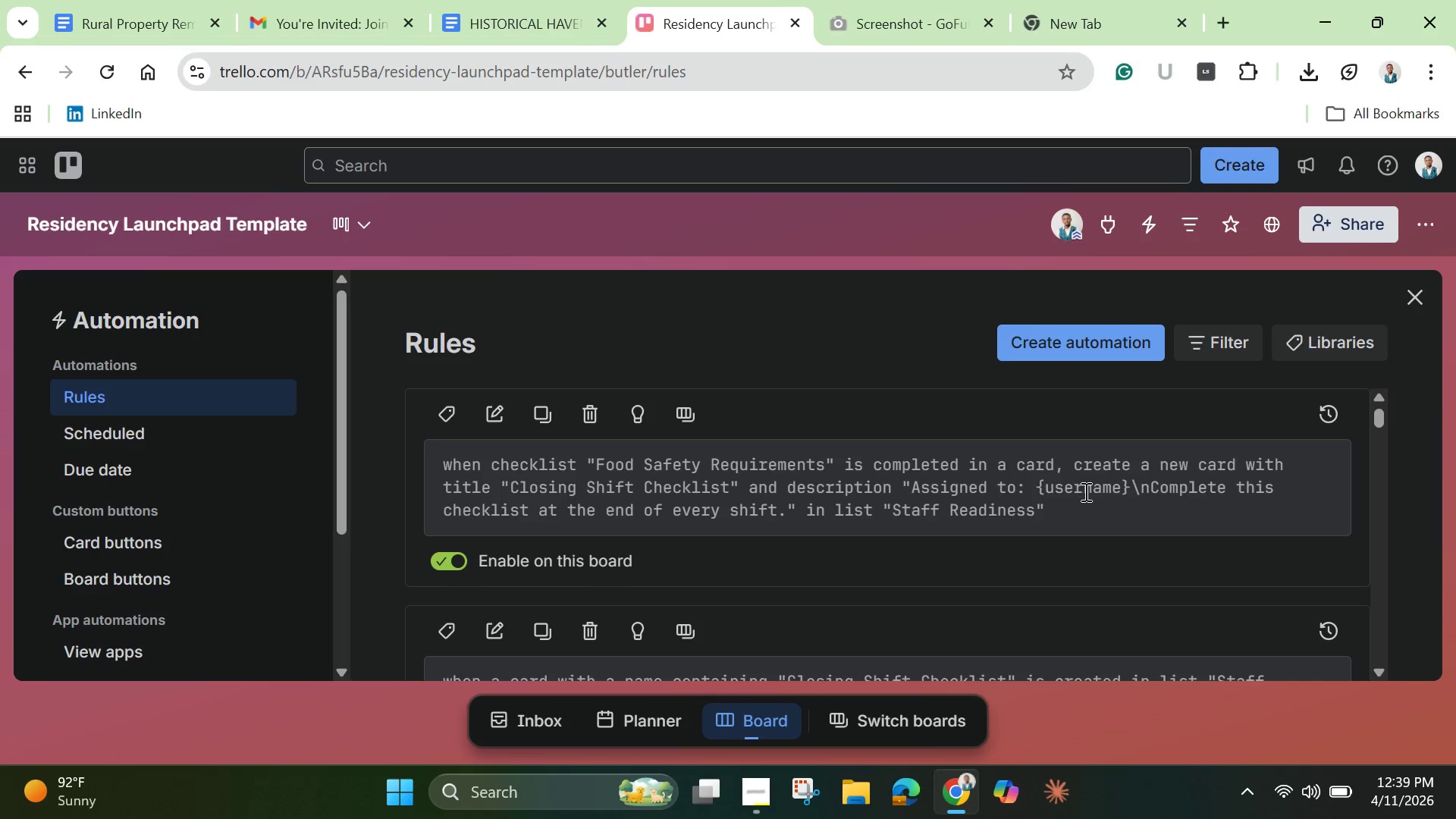 
wait(12.39)
 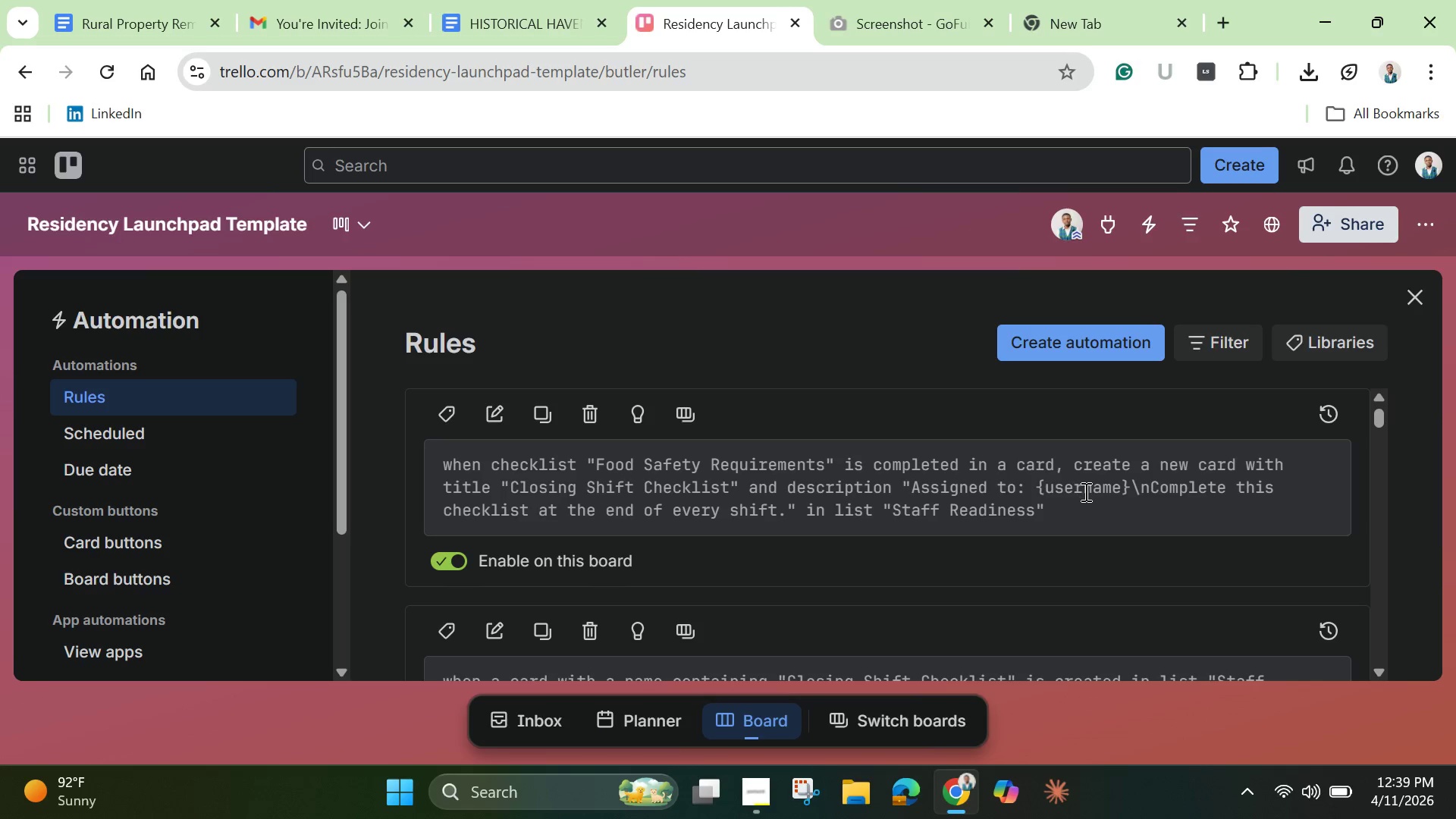 
left_click([500, 412])
 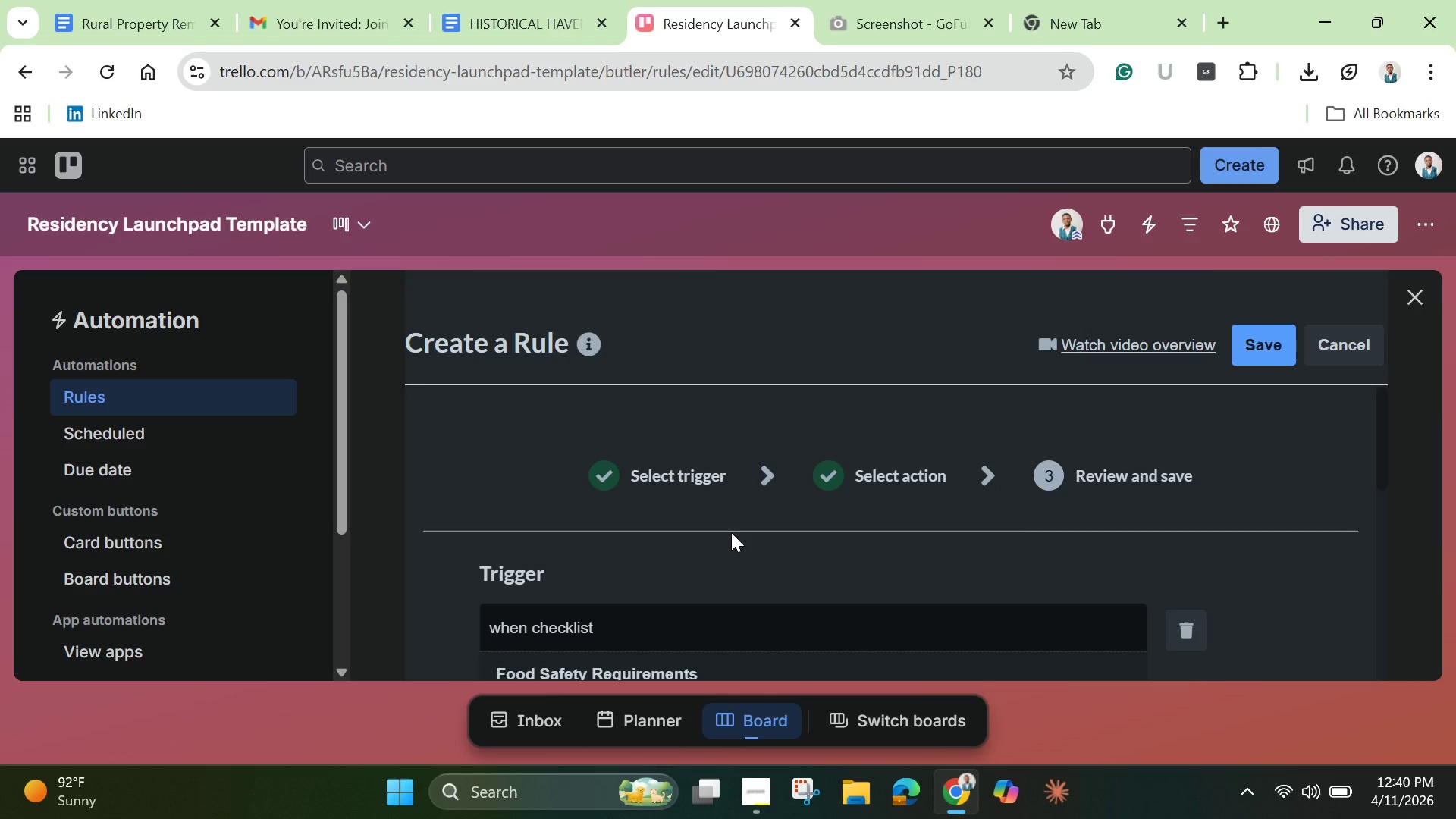 
wait(18.67)
 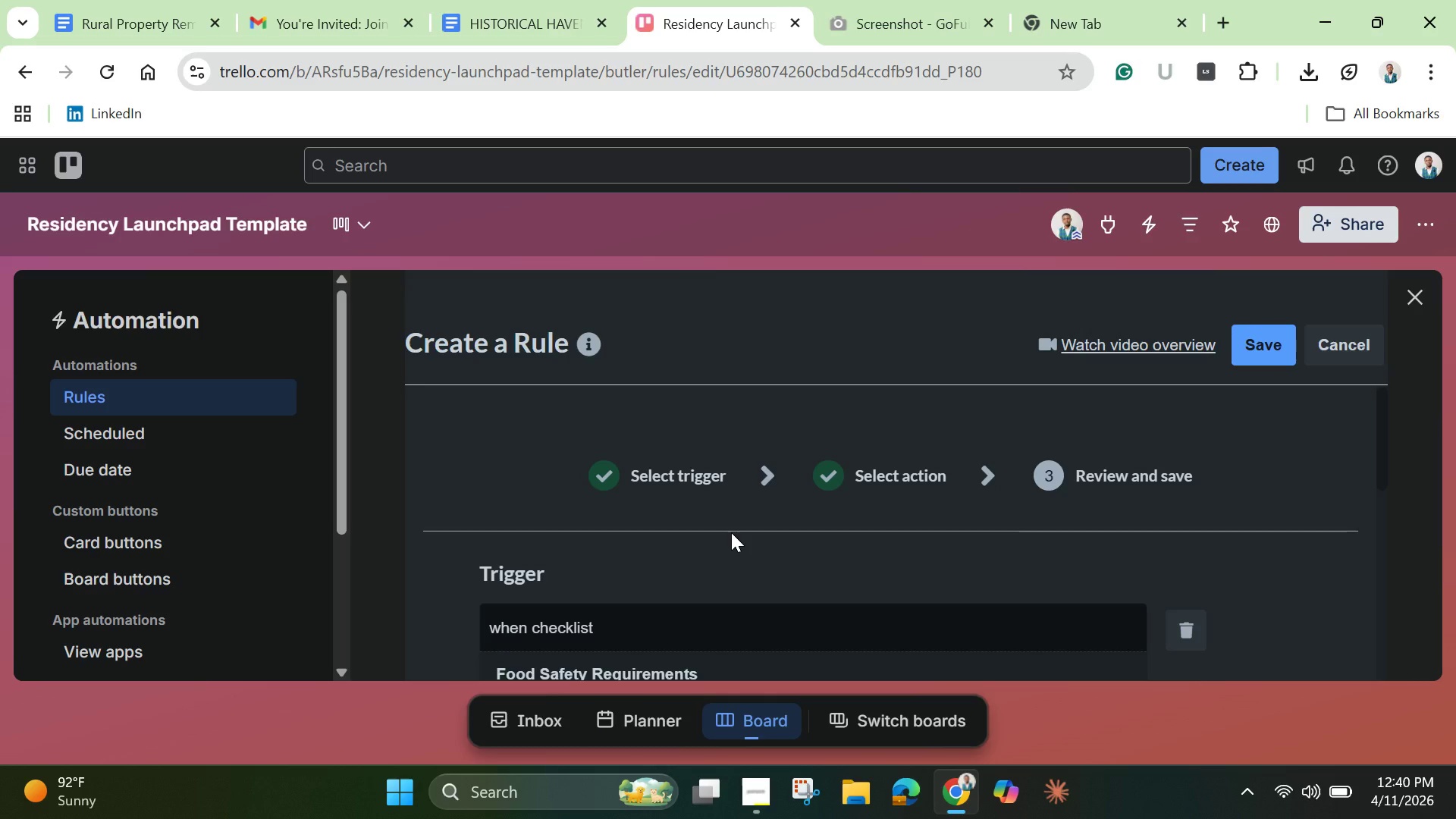 
scroll: coordinate [784, 488], scroll_direction: down, amount: 6.0
 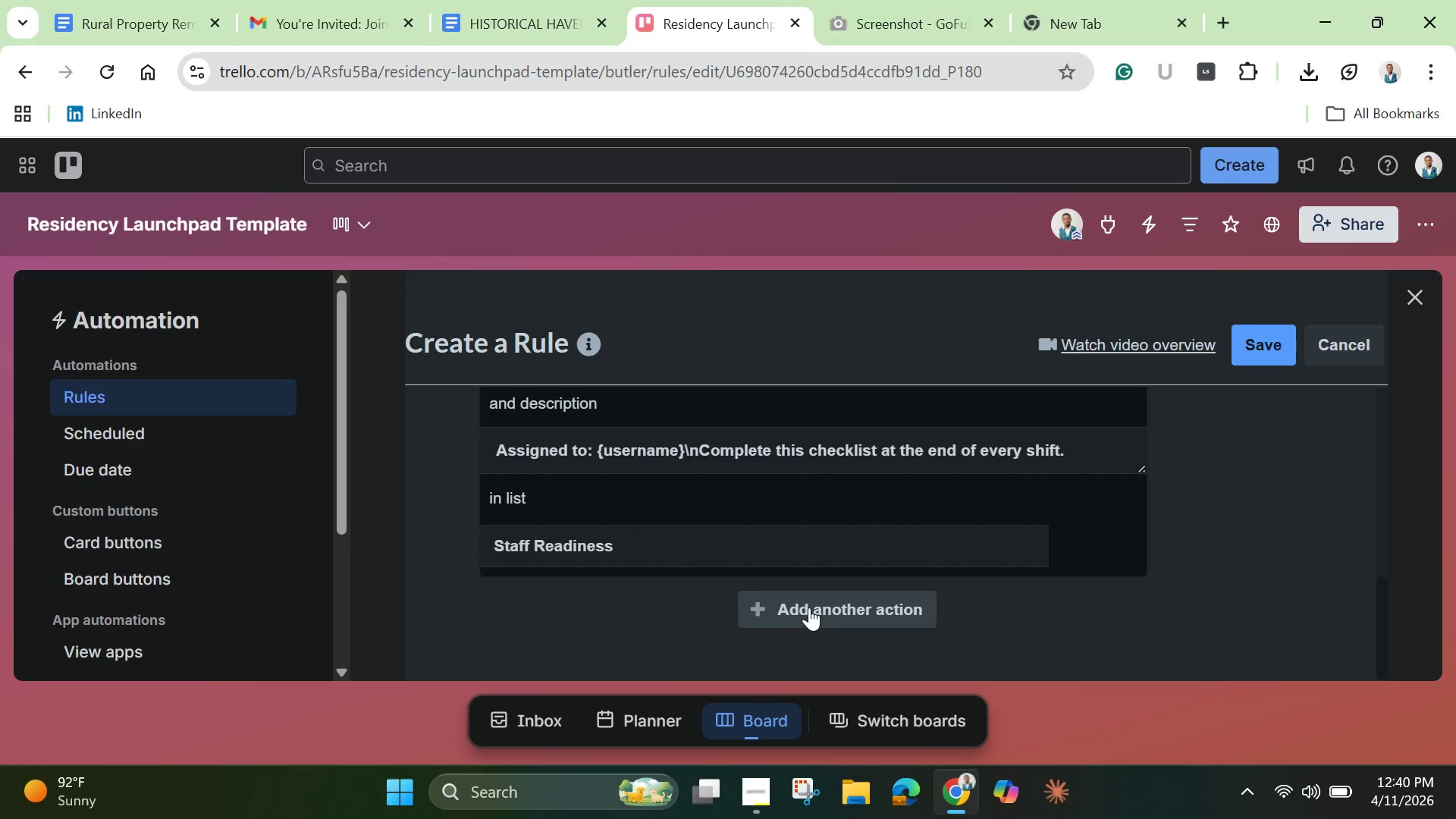 
left_click([809, 607])
 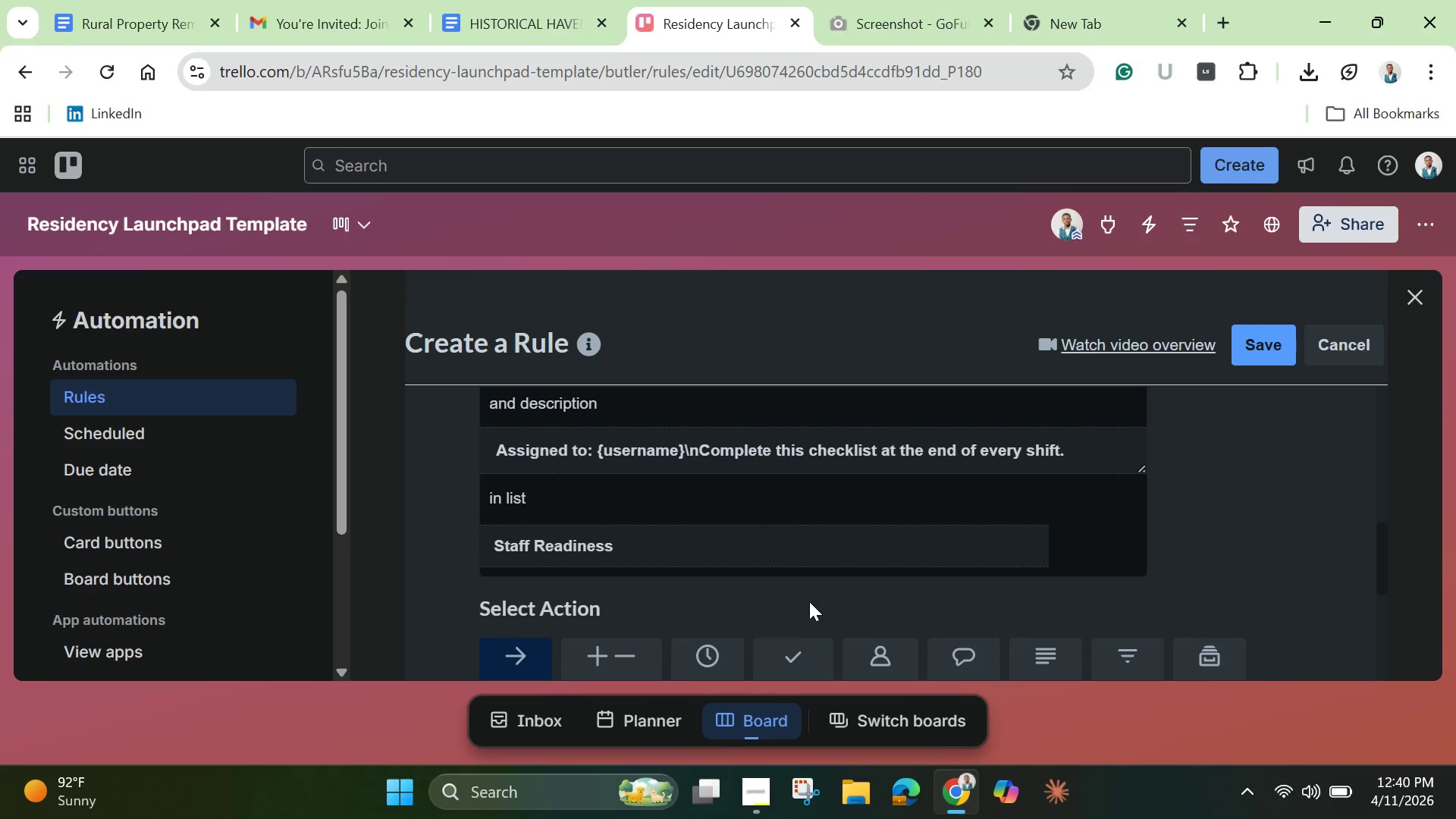 
scroll: coordinate [811, 598], scroll_direction: down, amount: 3.0
 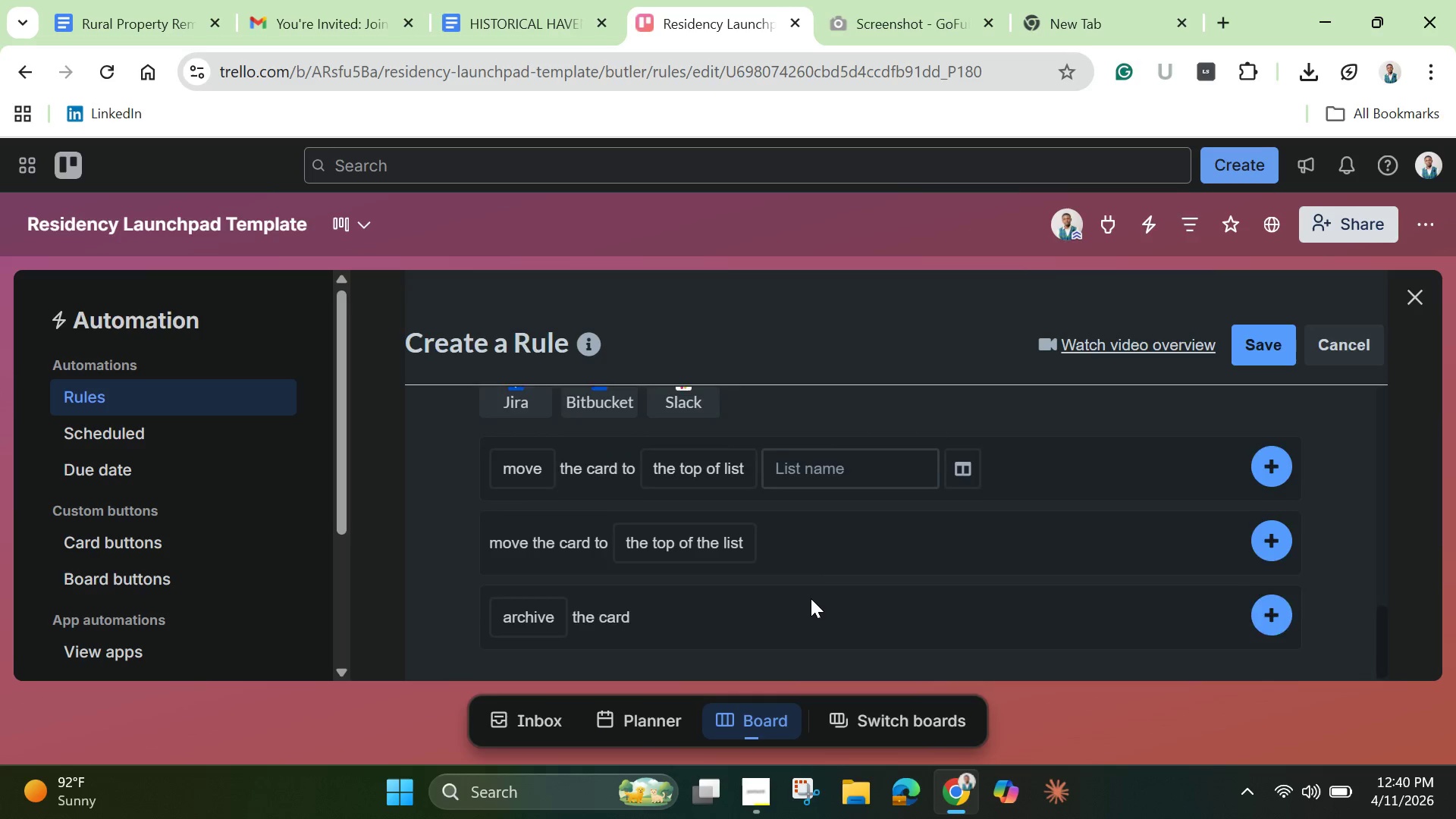 
scroll: coordinate [811, 598], scroll_direction: up, amount: 4.0
 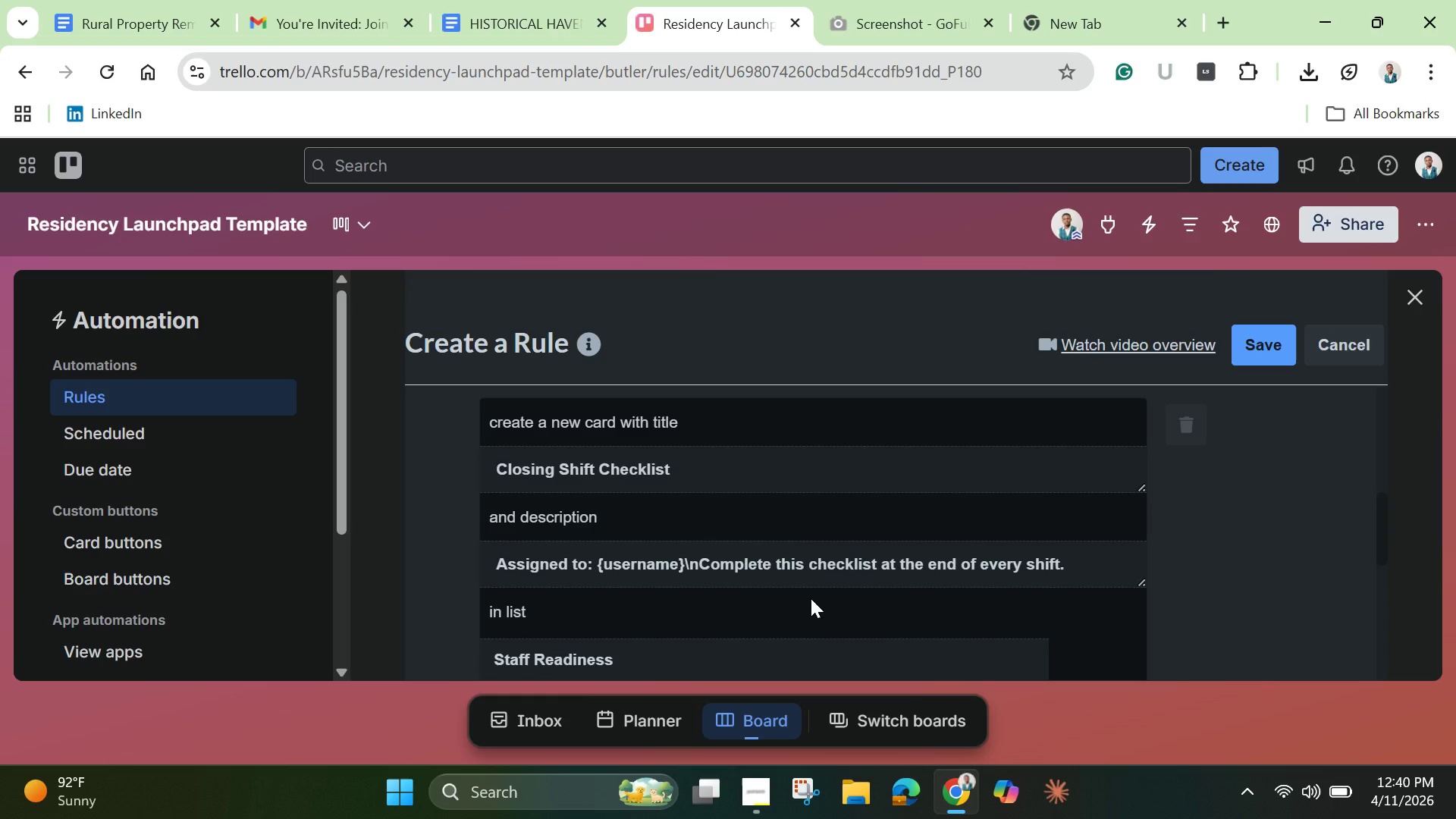 
scroll: coordinate [811, 598], scroll_direction: down, amount: 2.0
 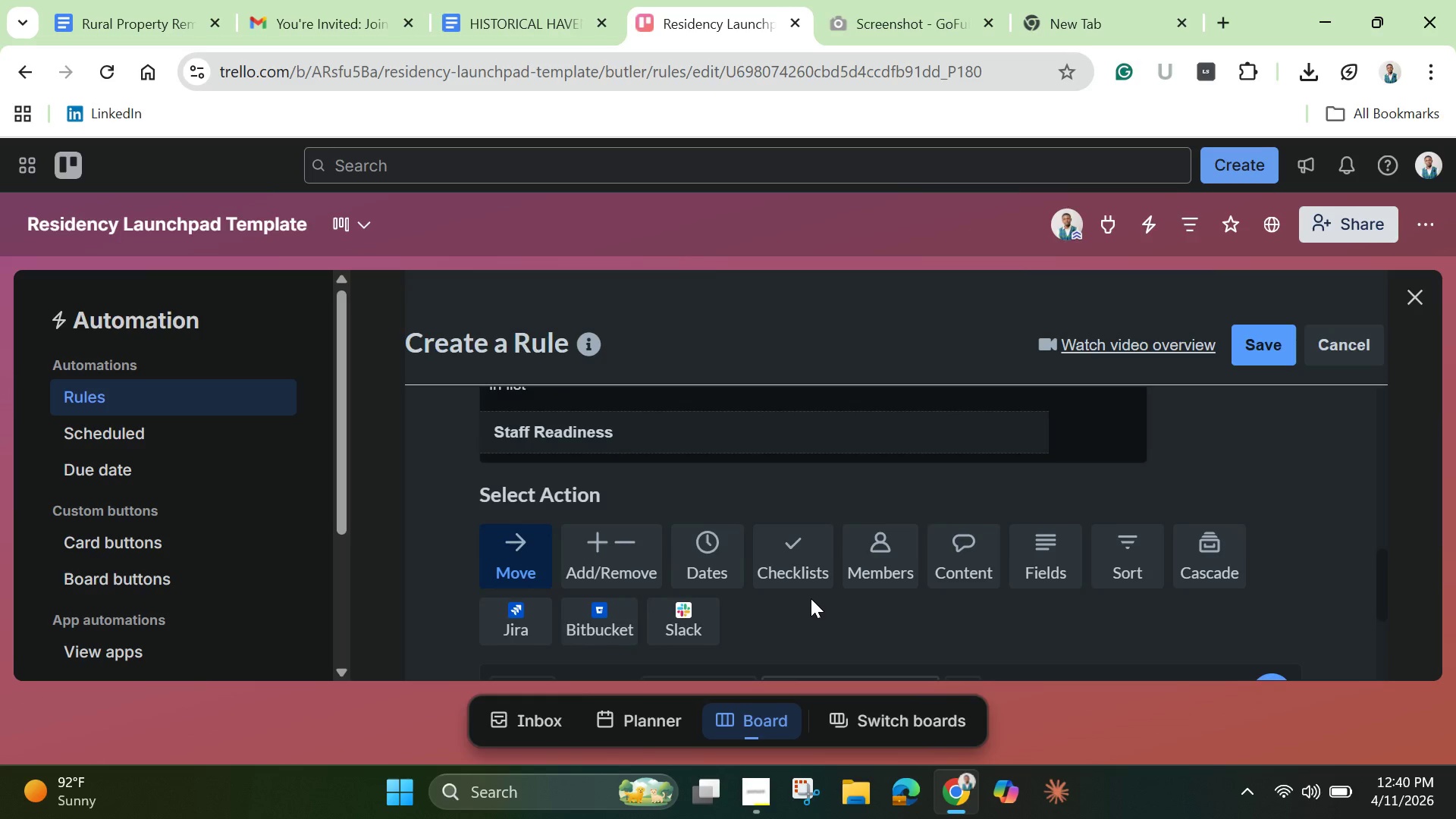 
scroll: coordinate [811, 598], scroll_direction: up, amount: 2.0
 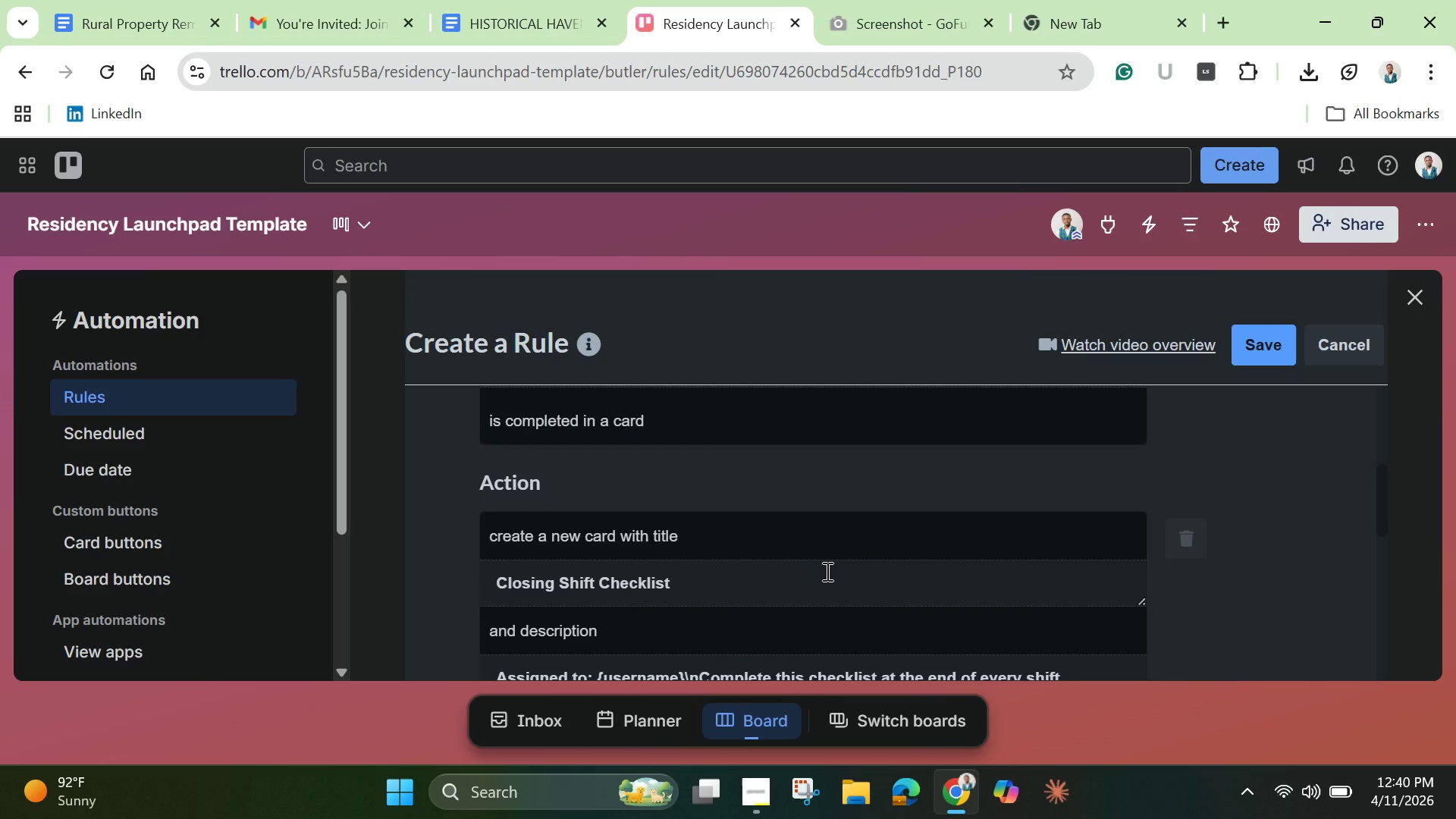 
wait(5.88)
 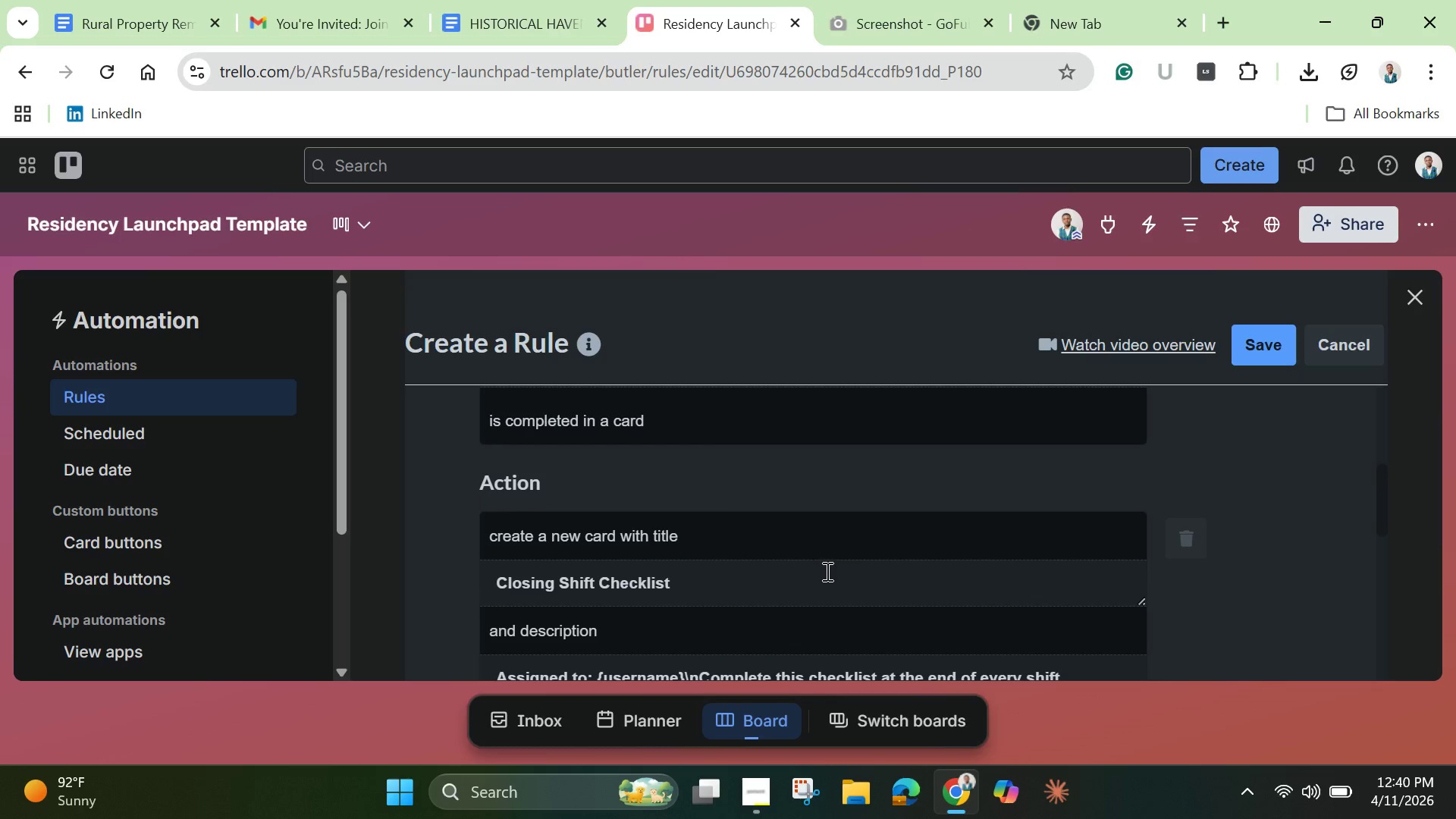 
scroll: coordinate [824, 570], scroll_direction: down, amount: 3.0
 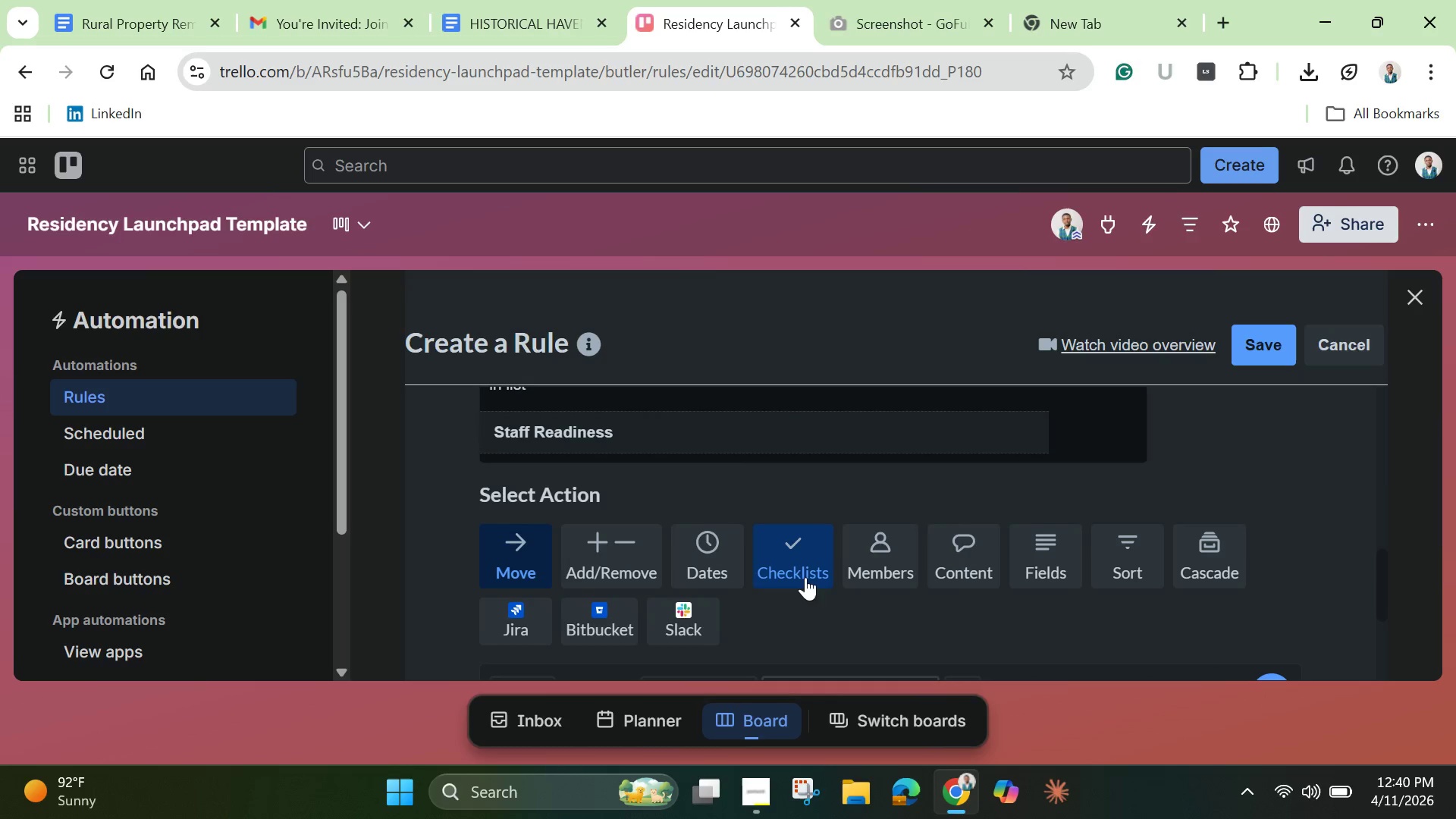 
left_click([799, 565])
 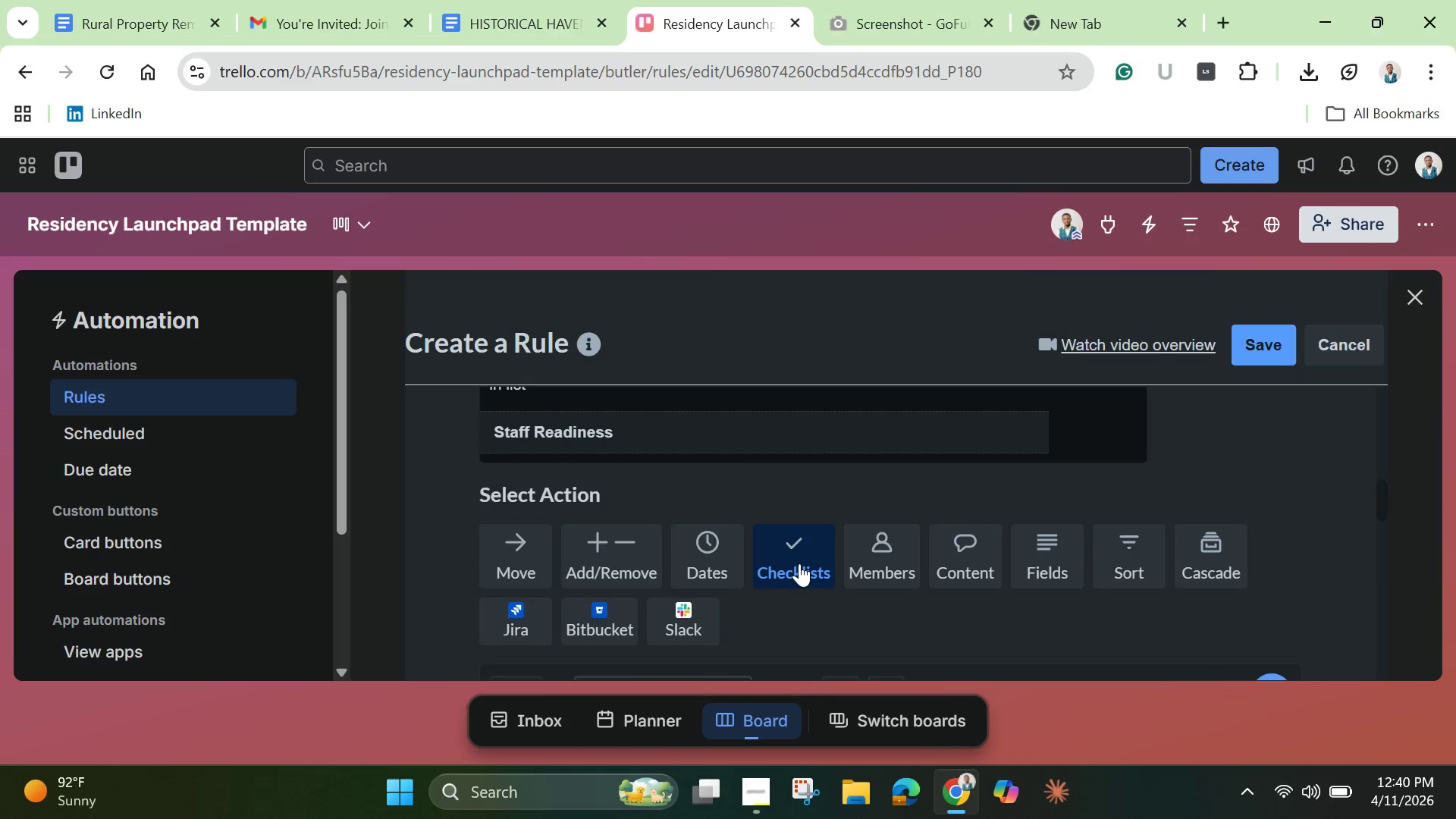 
scroll: coordinate [799, 566], scroll_direction: down, amount: 2.0
 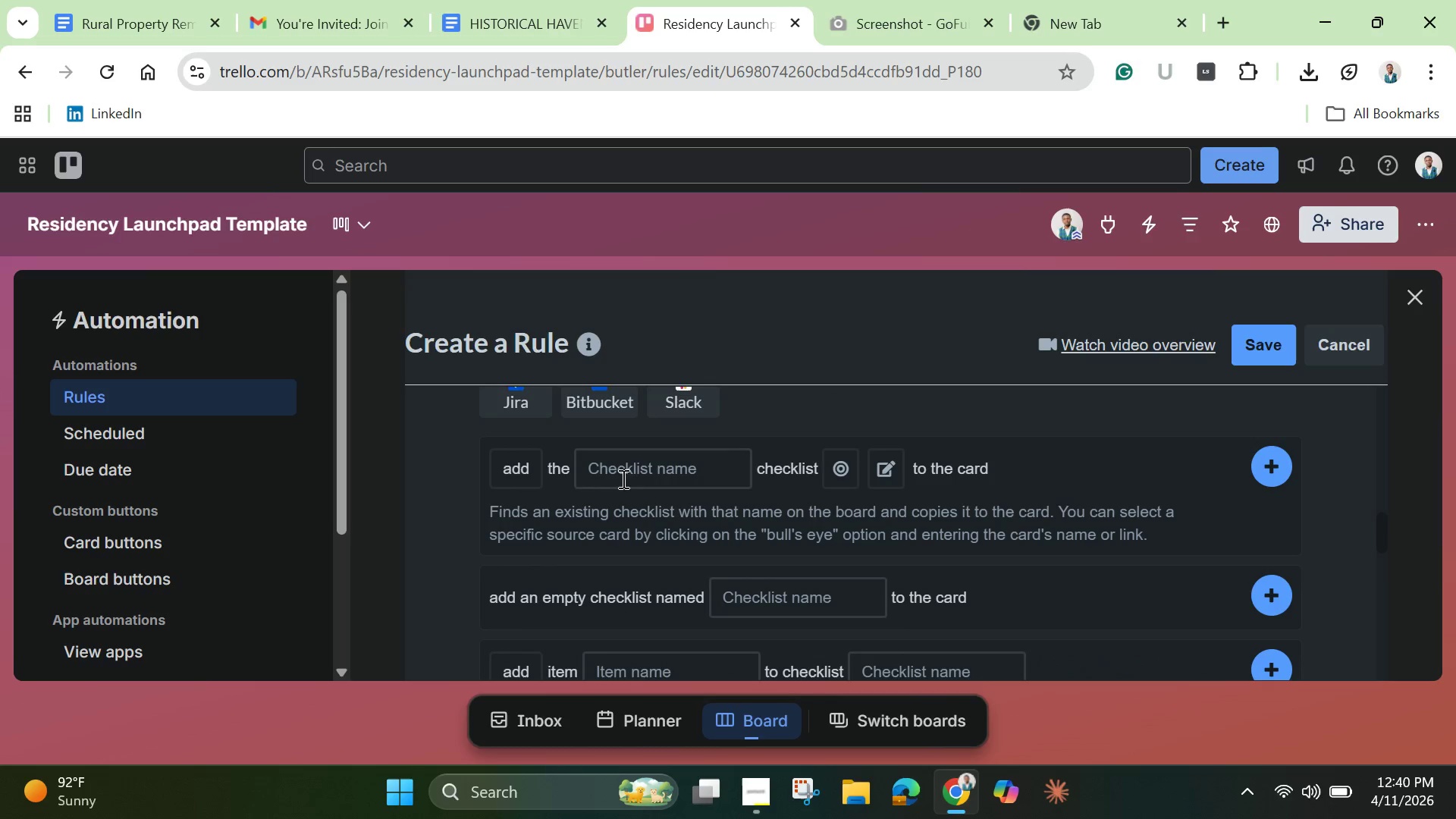 
left_click([645, 463])
 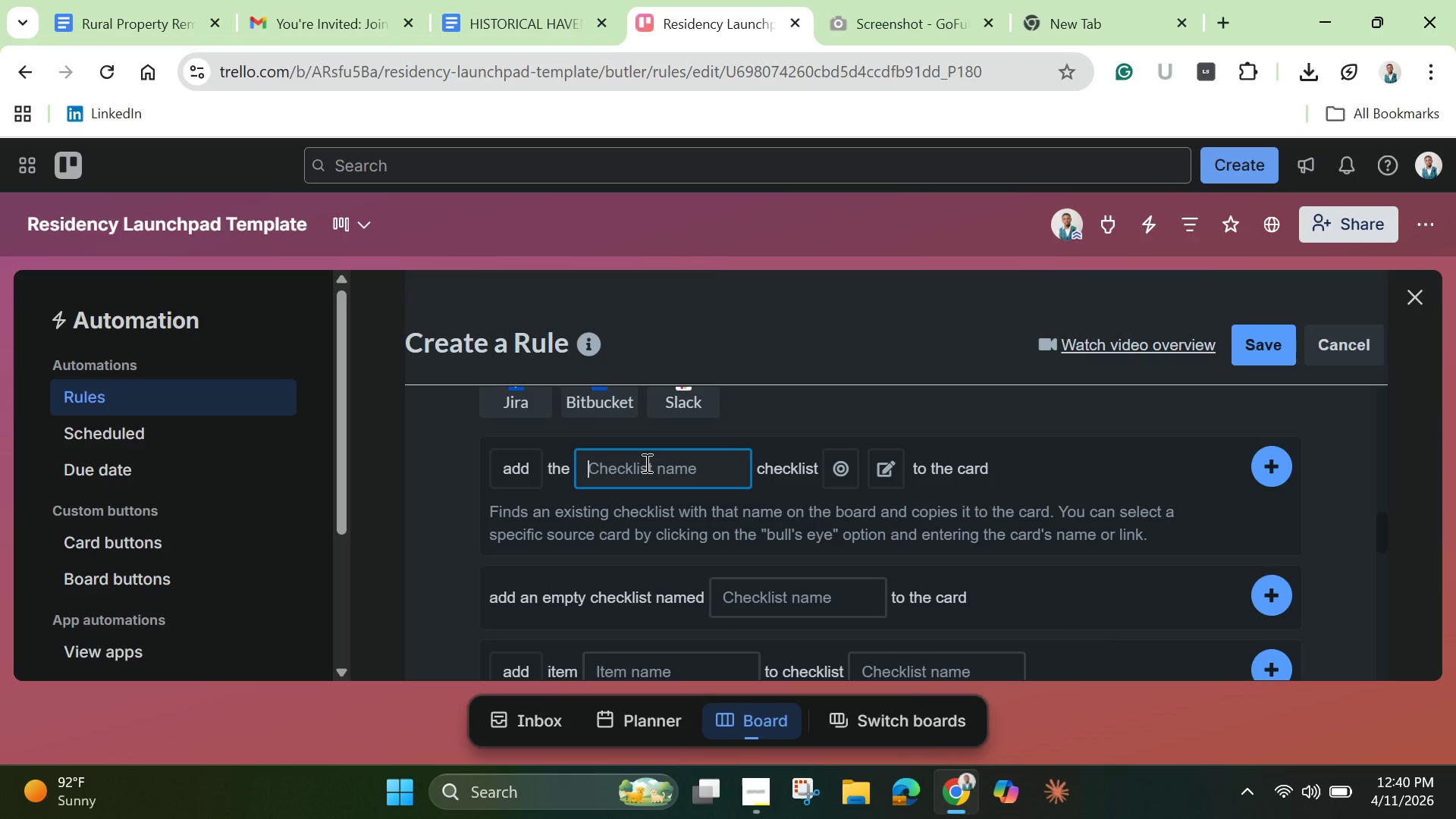 
hold_key(key=ControlLeft, duration=0.86)
 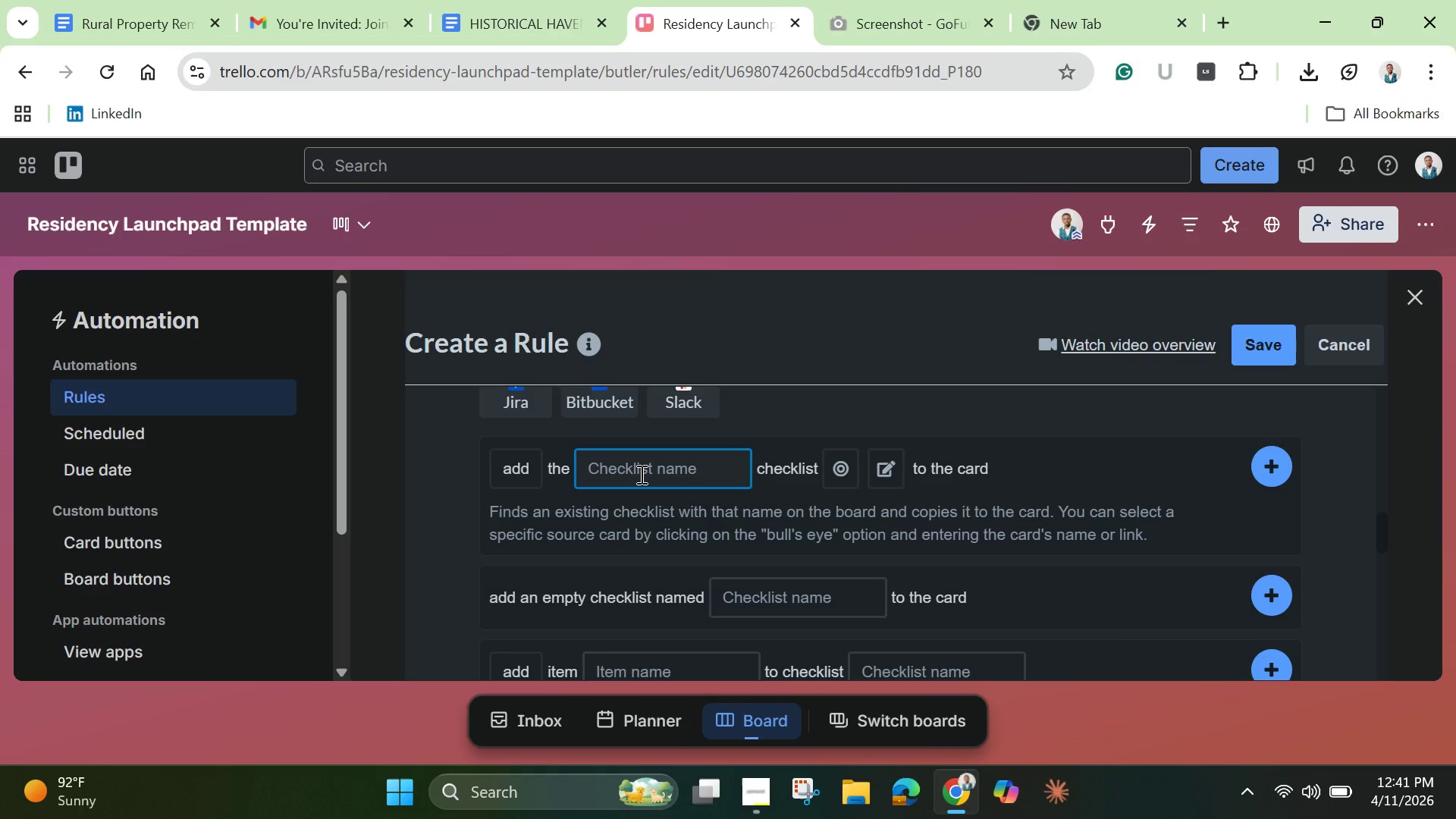 
wait(70.12)
 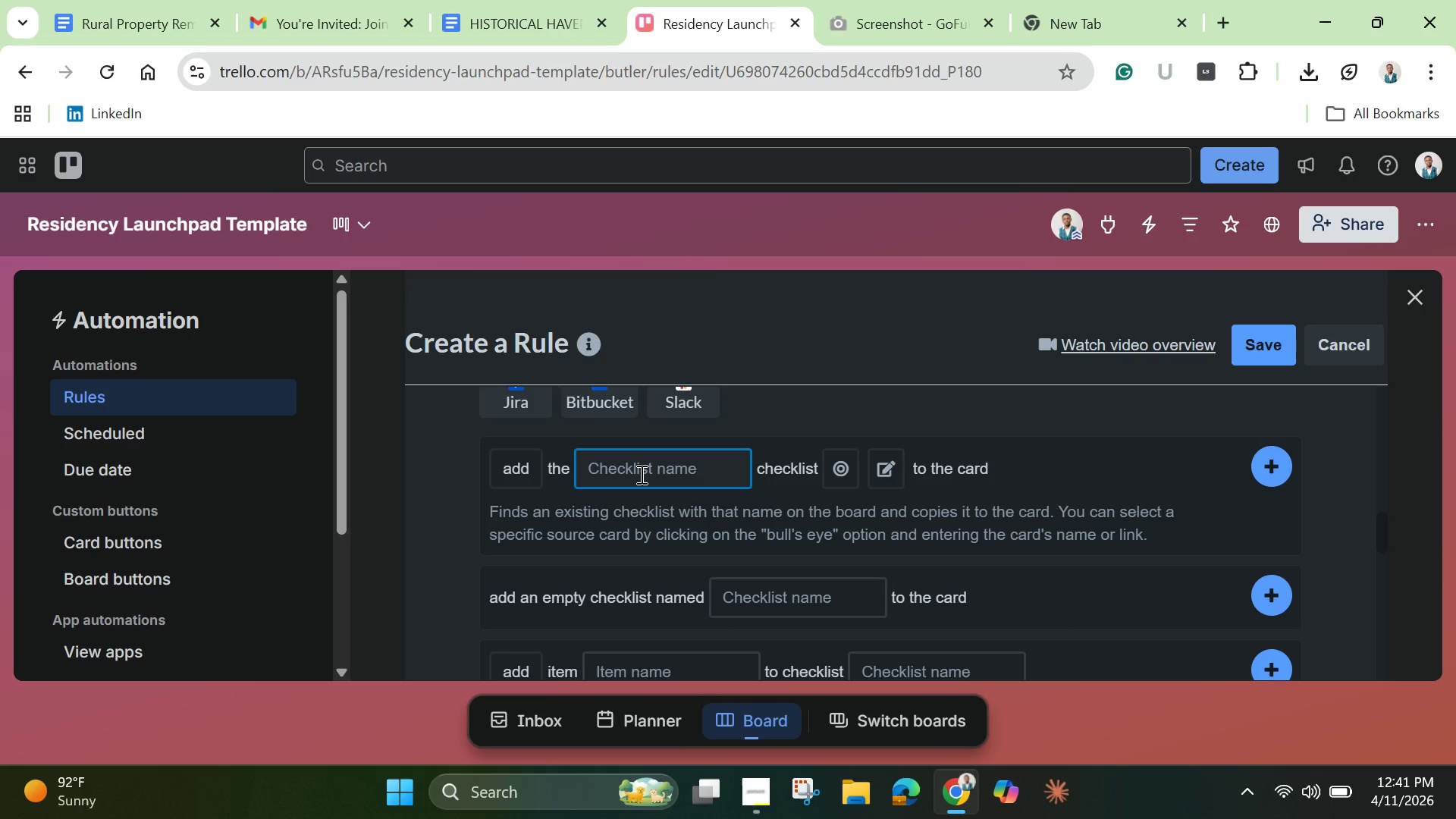 
left_click([640, 475])
 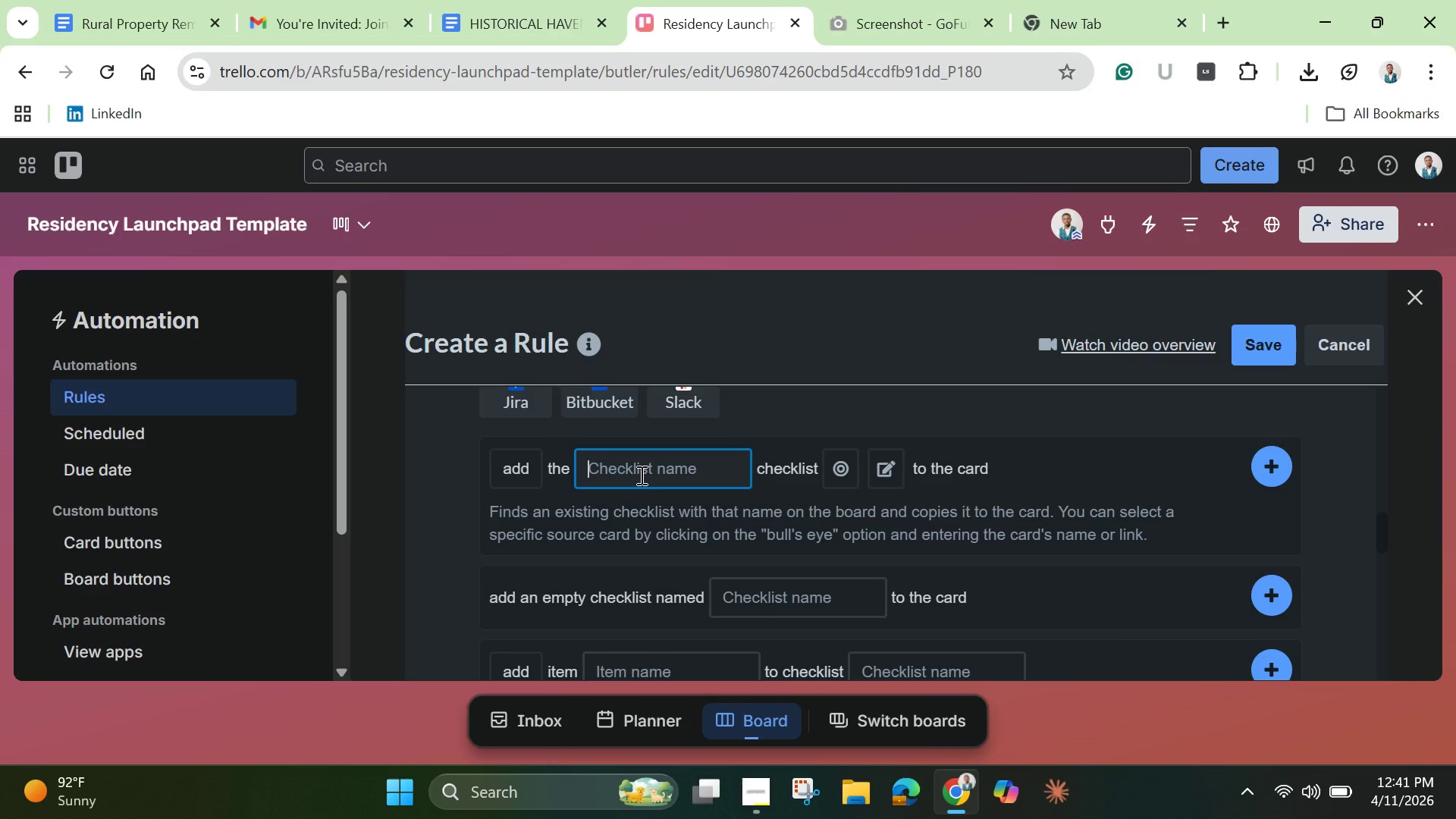 
type(Closing Shift Duties)
 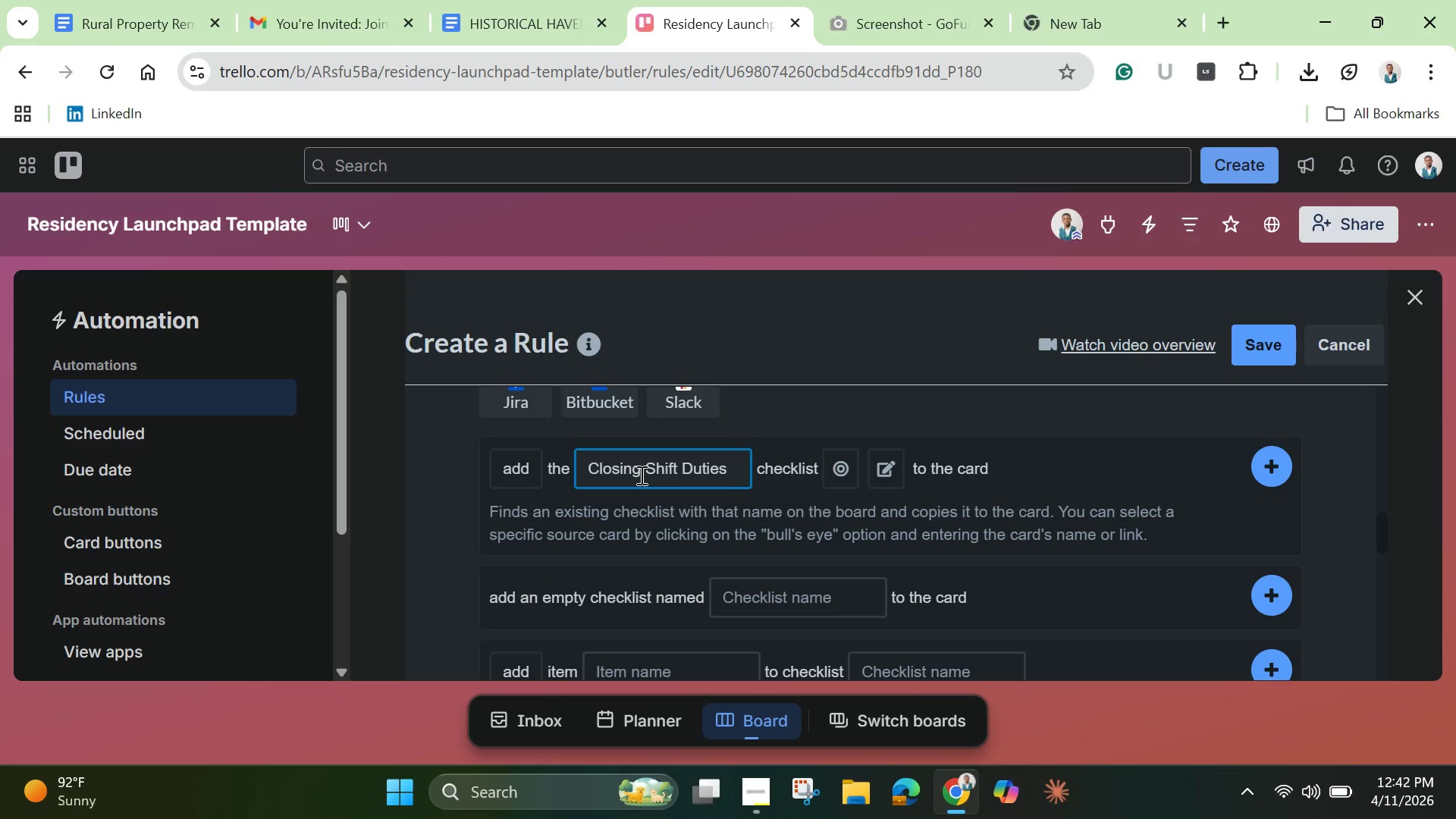 
double_click([640, 475])
 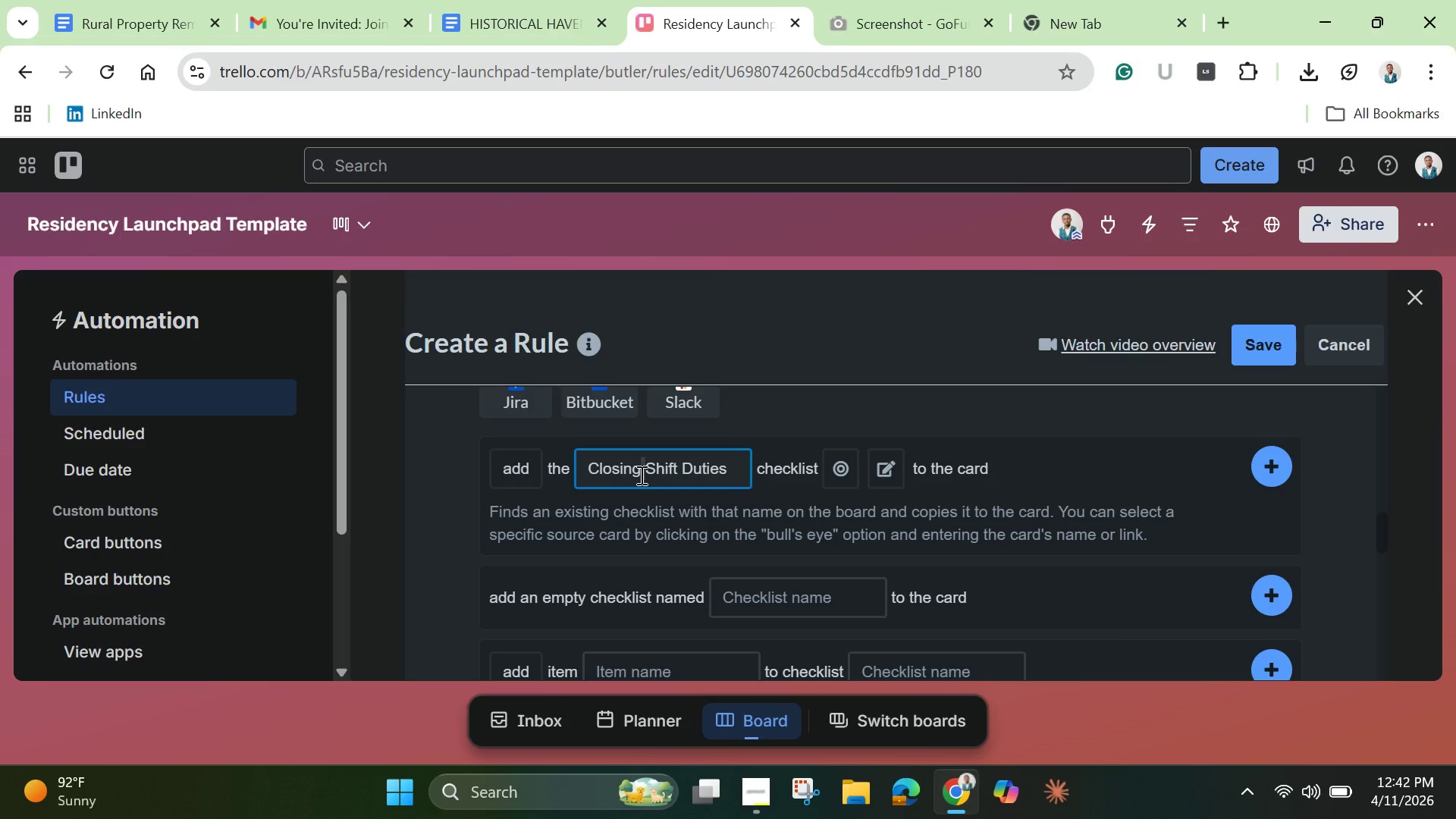 
triple_click([640, 475])
 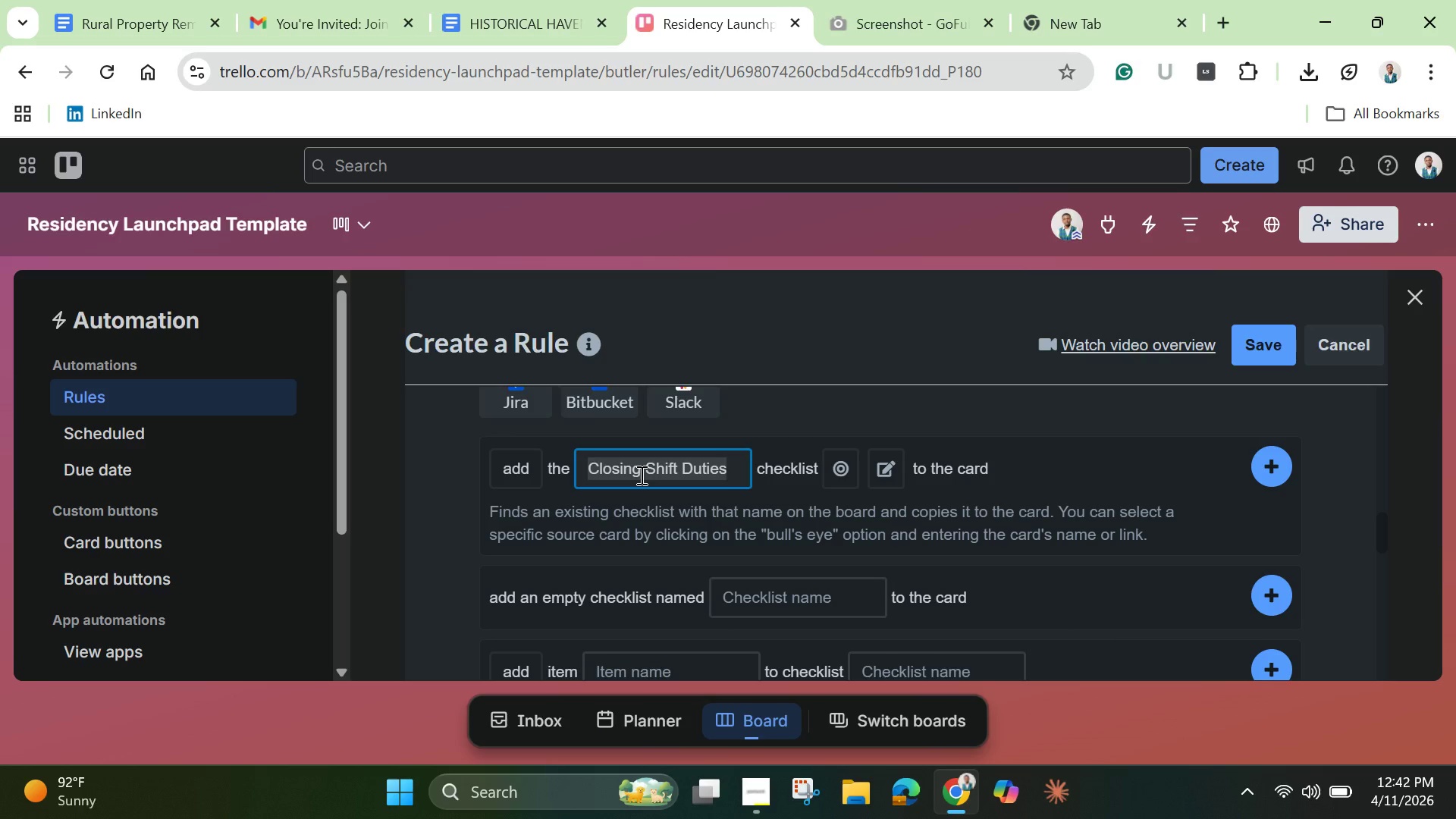 
right_click([640, 475])
 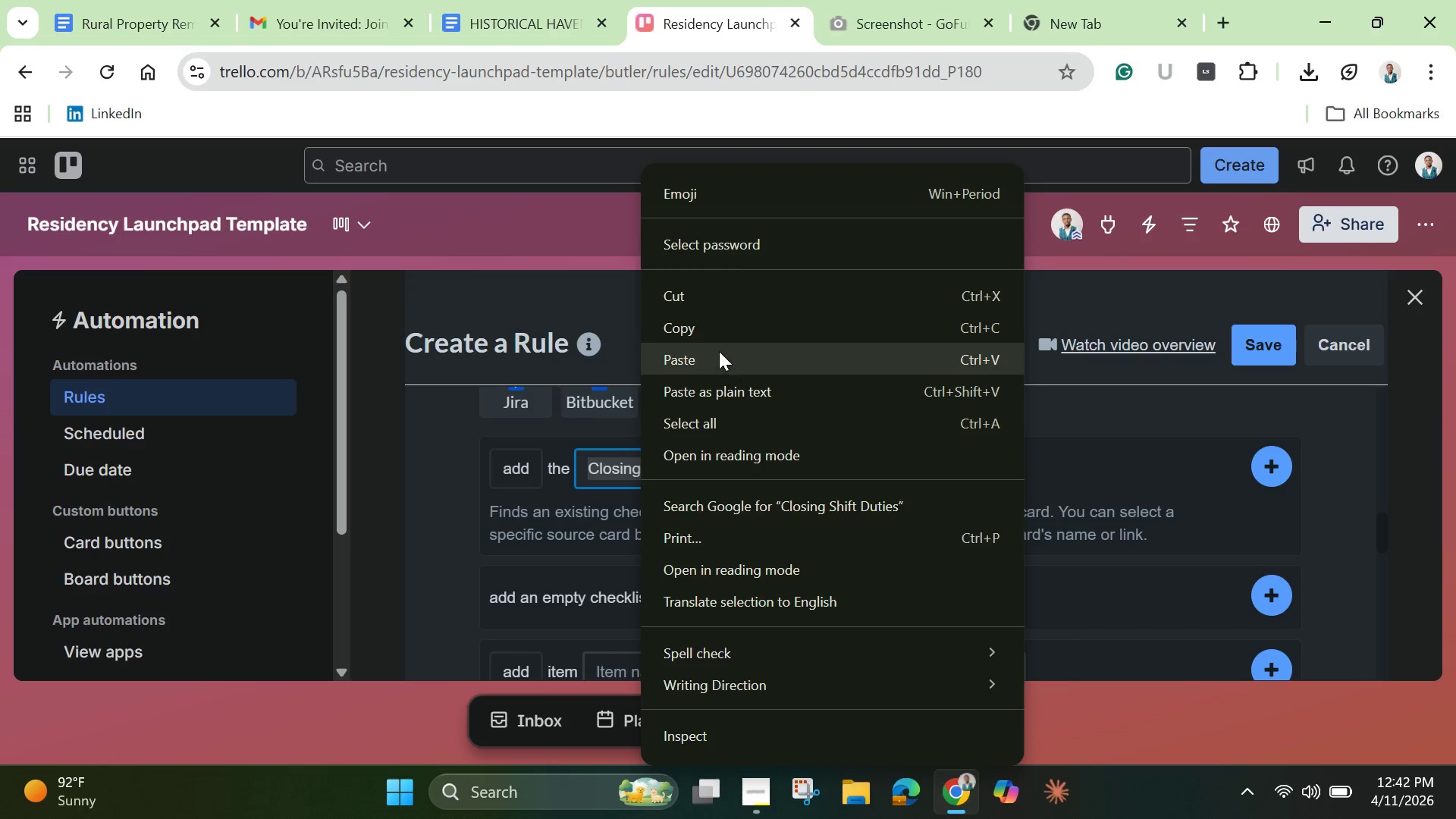 
left_click([714, 332])
 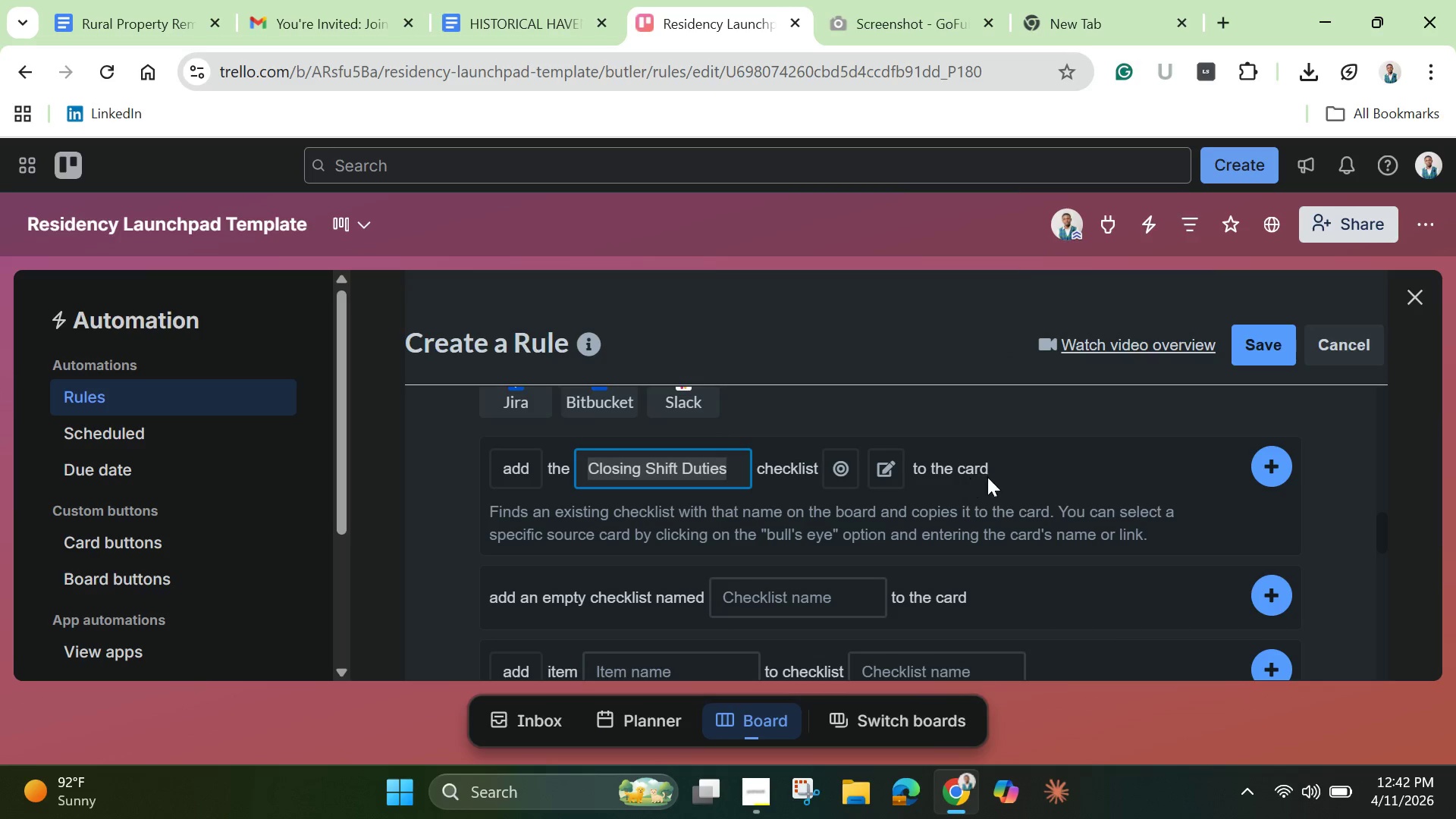 
left_click([1278, 467])
 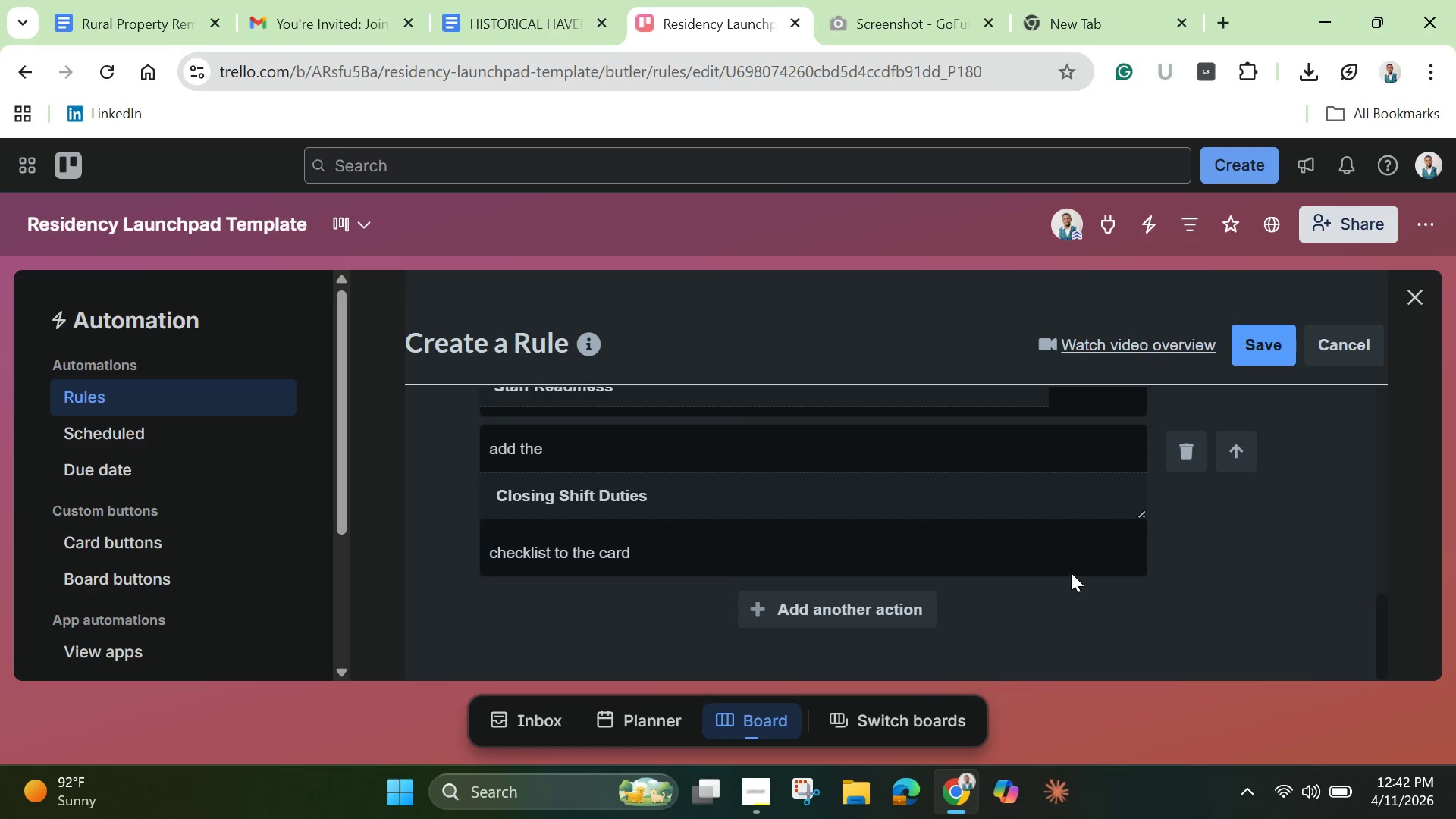 
scroll: coordinate [1071, 573], scroll_direction: down, amount: 2.0
 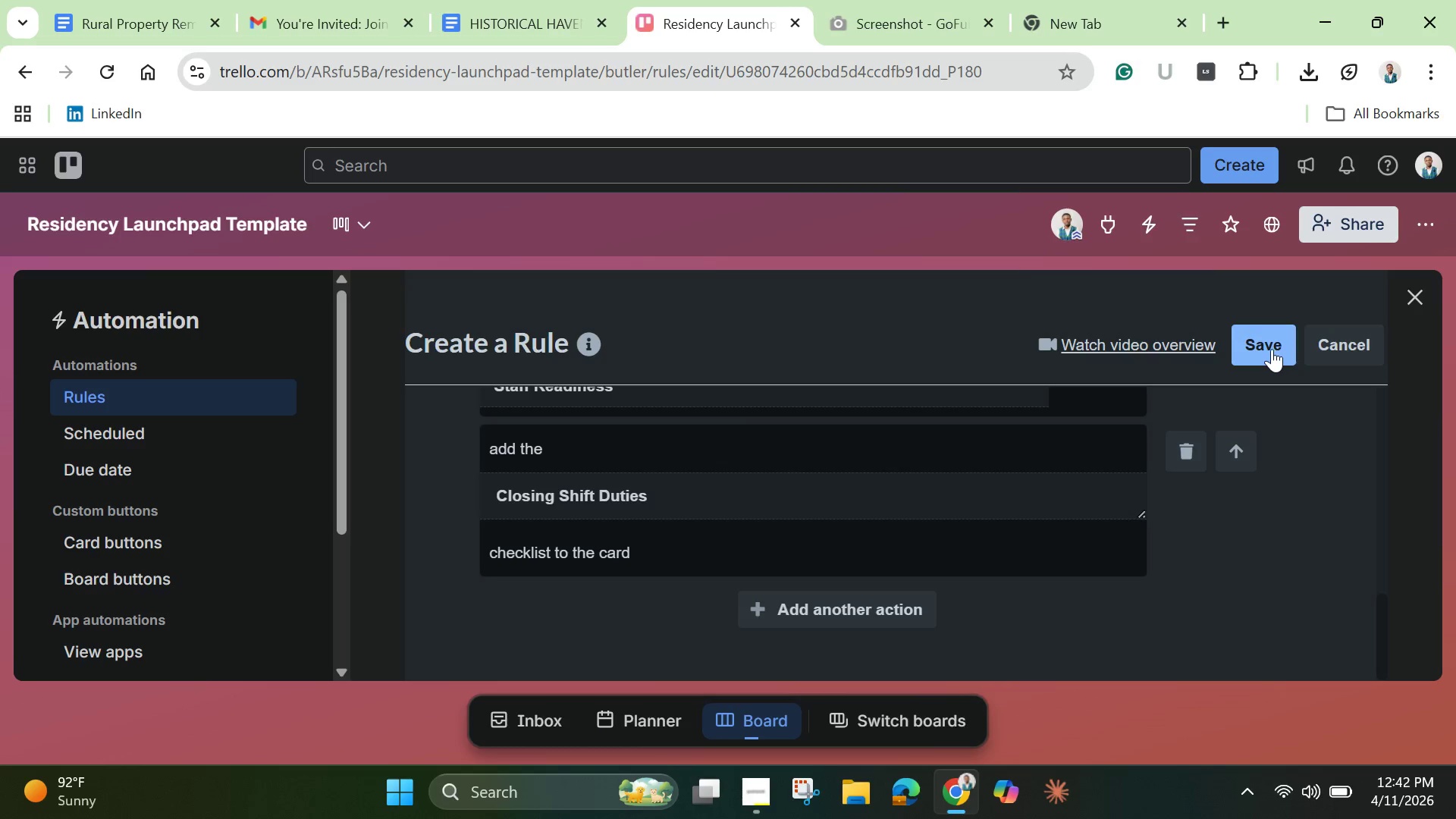 
left_click([1272, 349])
 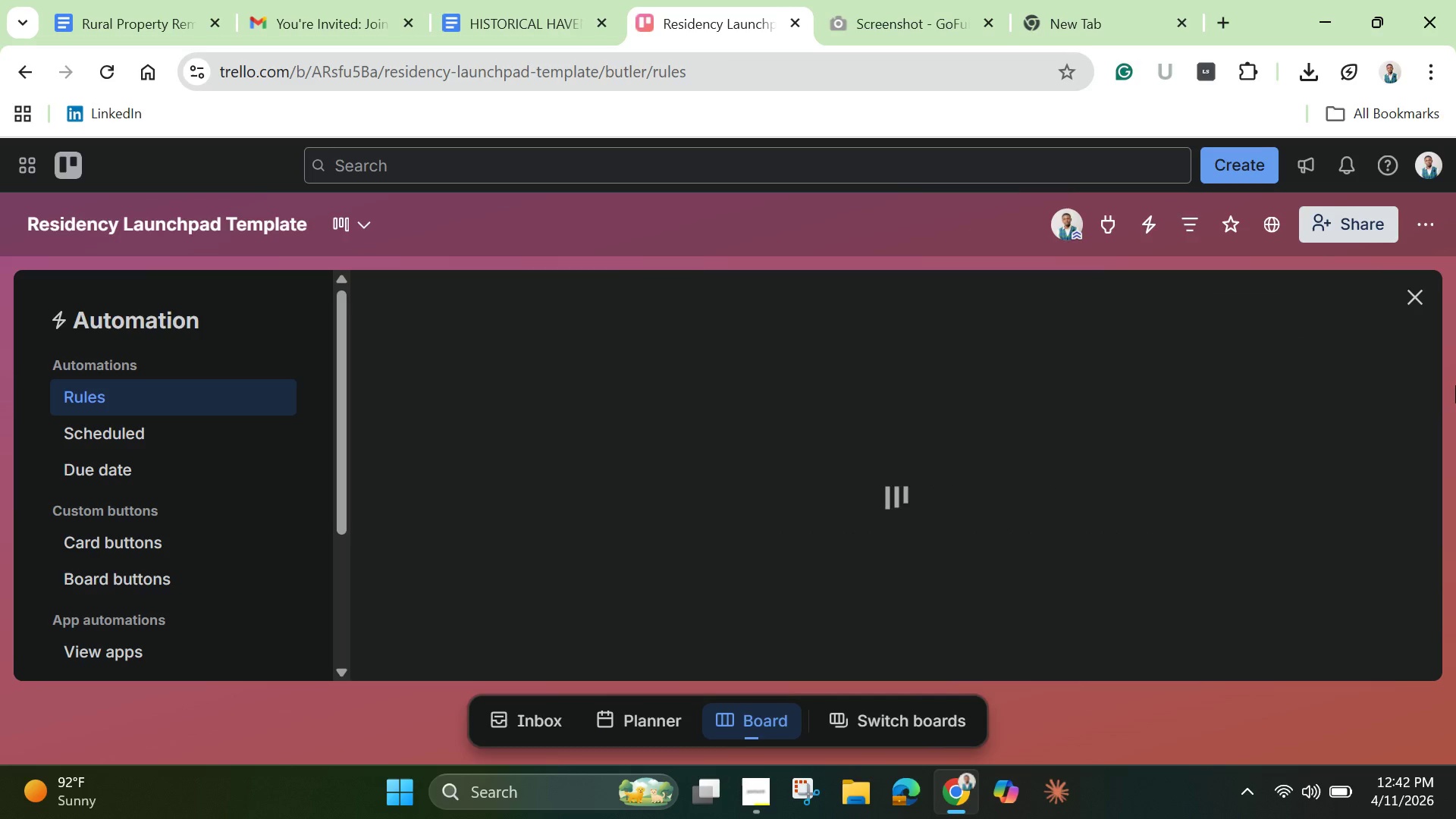 
mouse_move([1294, 441])
 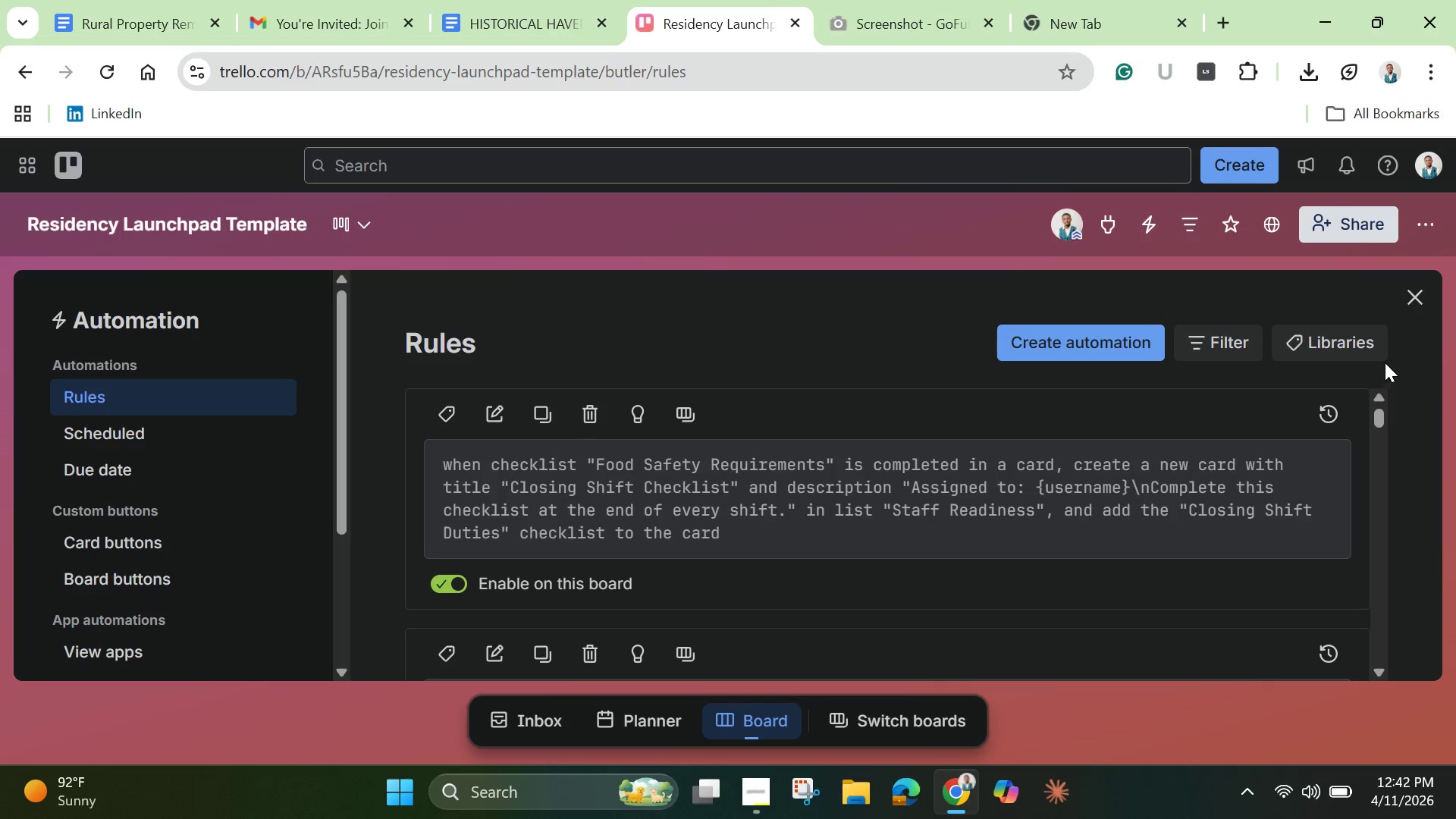 
wait(8.51)
 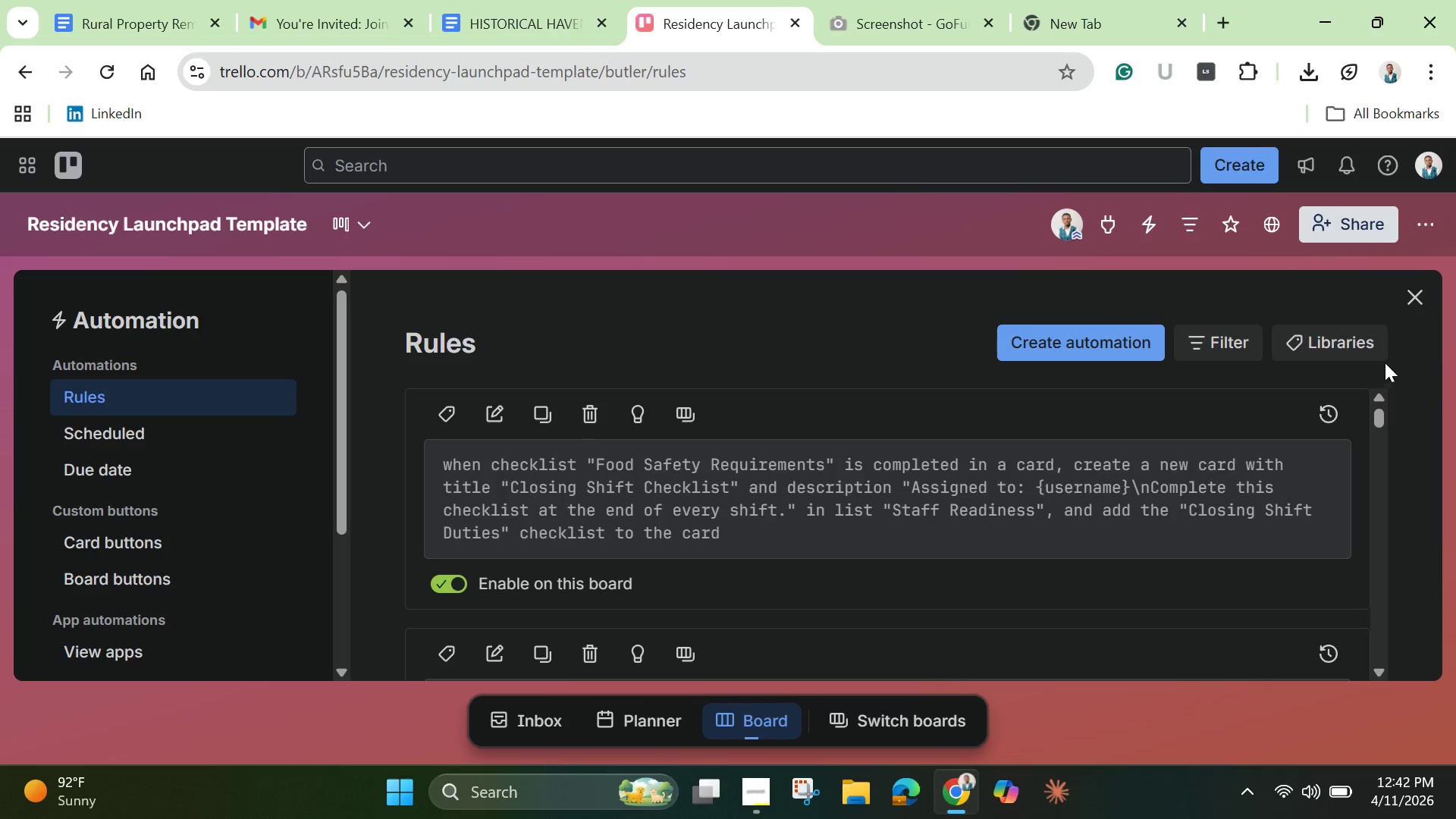 
left_click([1418, 299])
 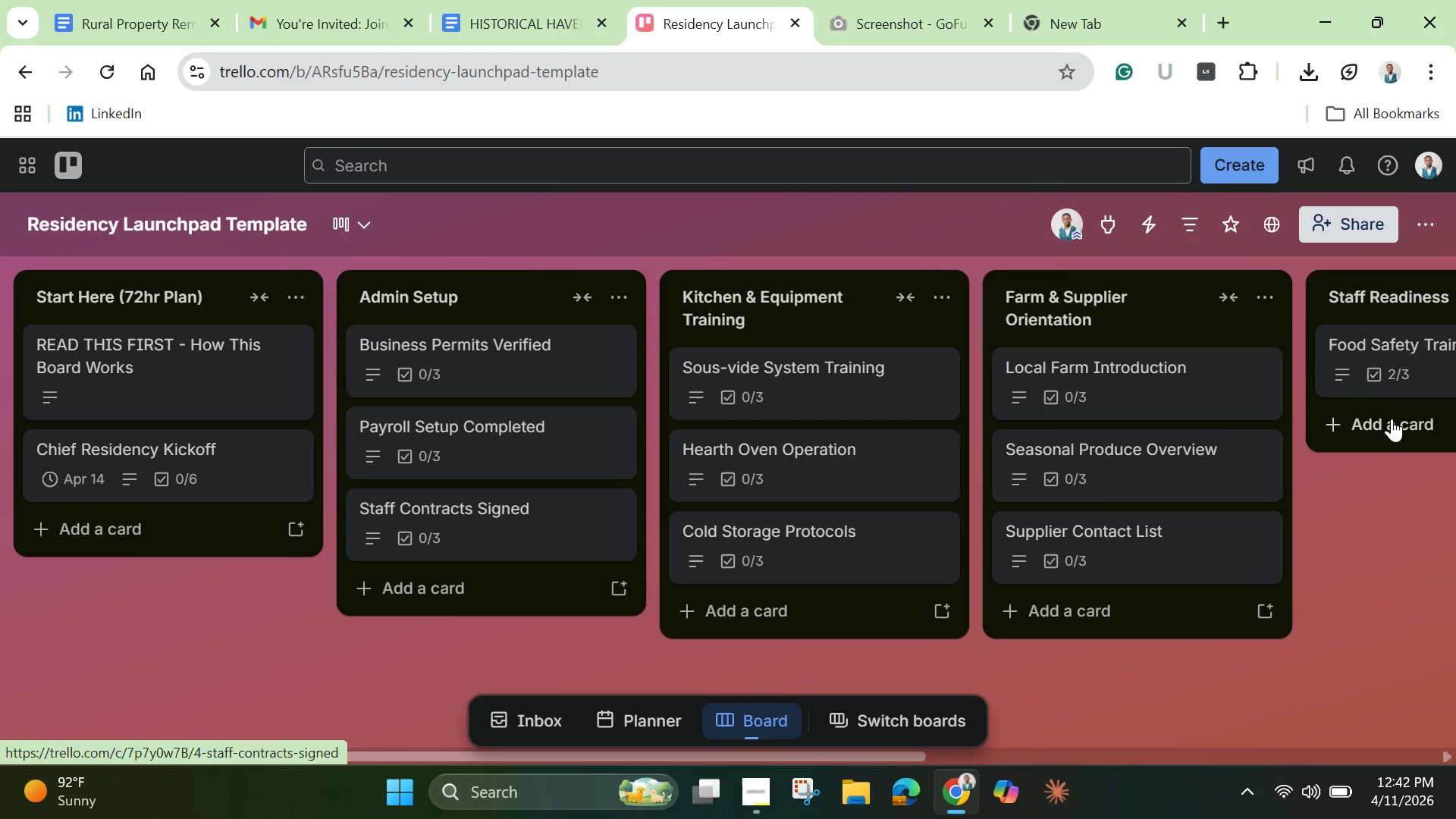 
left_click([1379, 373])
 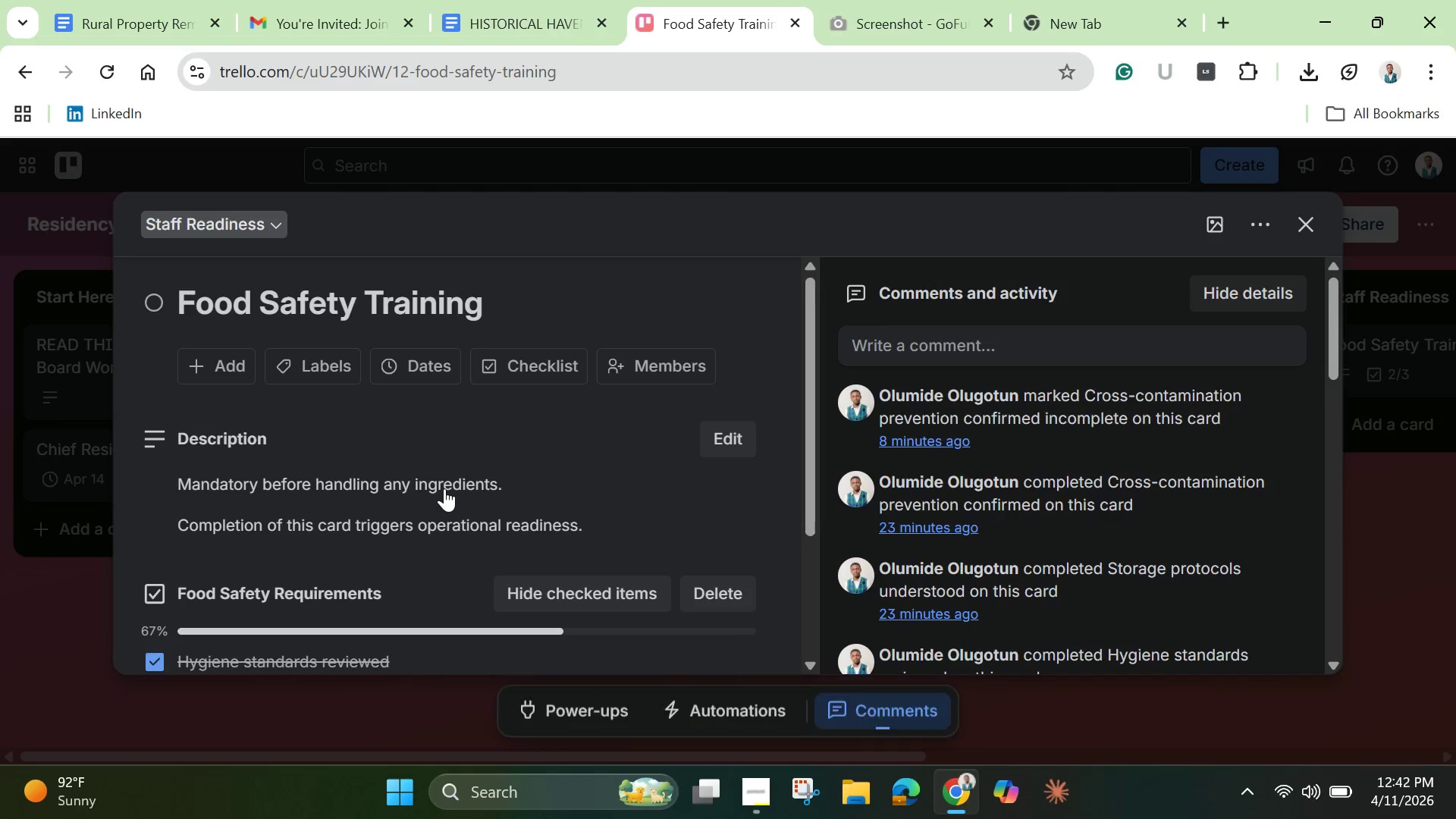 
scroll: coordinate [244, 536], scroll_direction: down, amount: 3.0
 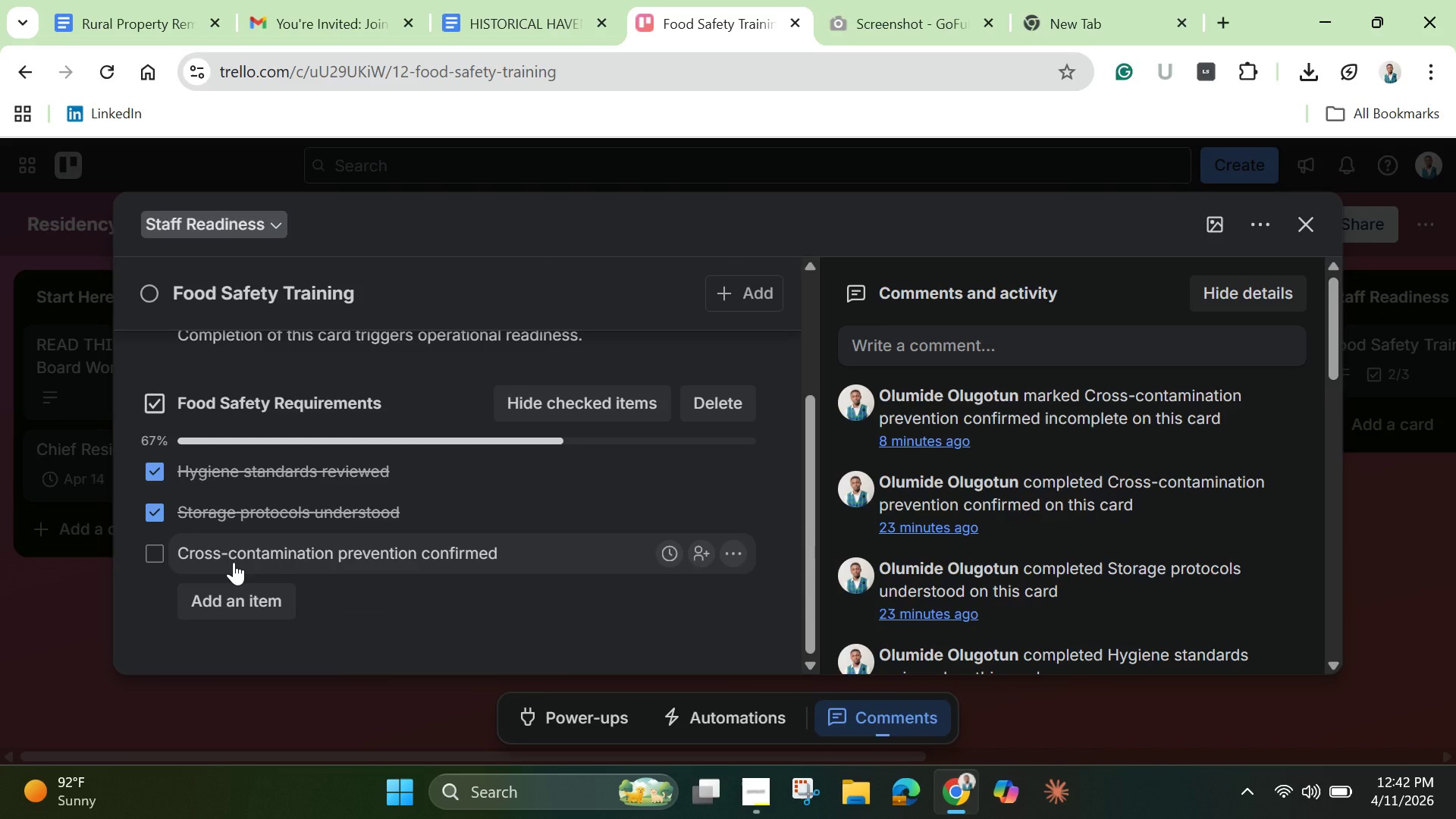 
left_click([234, 562])
 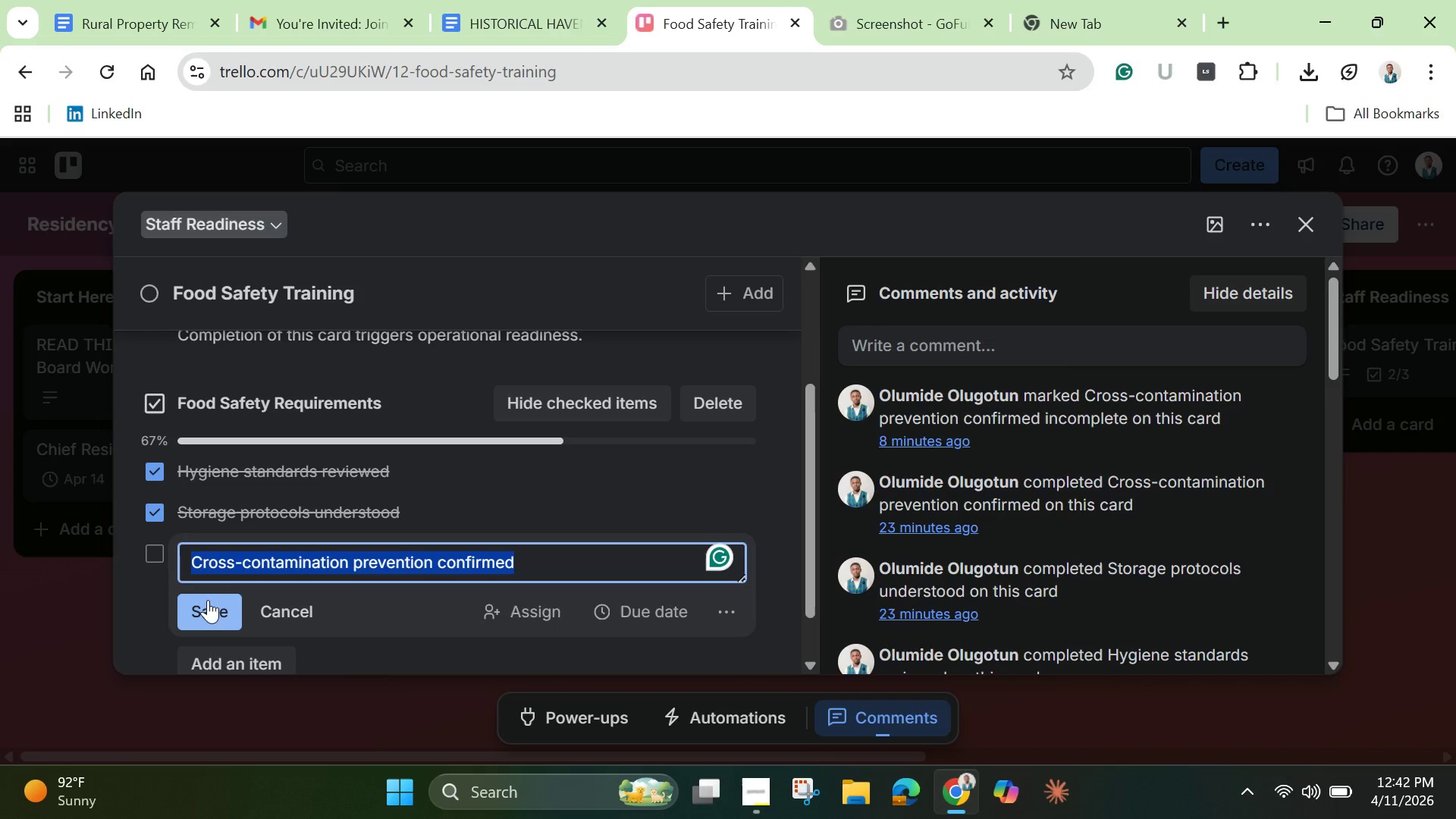 
left_click([281, 603])
 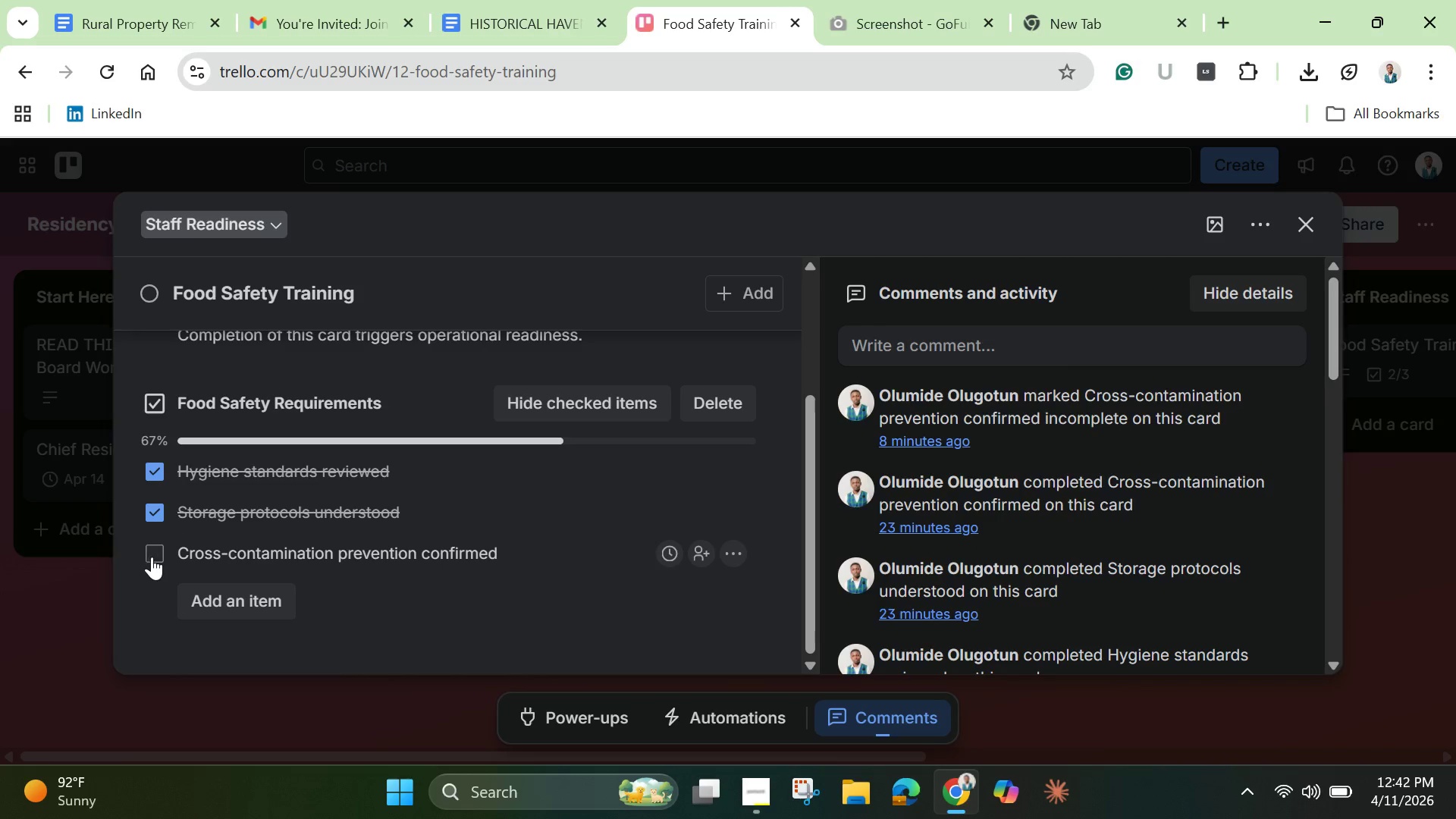 
left_click([154, 557])
 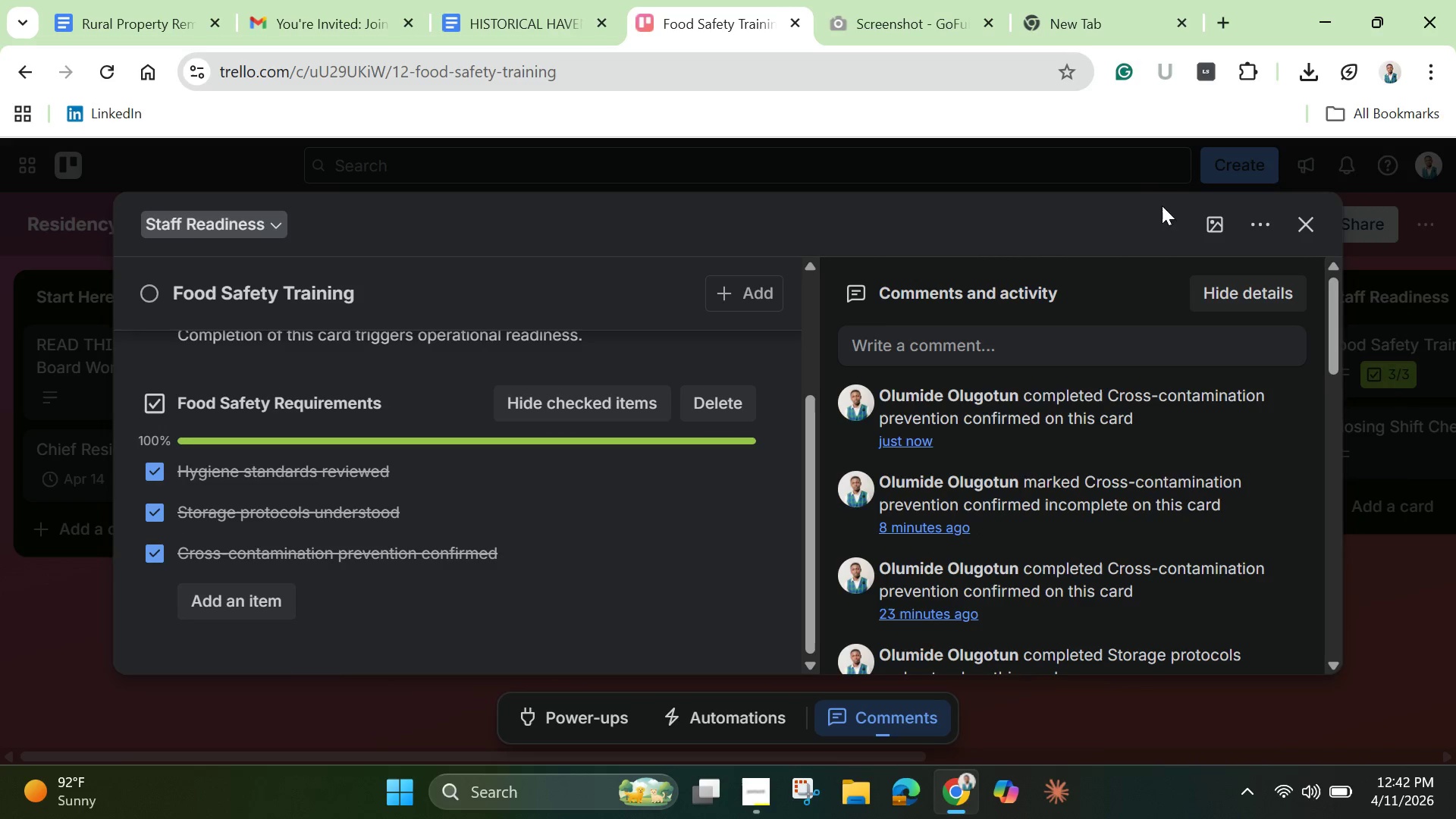 
wait(5.19)
 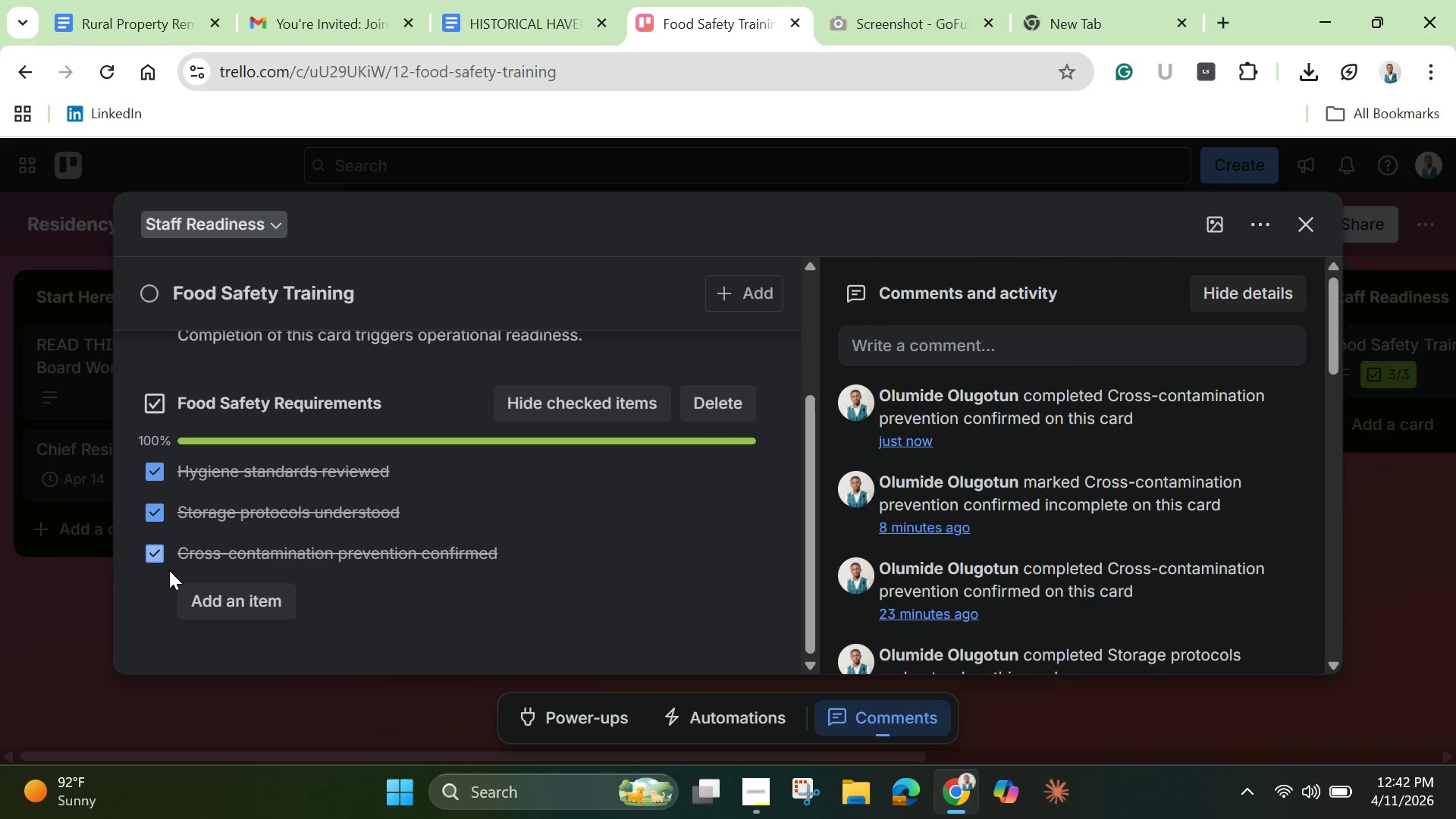 
left_click([1301, 224])
 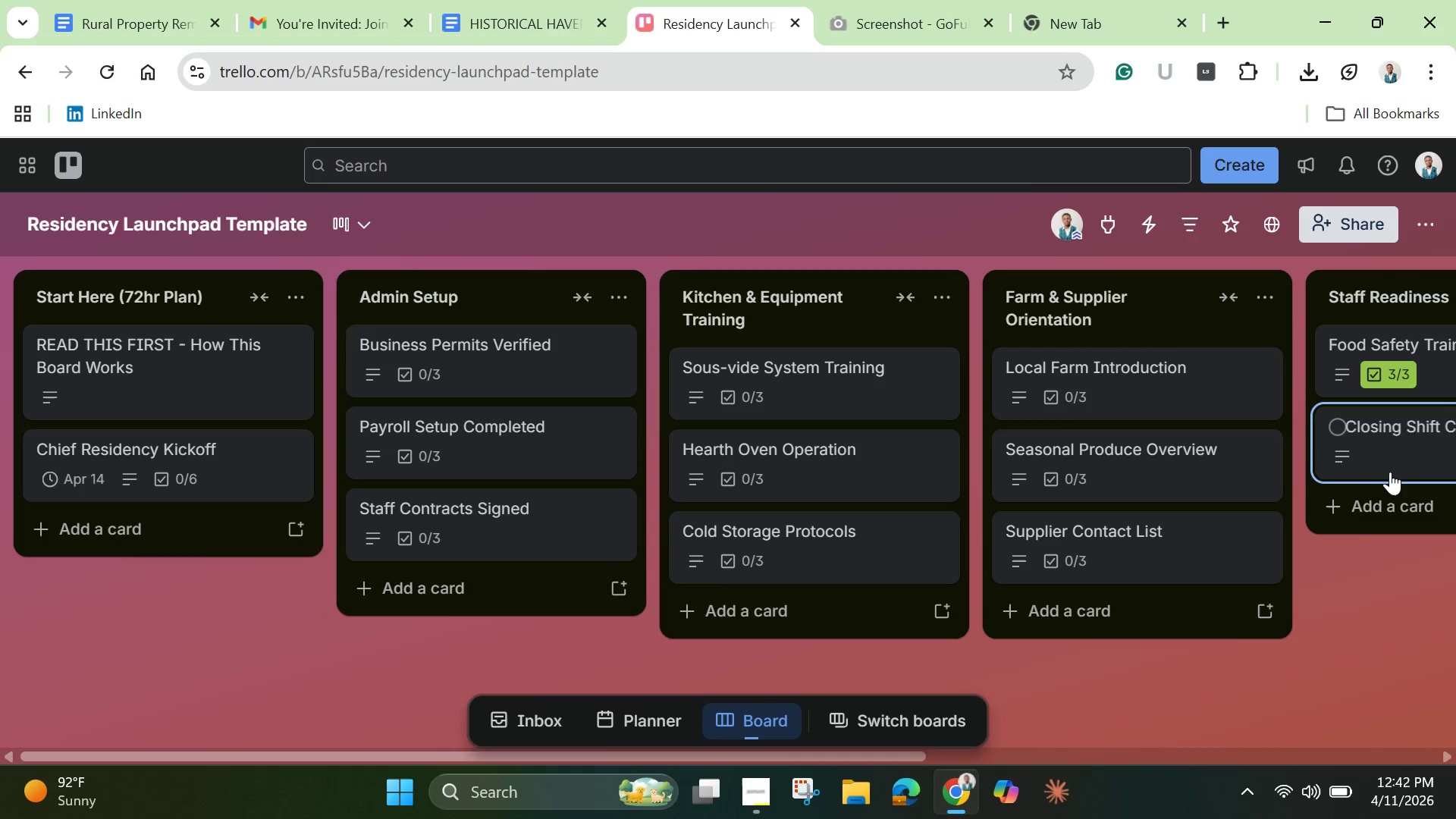 
left_click([1384, 467])
 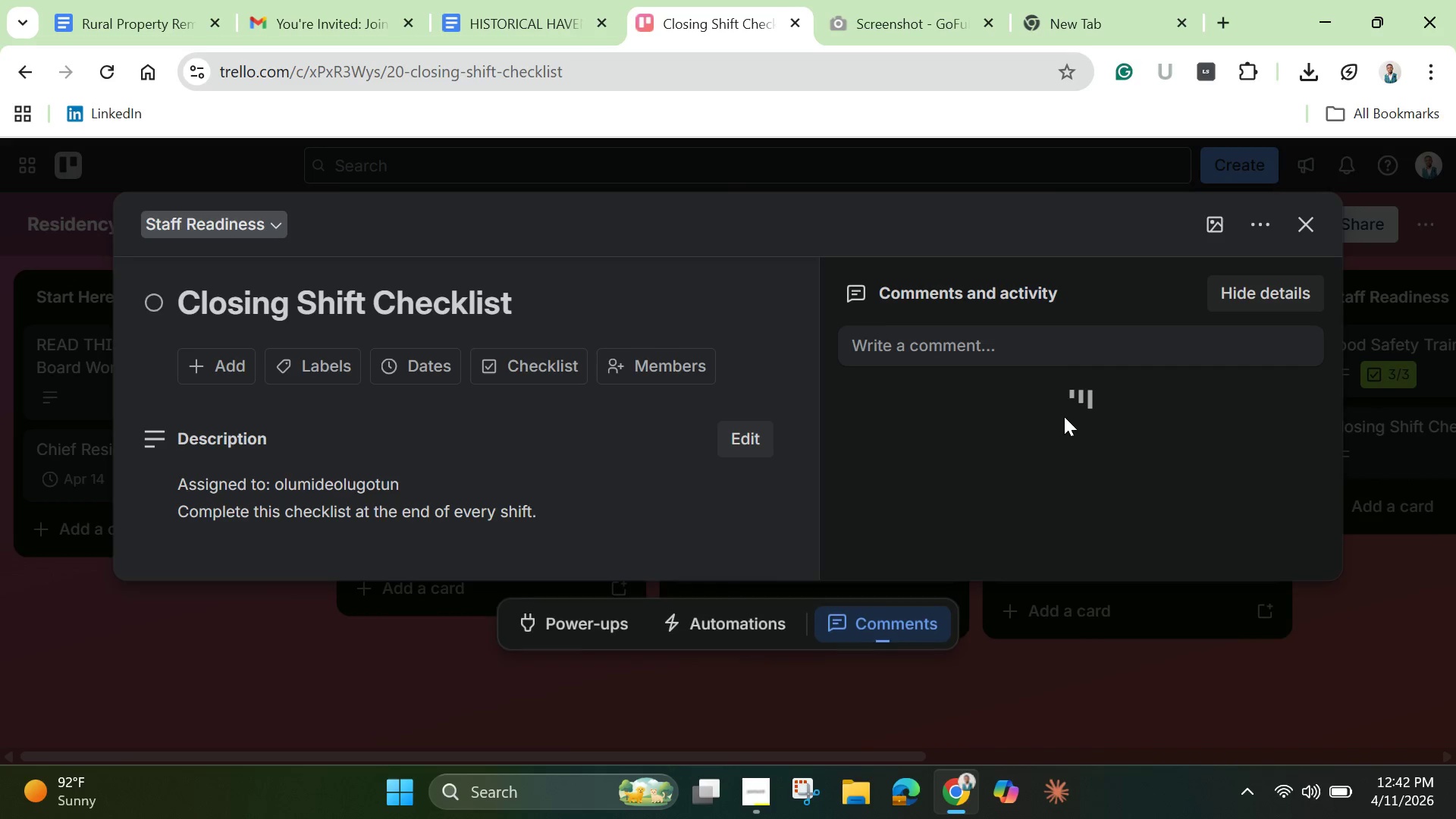 
scroll: coordinate [1062, 416], scroll_direction: down, amount: 2.0
 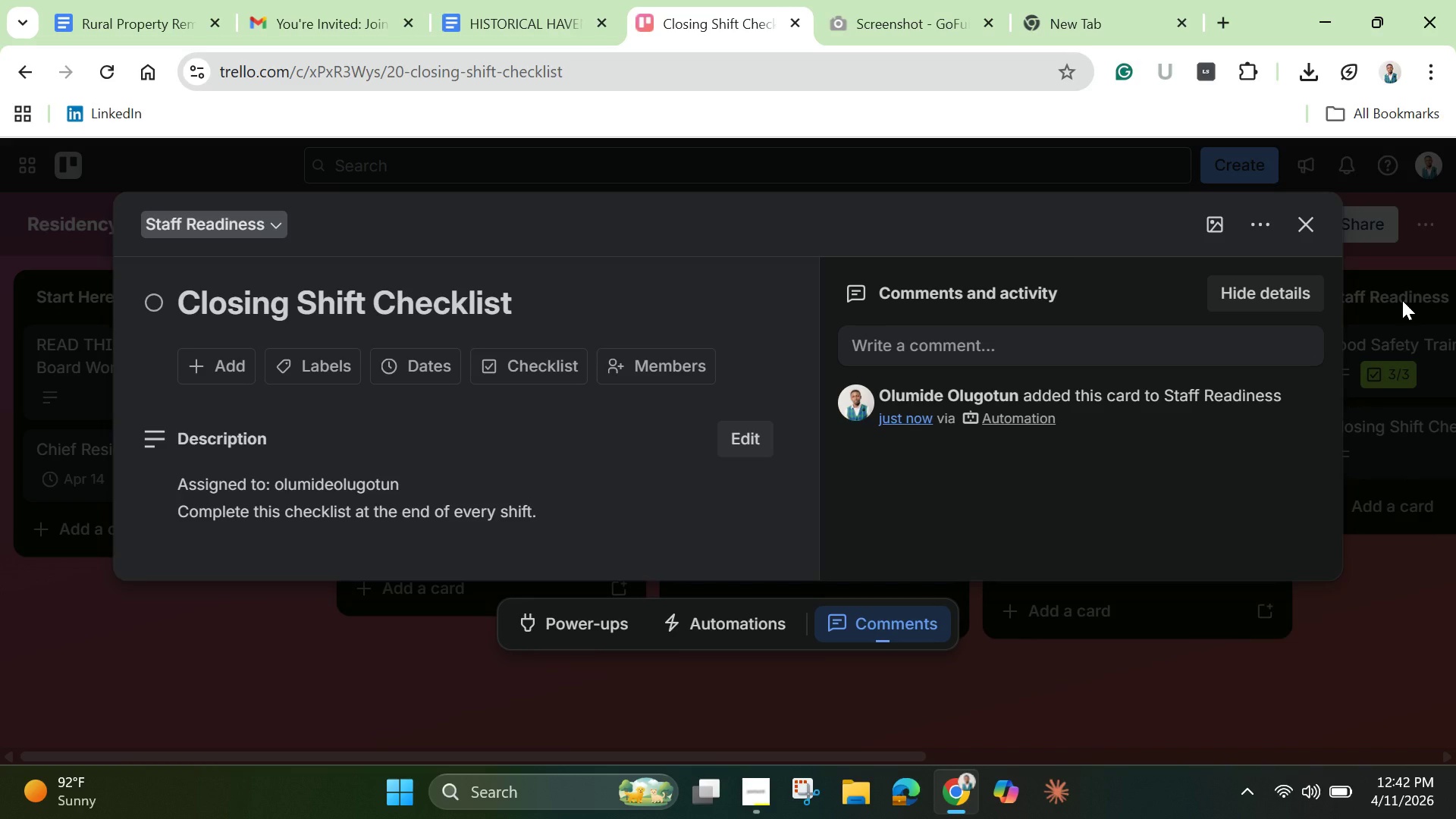 
wait(6.96)
 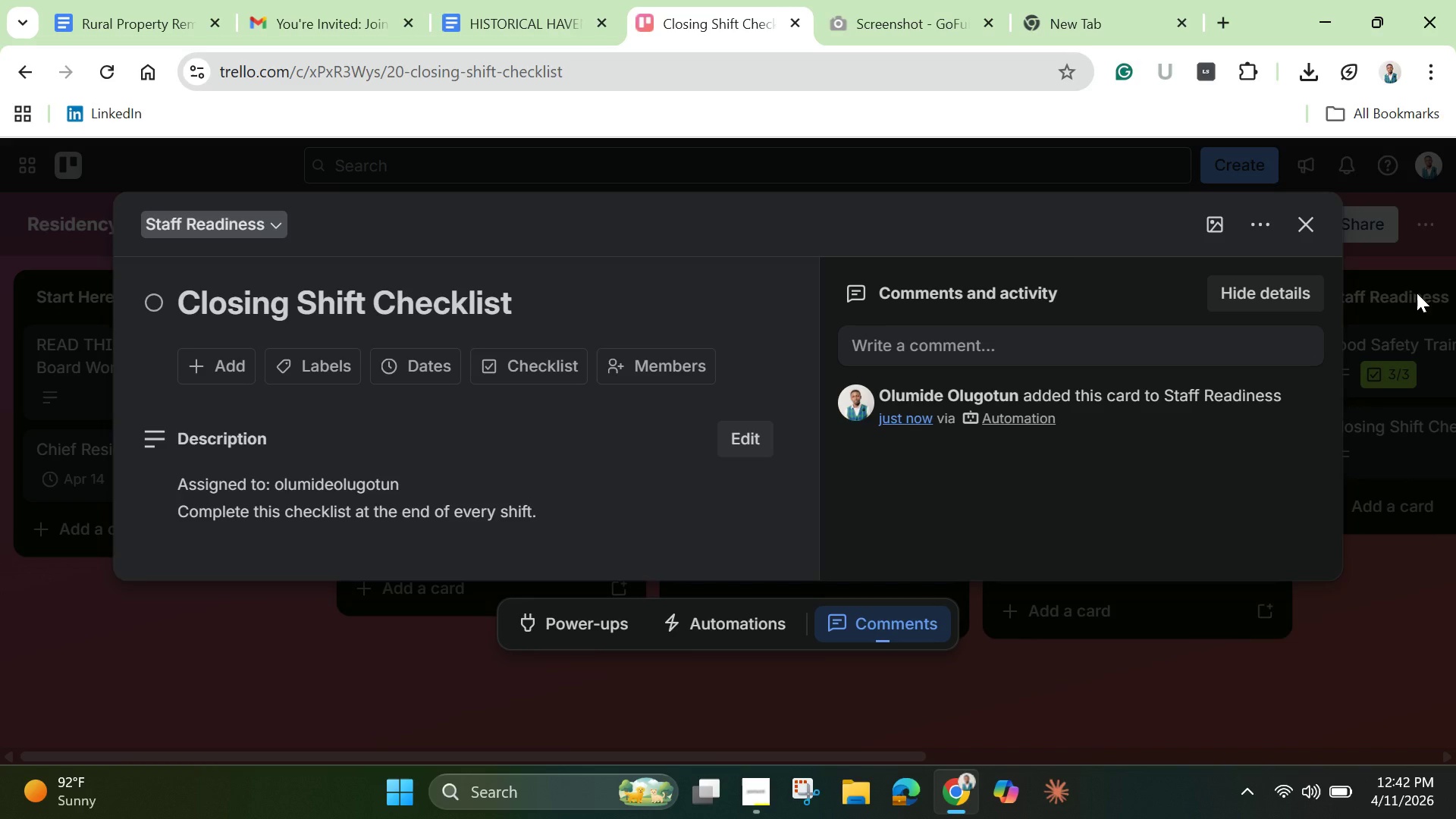 
left_click([1299, 226])
 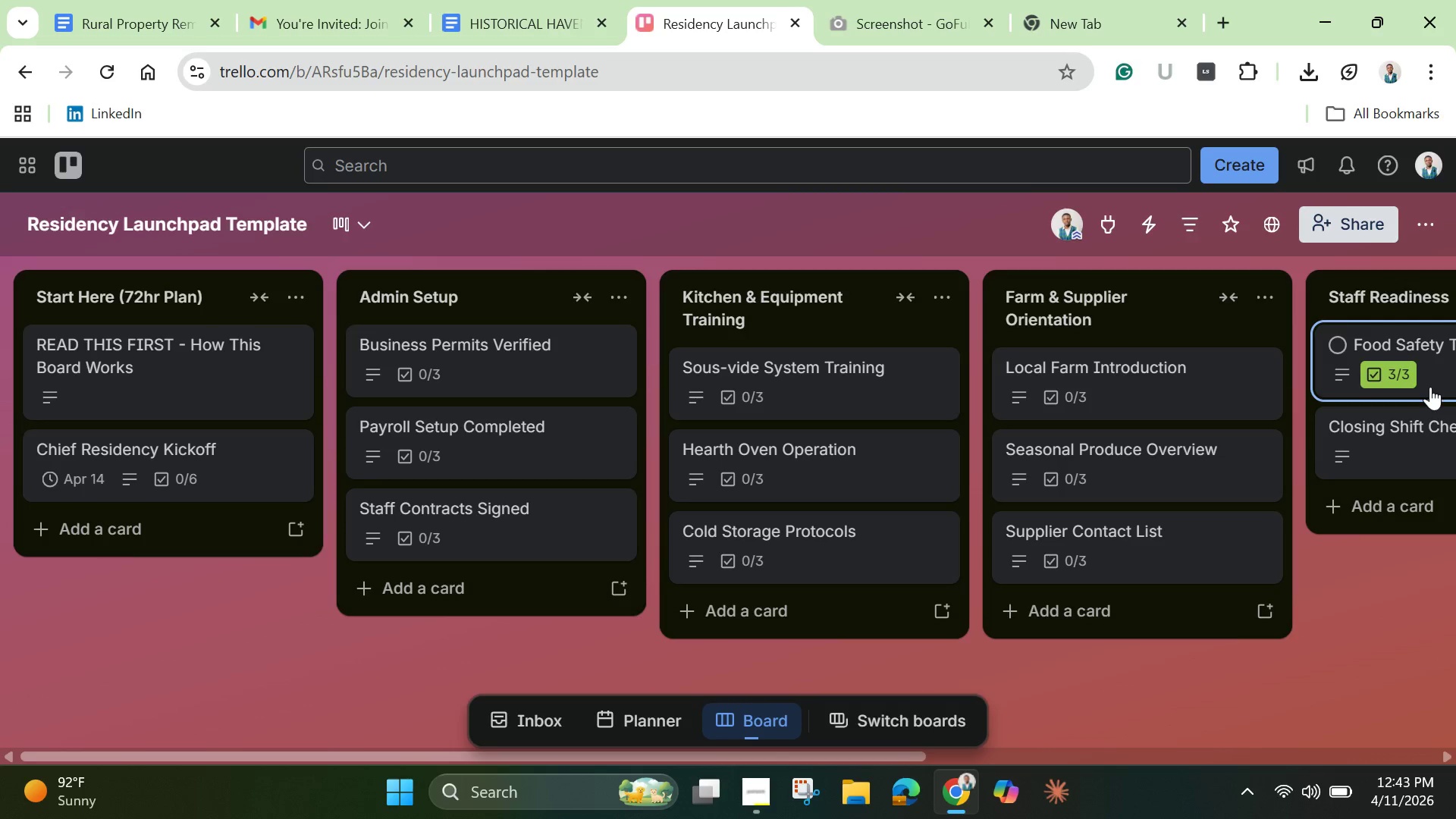 
left_click([1420, 371])
 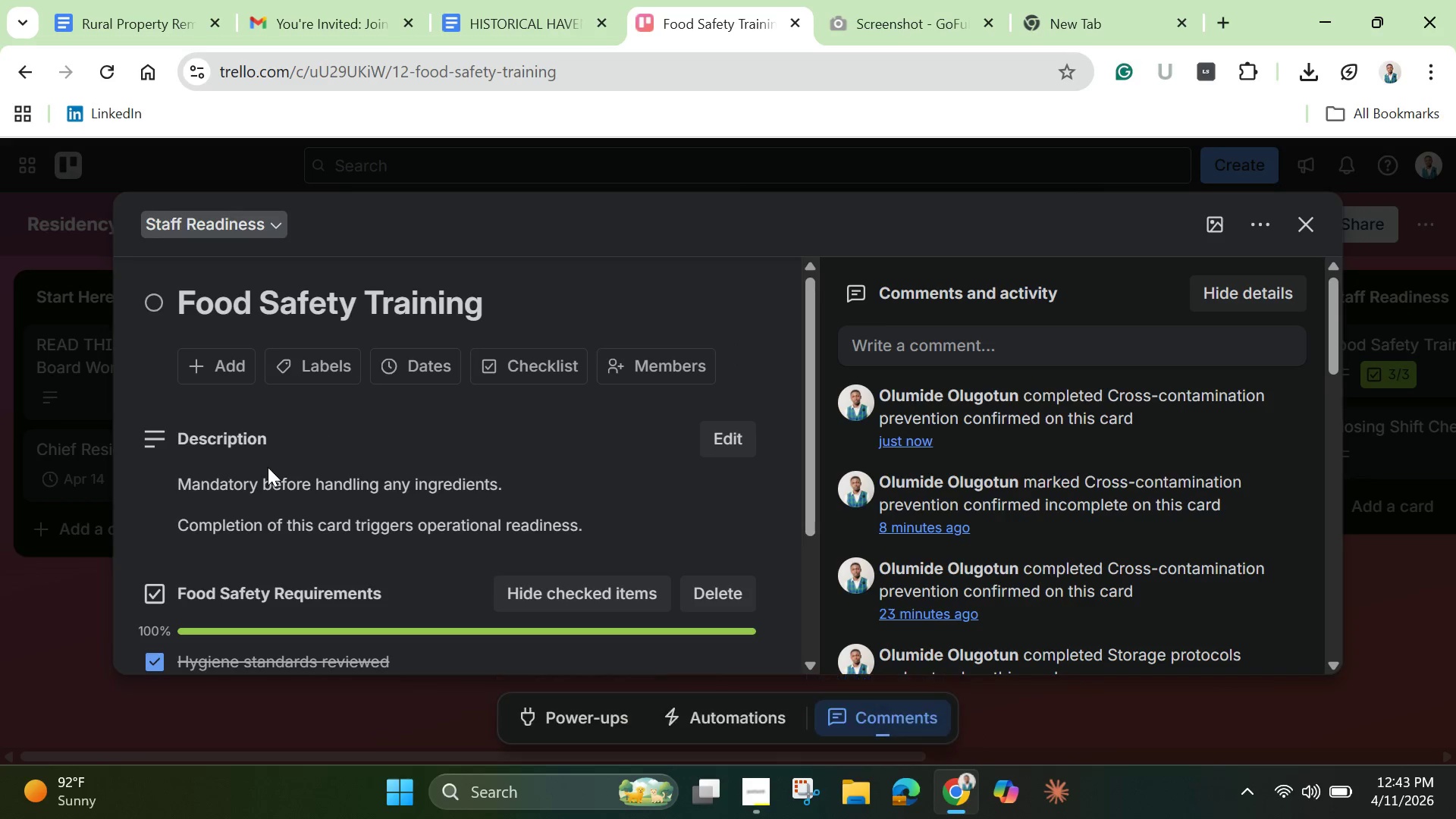 
scroll: coordinate [231, 522], scroll_direction: down, amount: 2.0
 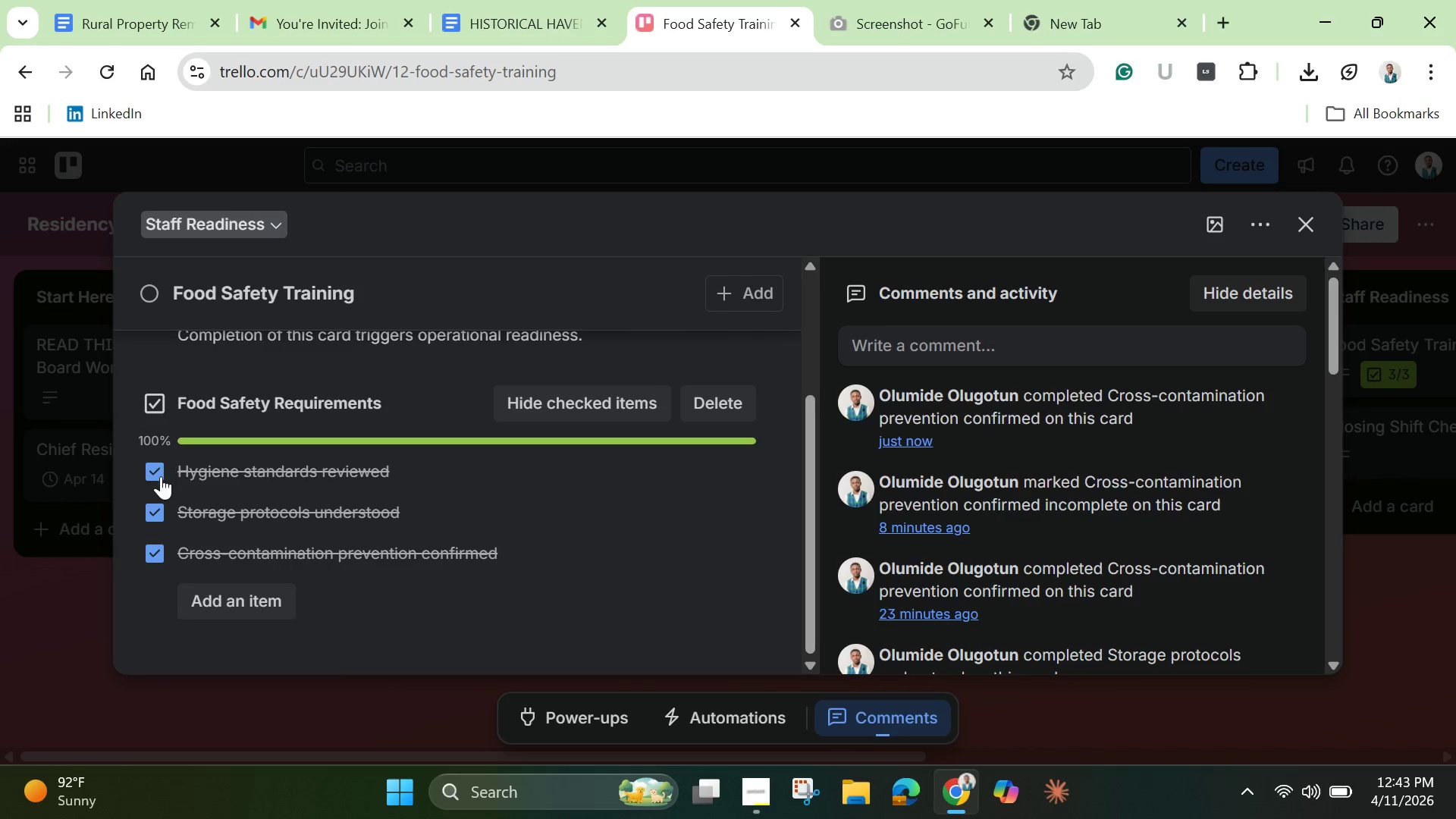 
left_click([149, 510])
 